 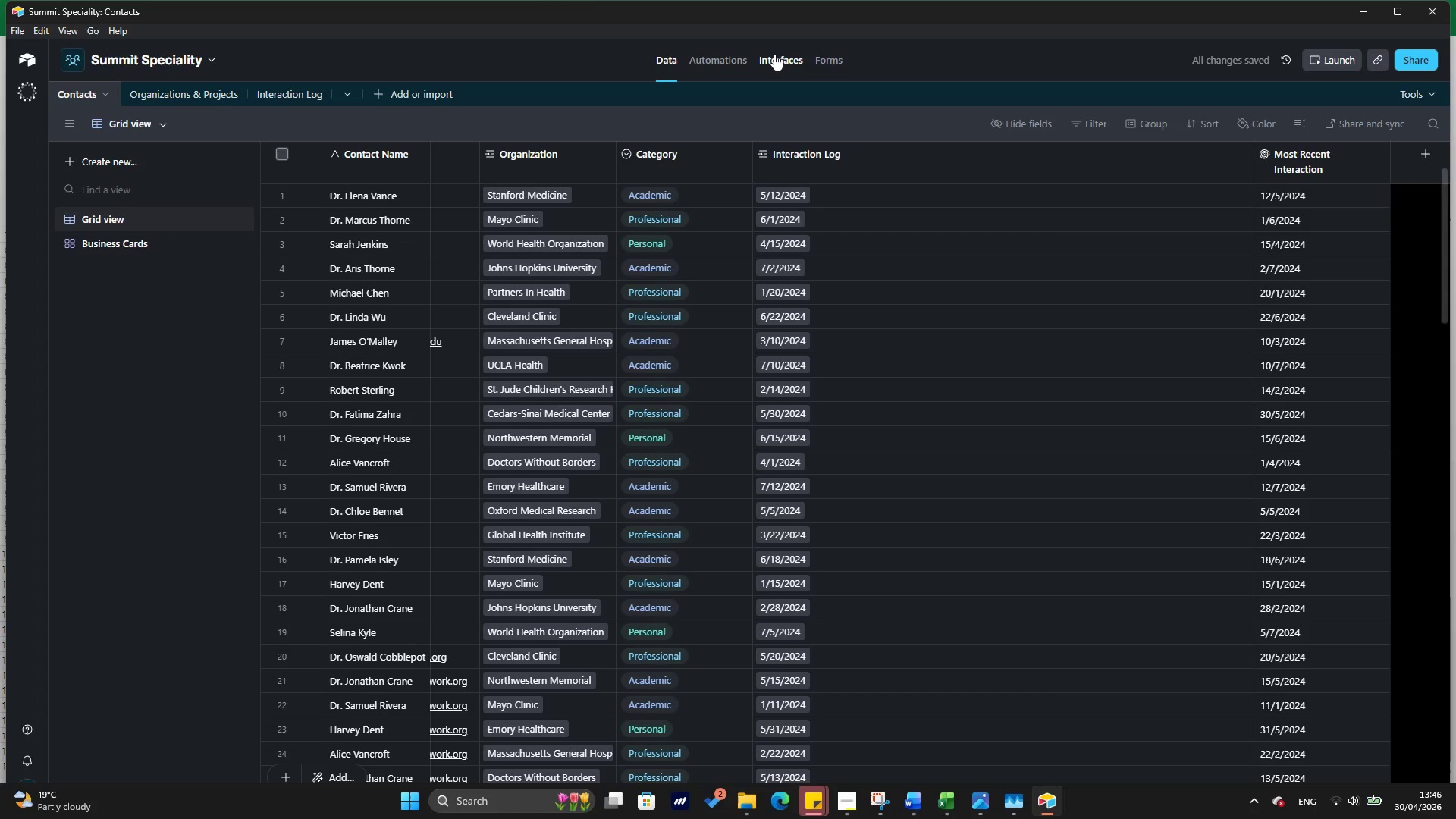 
left_click([775, 54])
 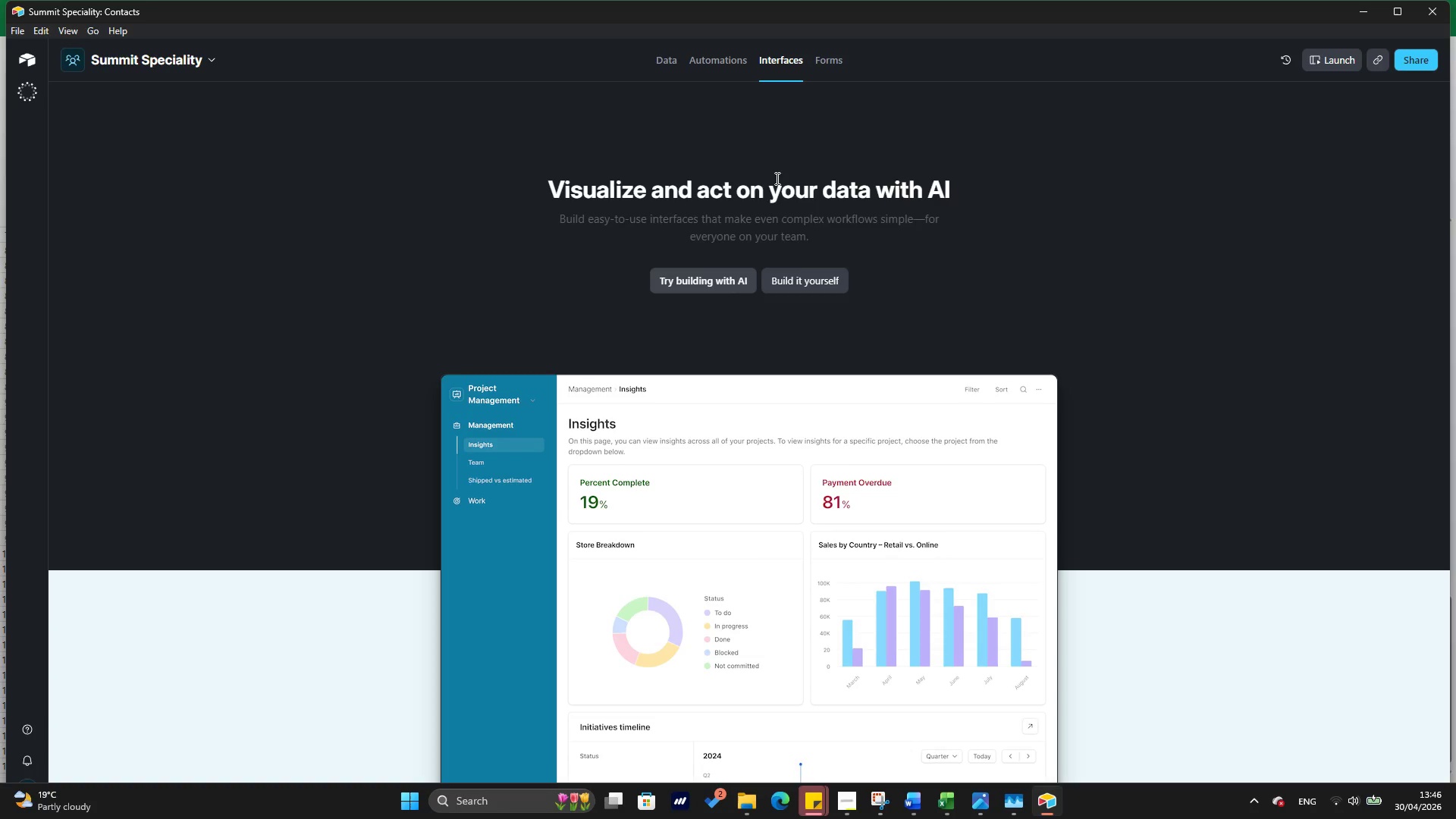 
wait(21.19)
 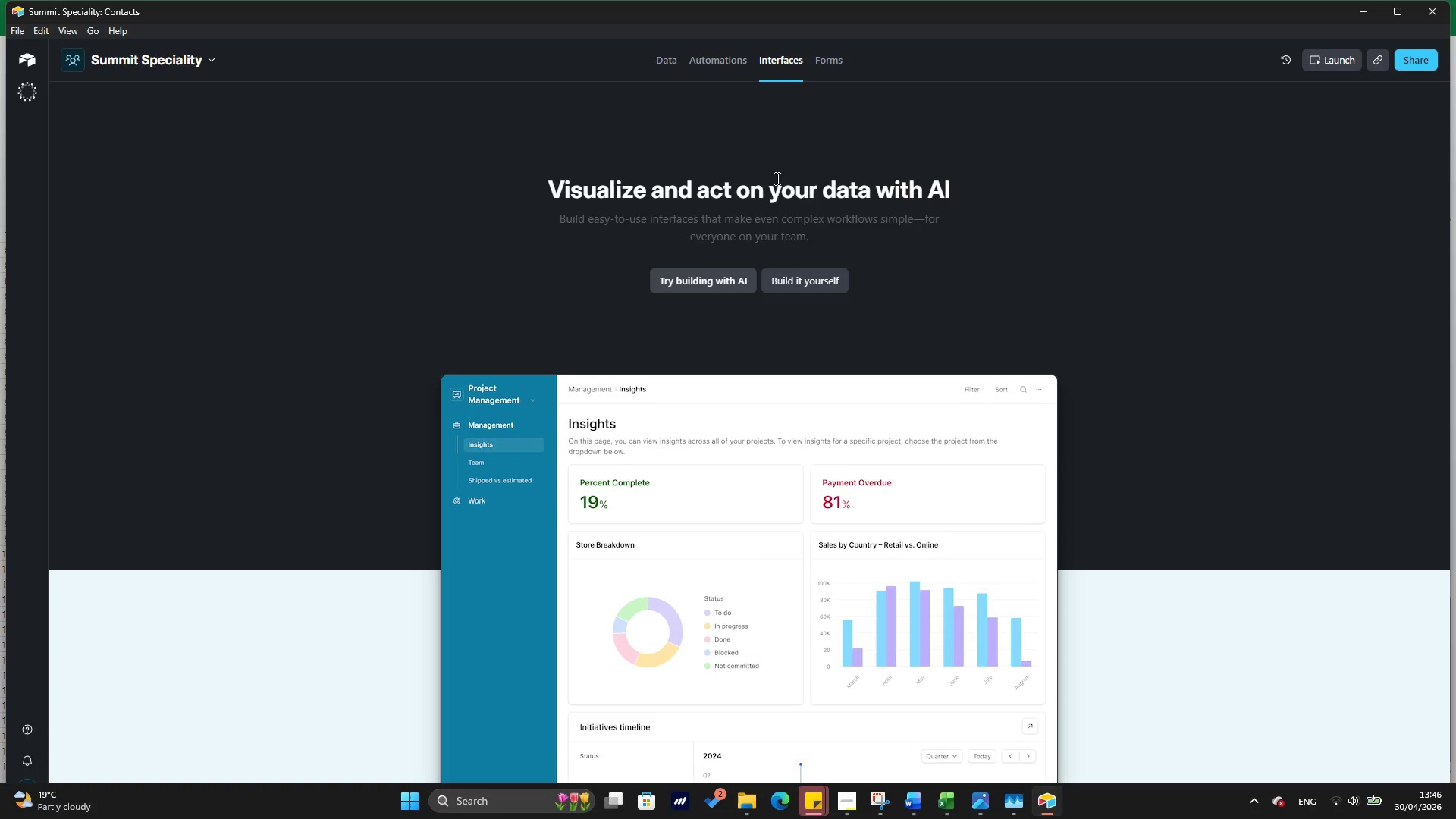 
left_click([795, 274])
 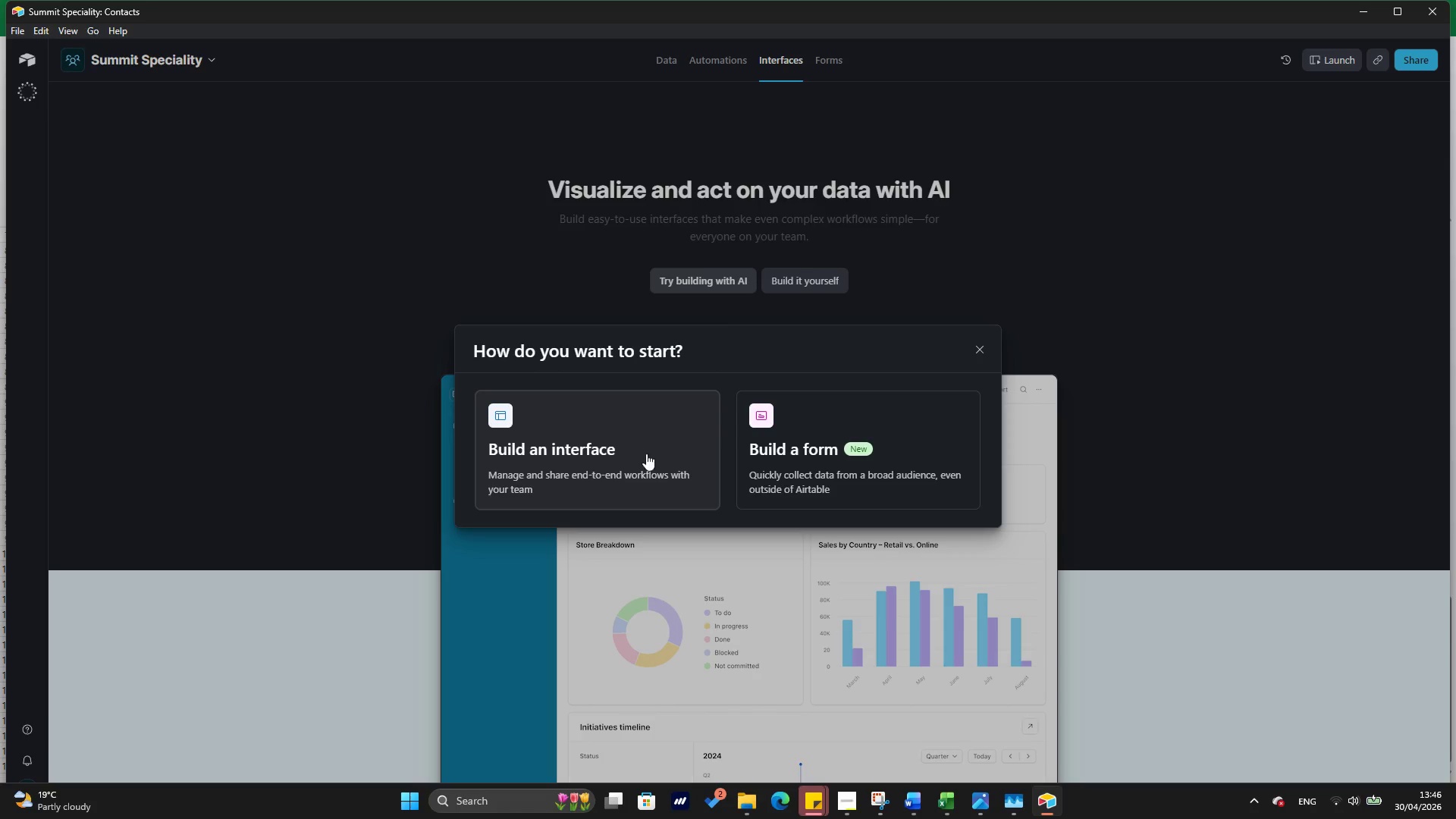 
left_click([648, 440])
 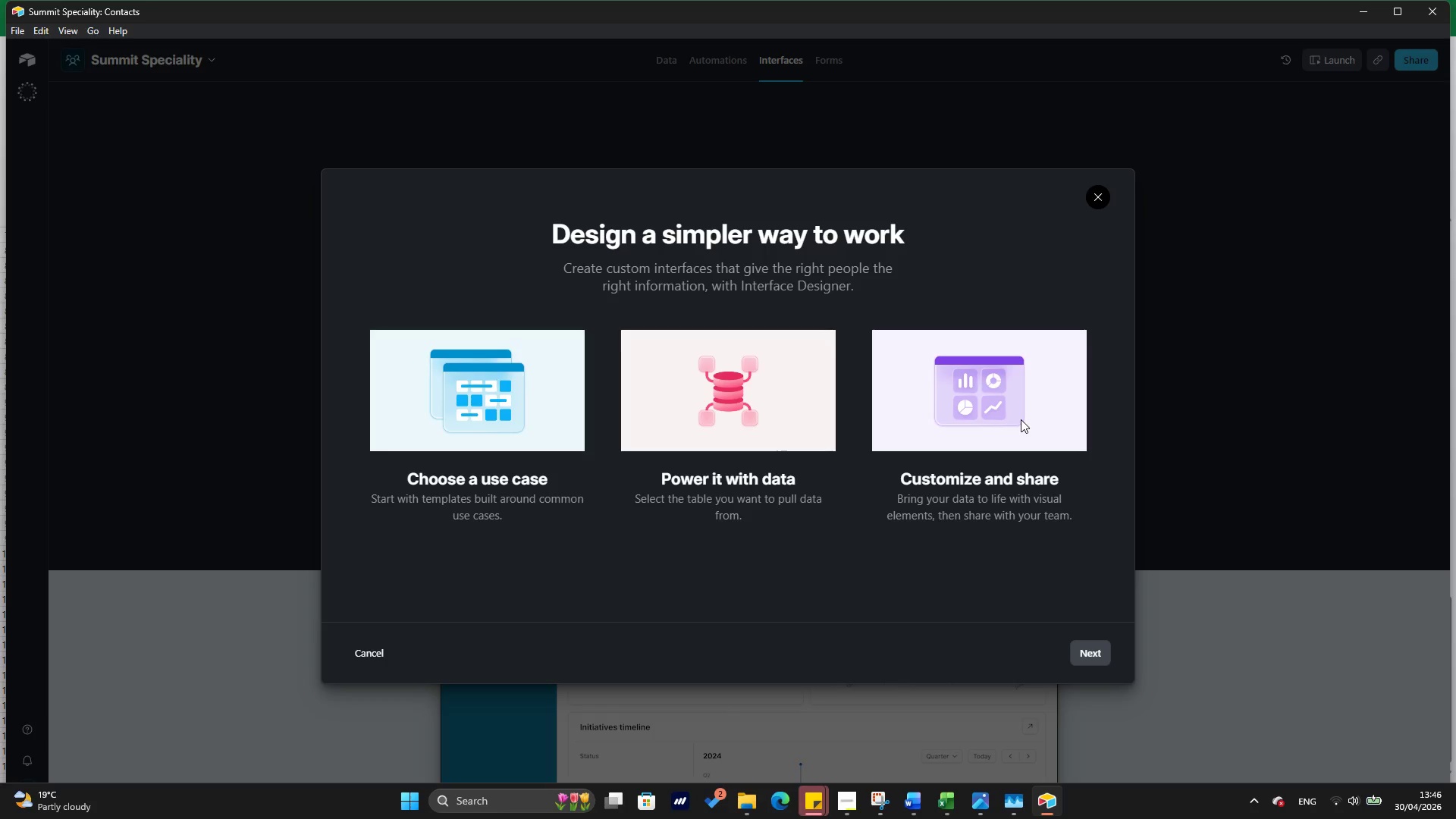 
wait(19.98)
 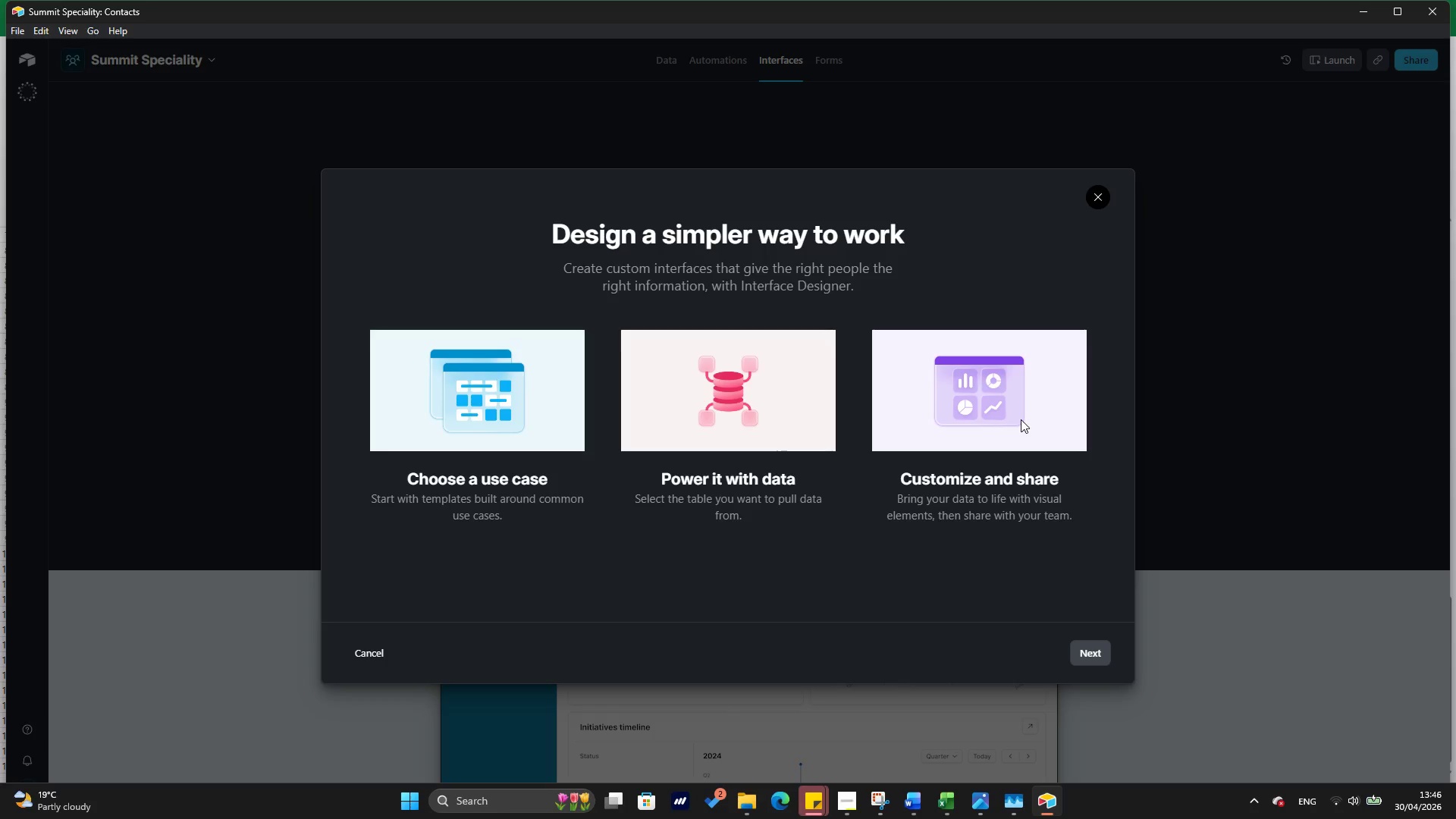 
left_click([1021, 419])
 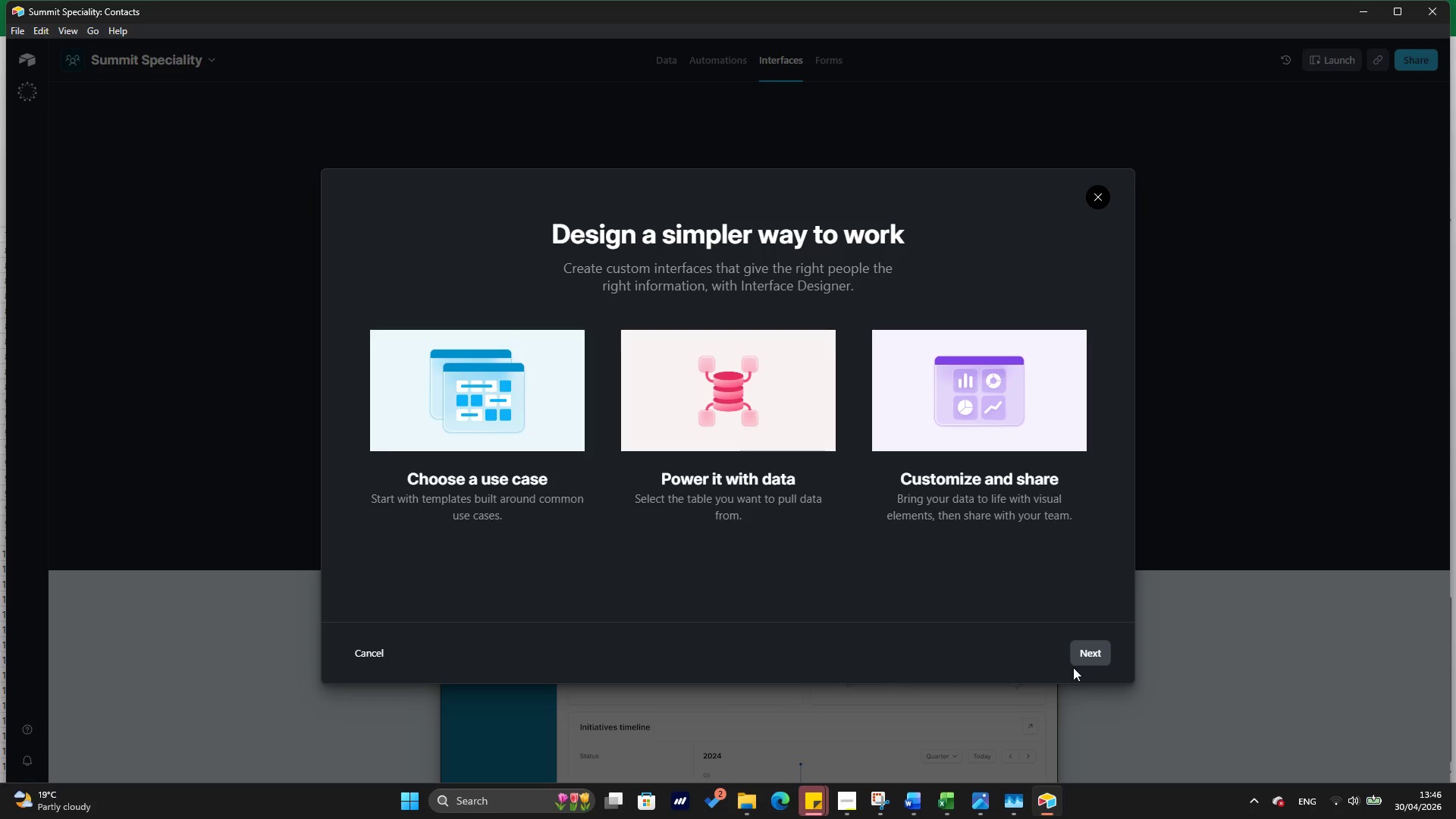 
left_click([1085, 650])
 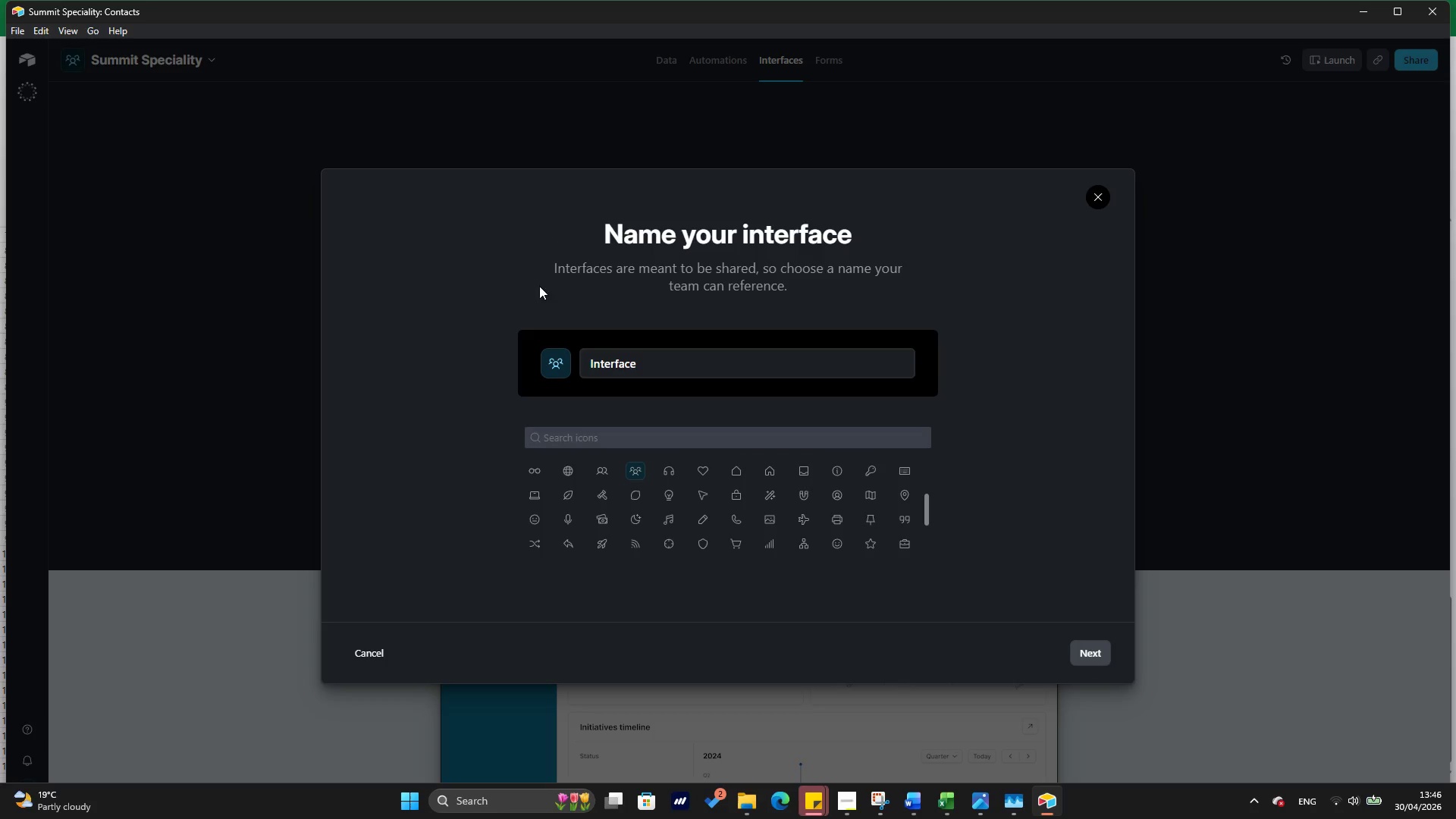 
left_click([617, 366])
 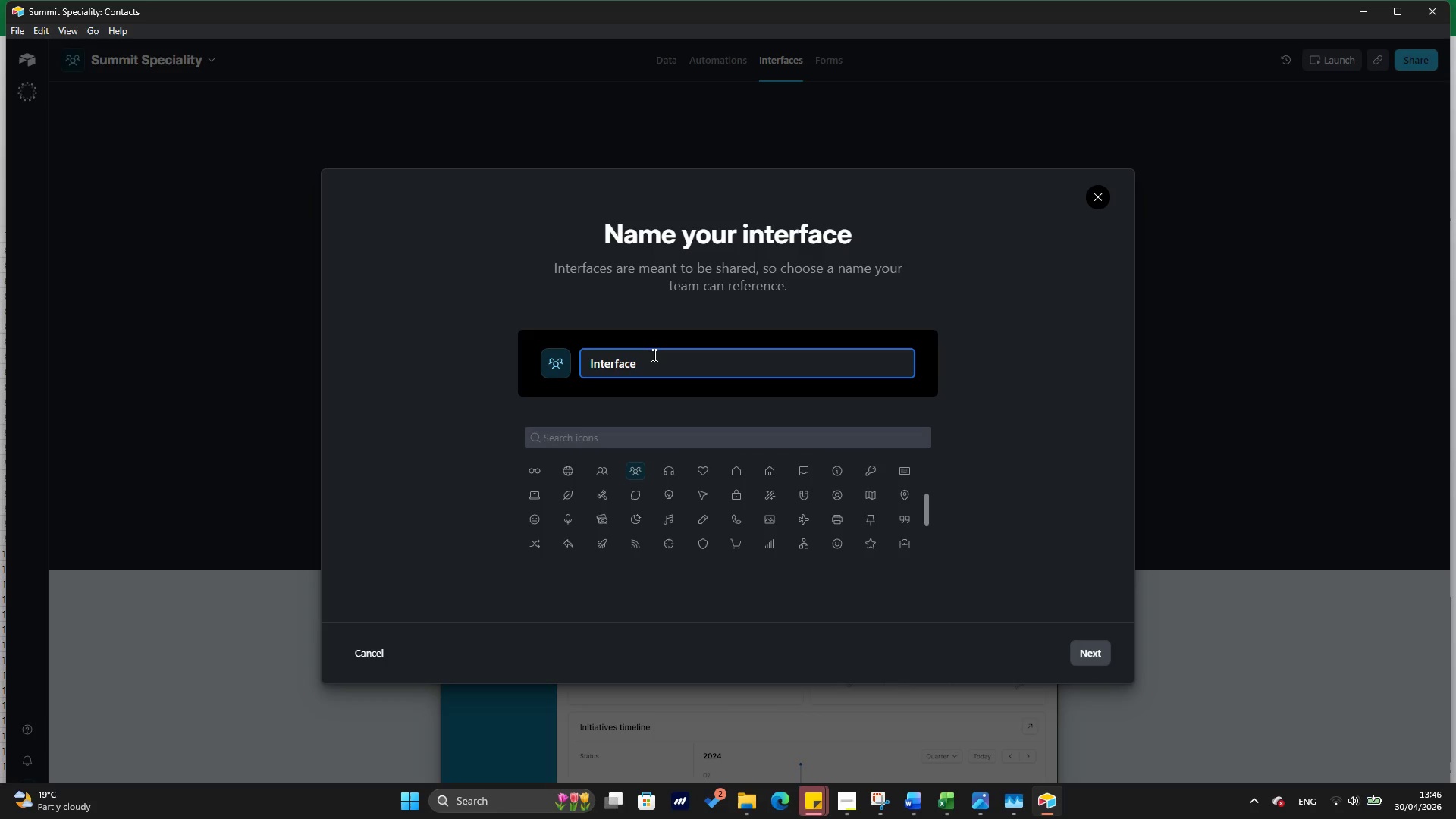 
left_click_drag(start_coordinate=[653, 355], to_coordinate=[588, 368])
 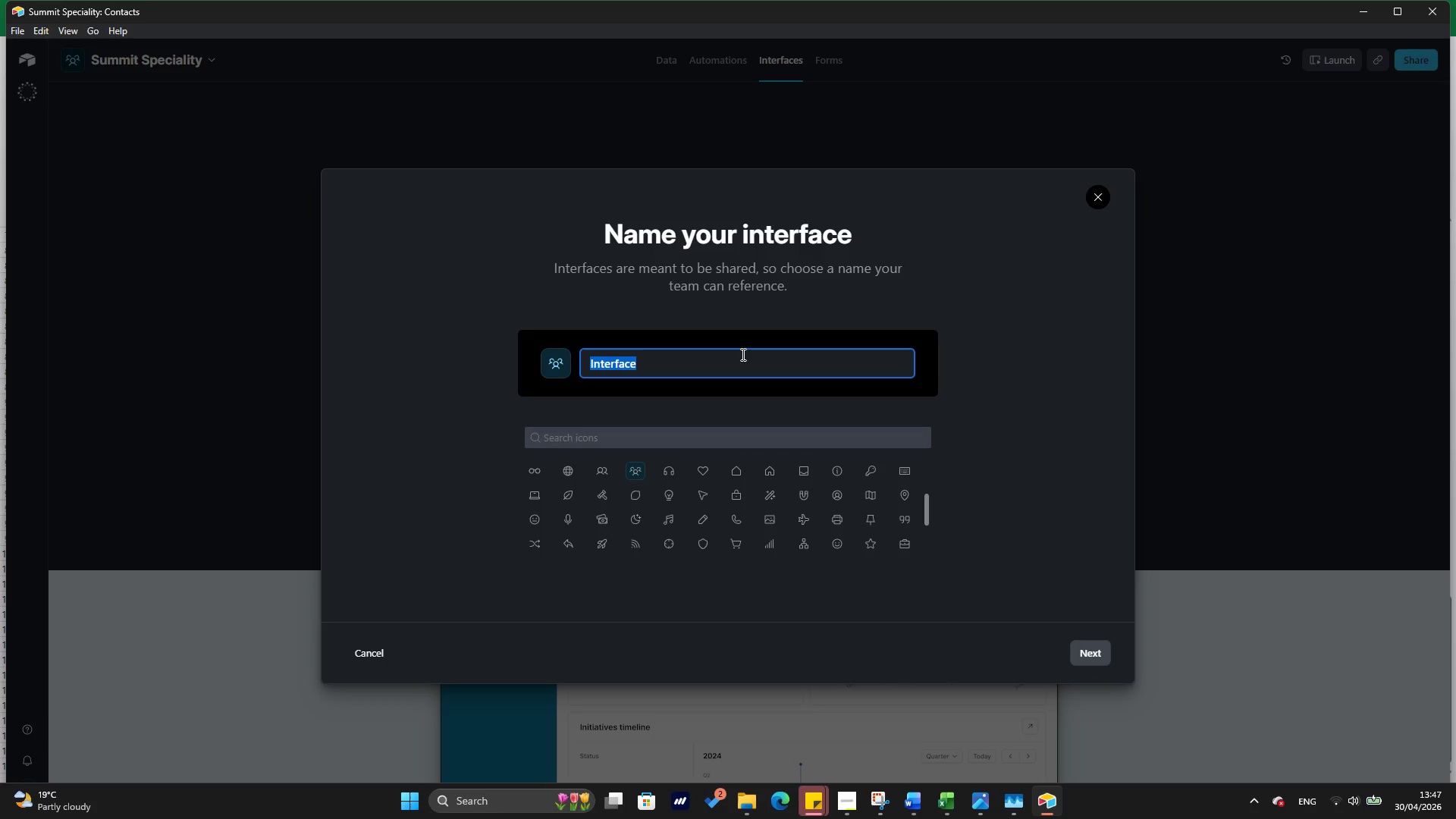 
key(Backspace)
type(Summary )
key(Backspace)
key(Backspace)
key(Backspace)
key(Backspace)
type(it Special)
 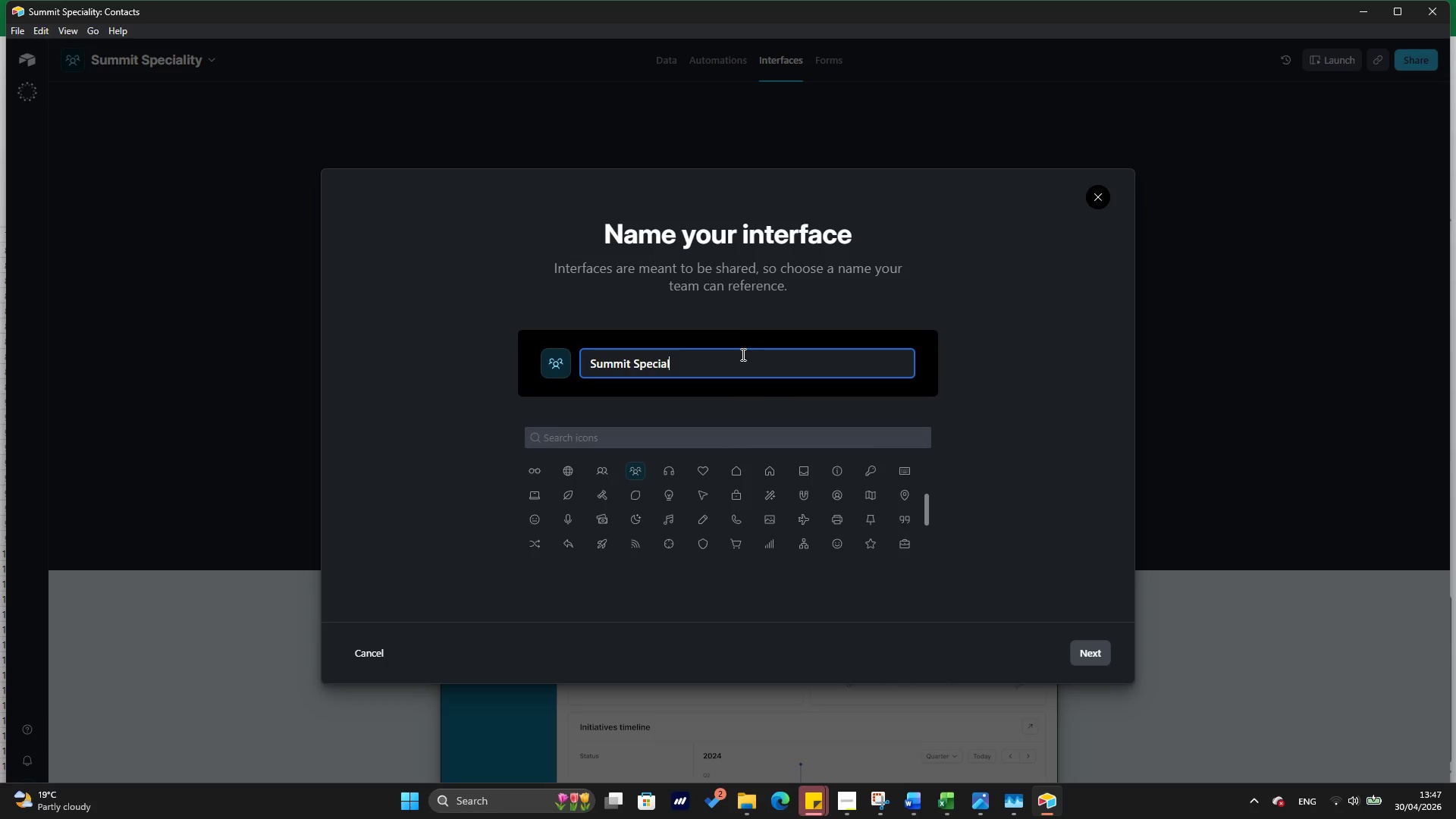 
type(ty Crm)
key(Backspace)
key(Backspace)
type(RN)
key(Backspace)
type(M Dashboard)
 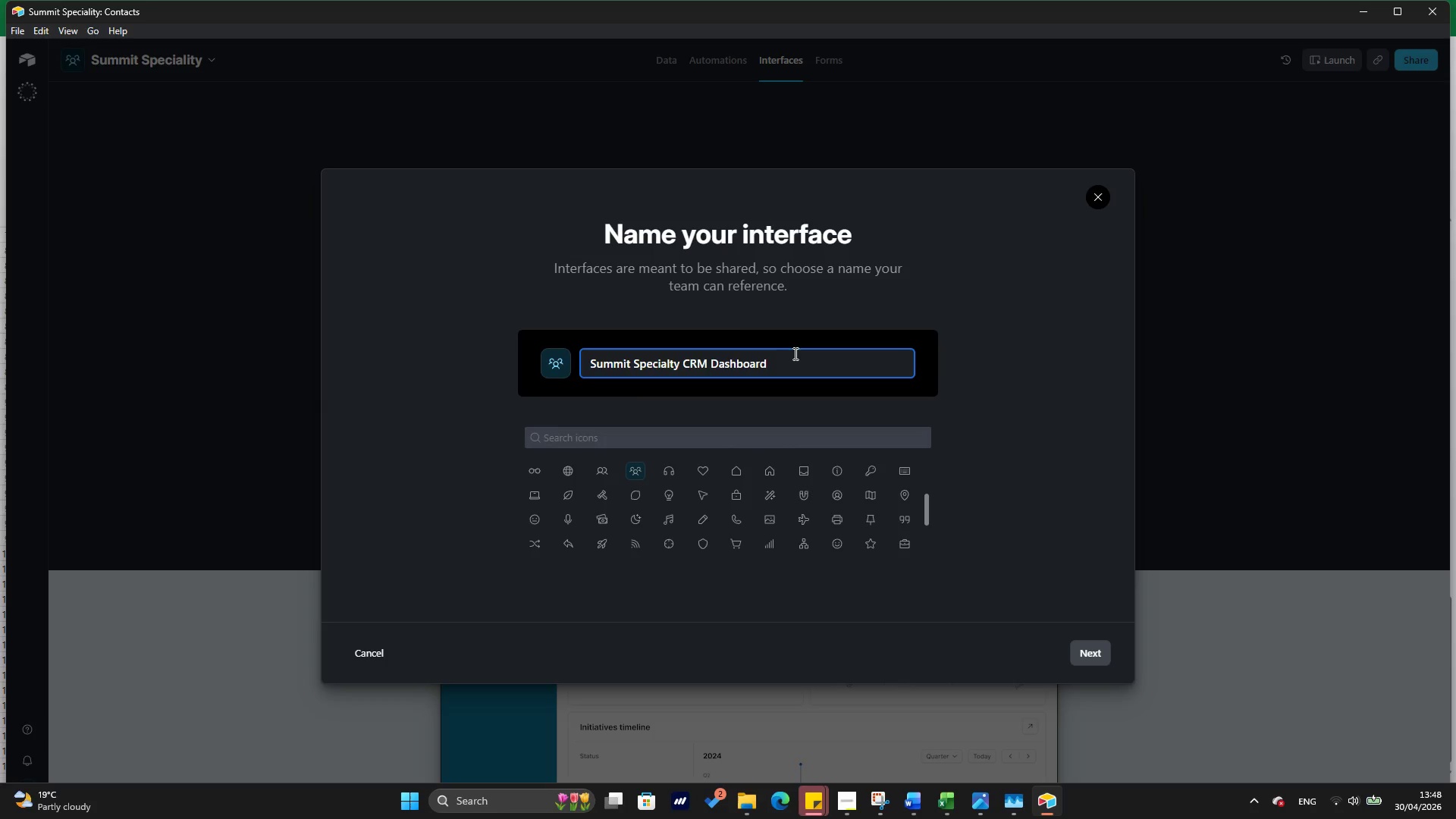 
wait(31.27)
 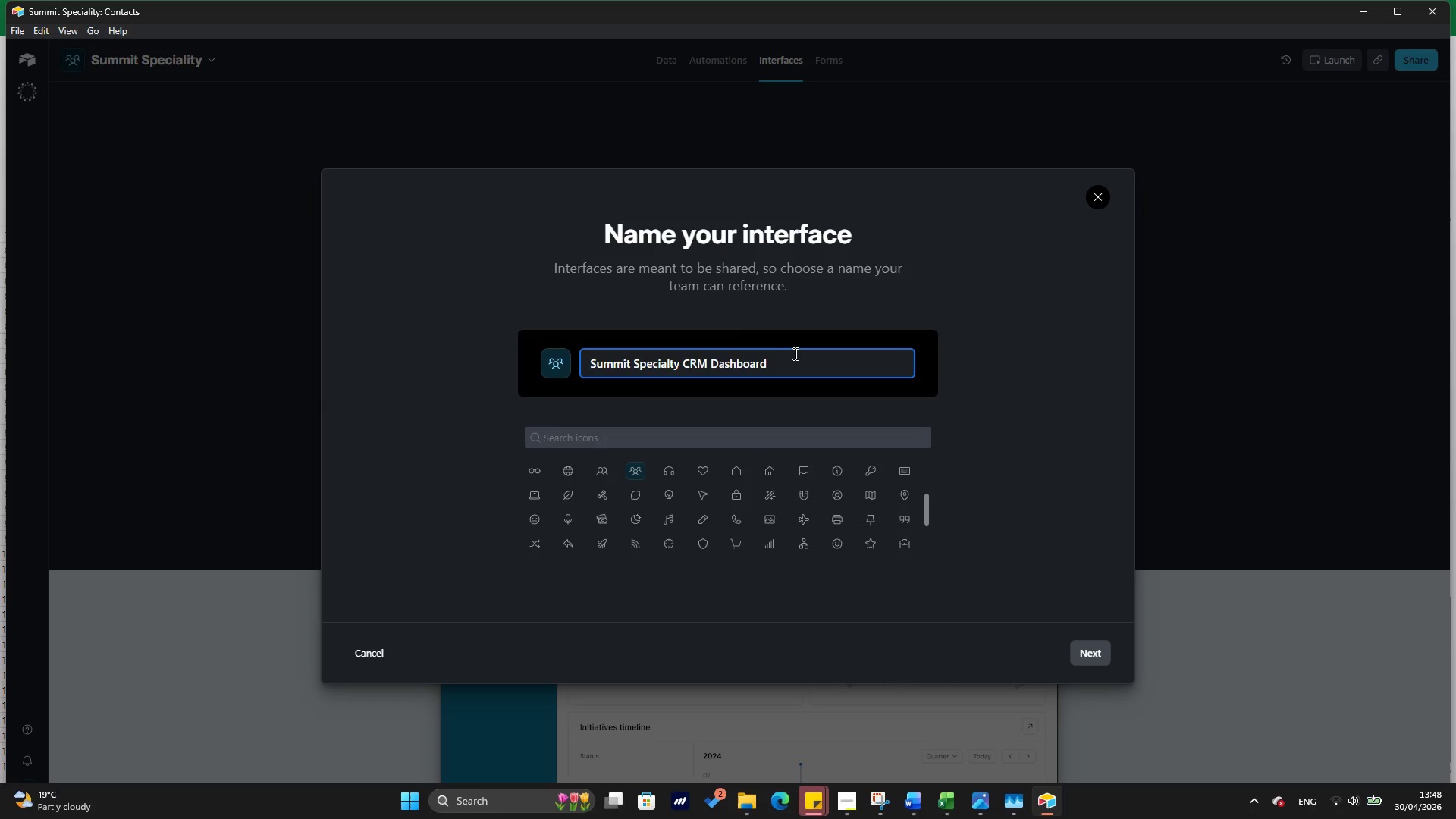 
left_click([642, 439])
 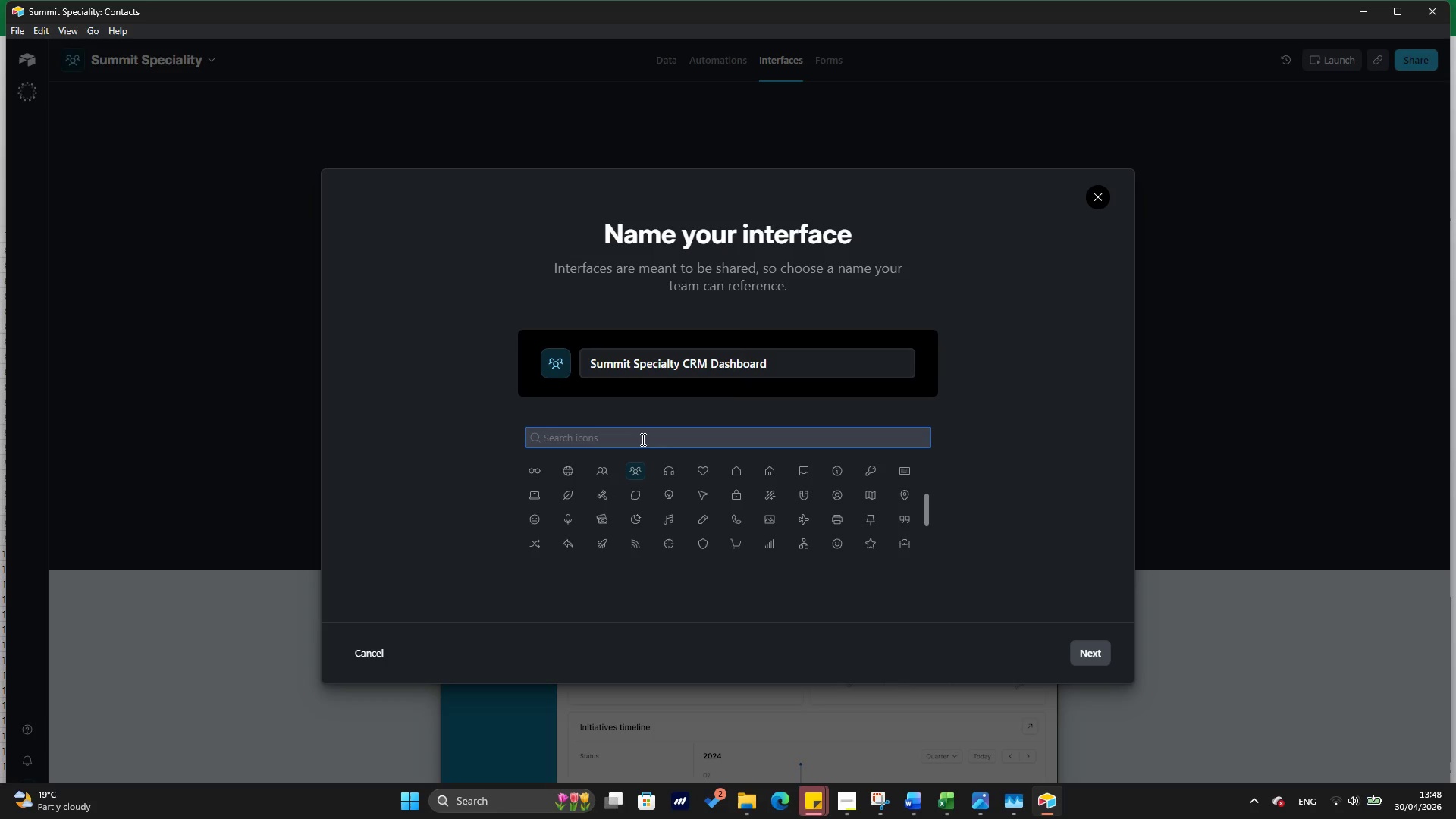 
key(Shift+ShiftLeft)
 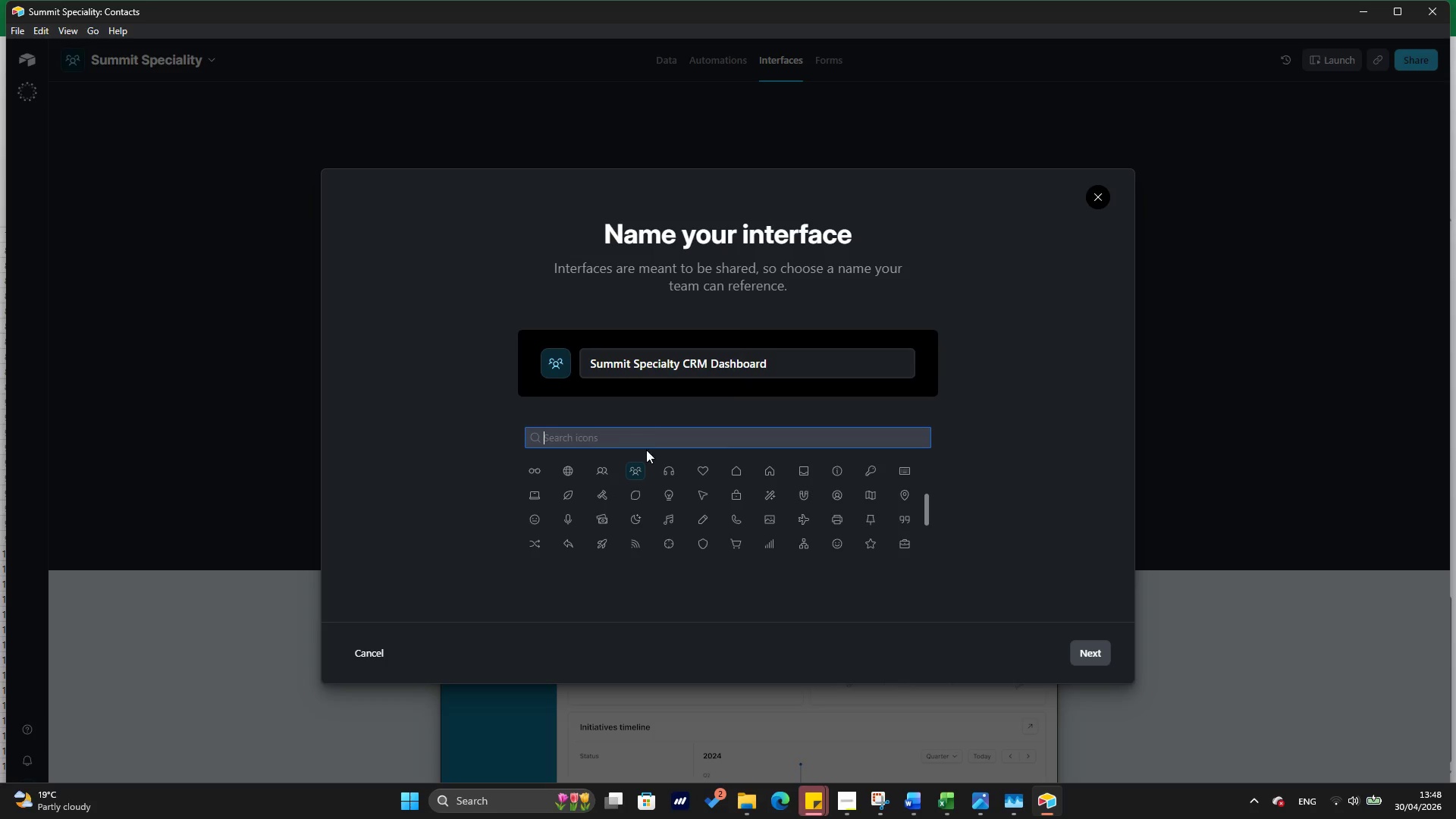 
hold_key(key=CapsLock, duration=1.75)
 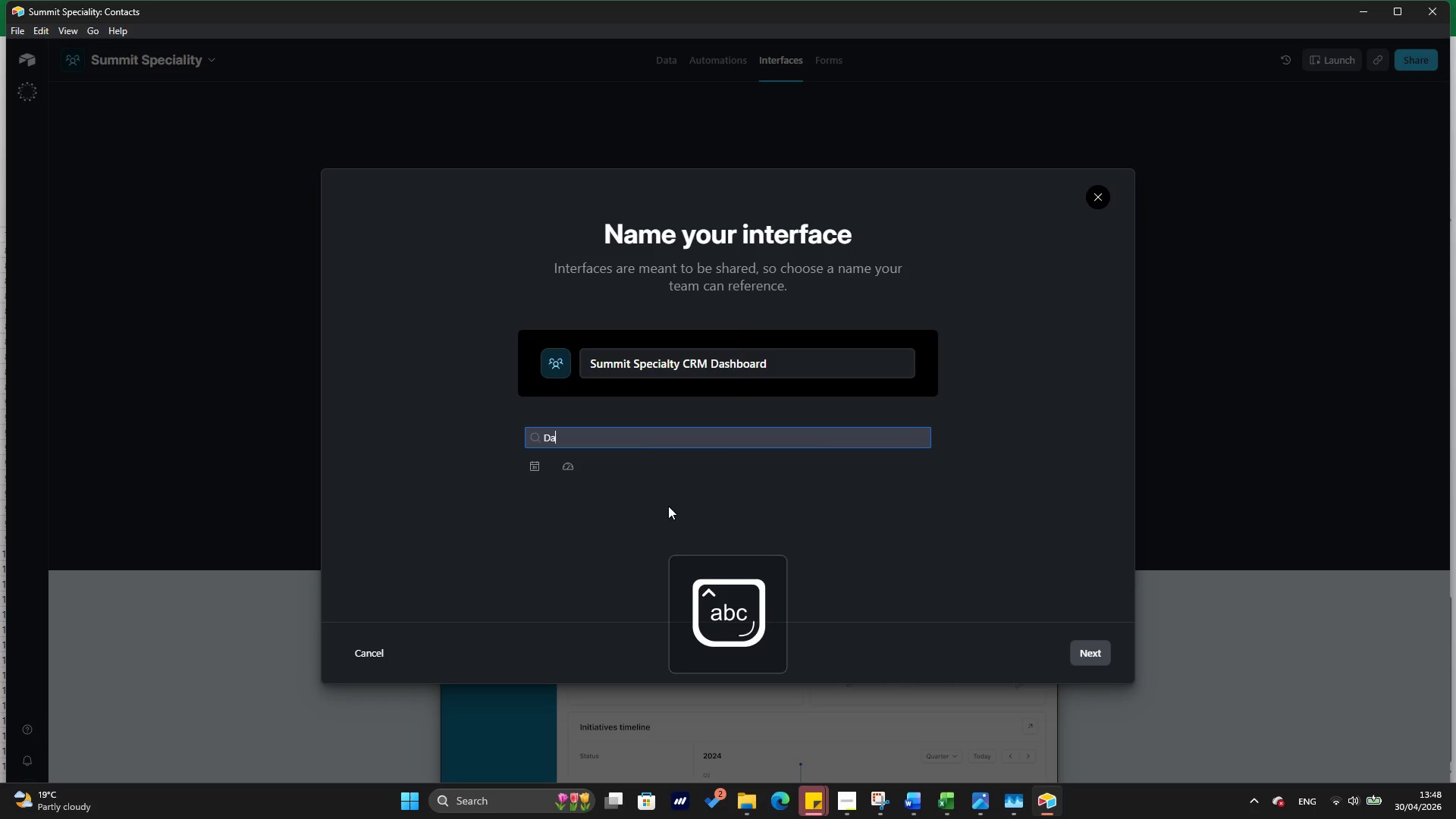 
type(DASHBO)
 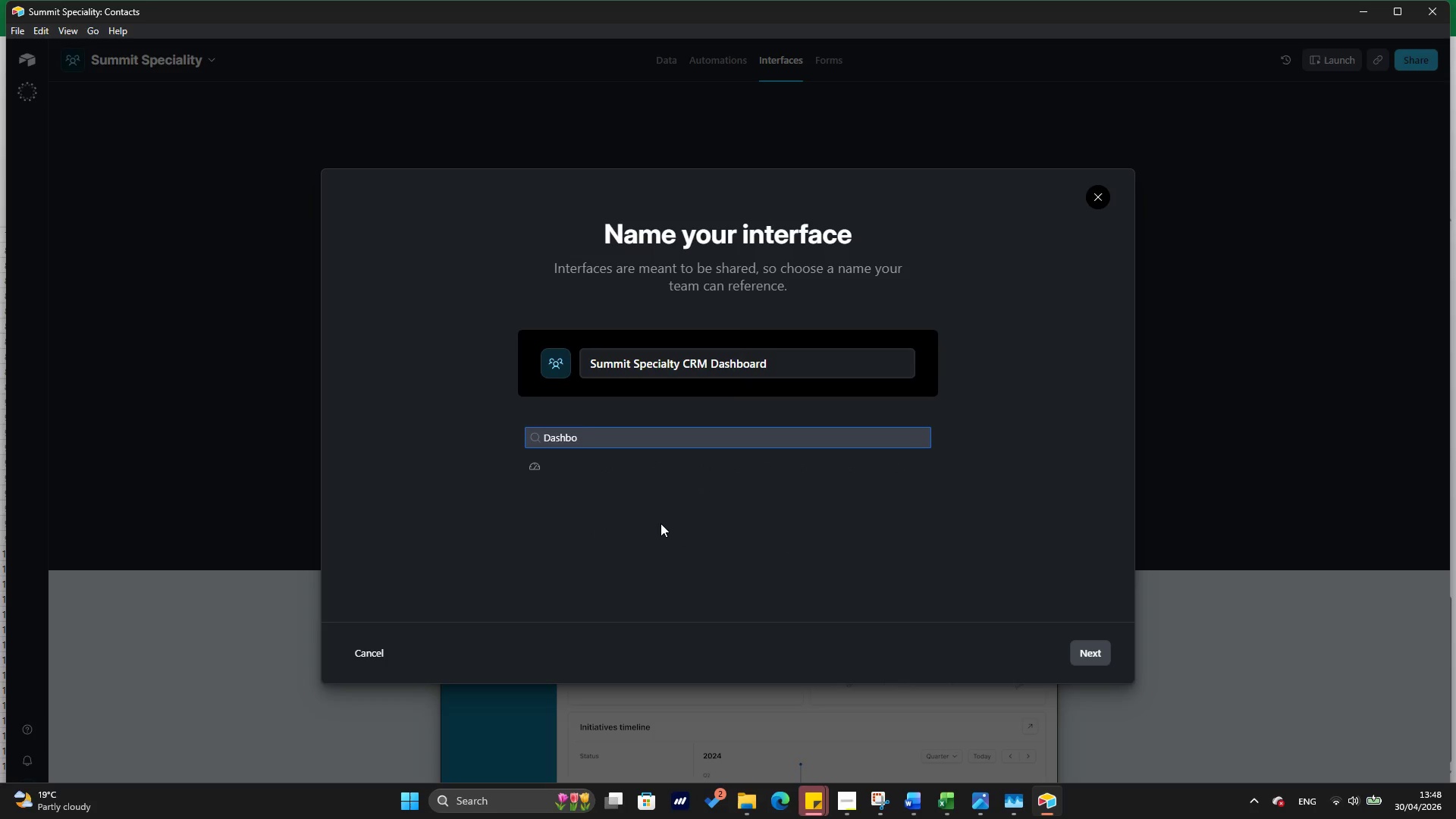 
type(ARD)
 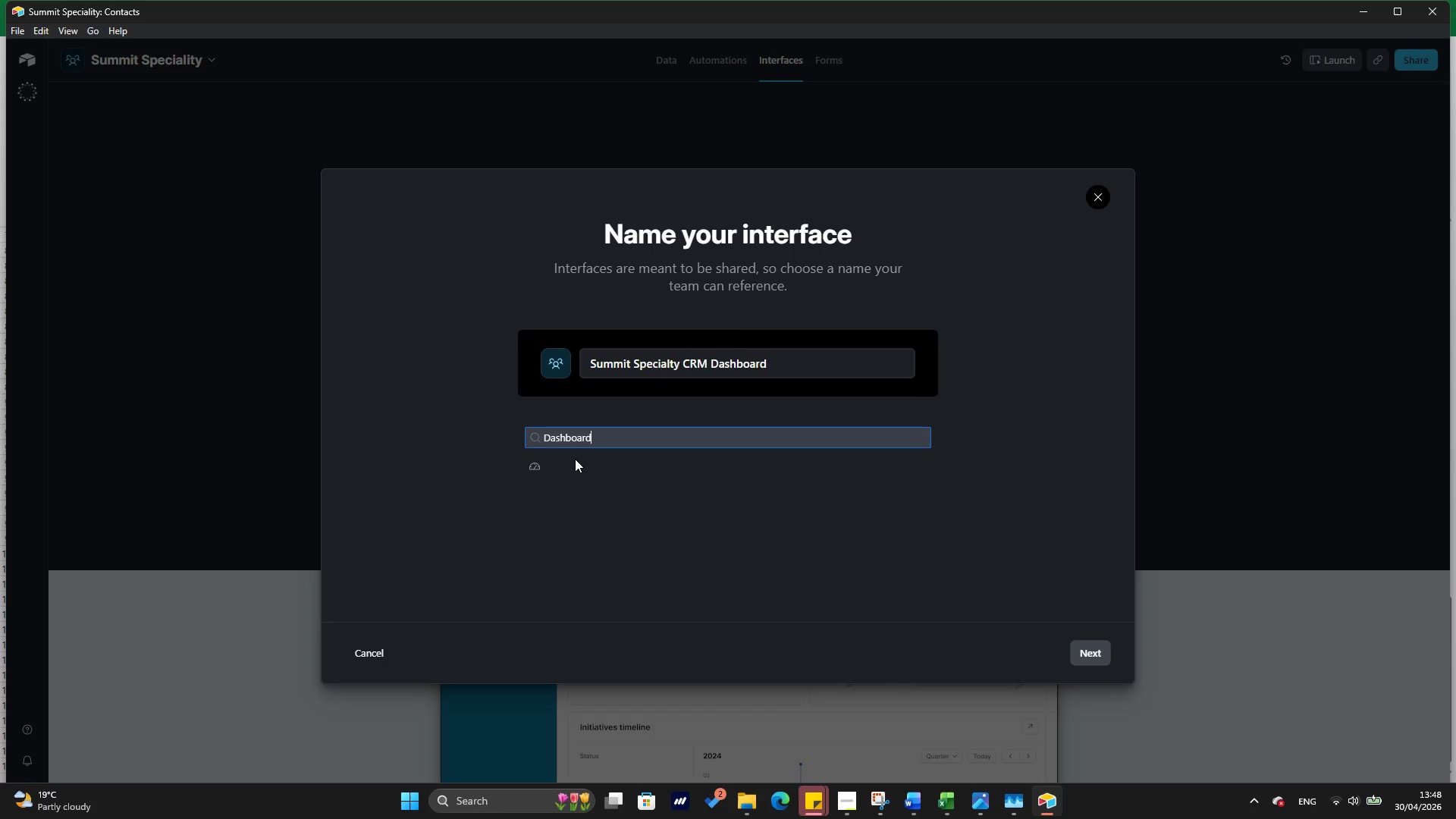 
key(Backspace)
key(Backspace)
key(Backspace)
key(Backspace)
key(Backspace)
key(Backspace)
key(Backspace)
key(Backspace)
key(Backspace)
type(BOARD)
 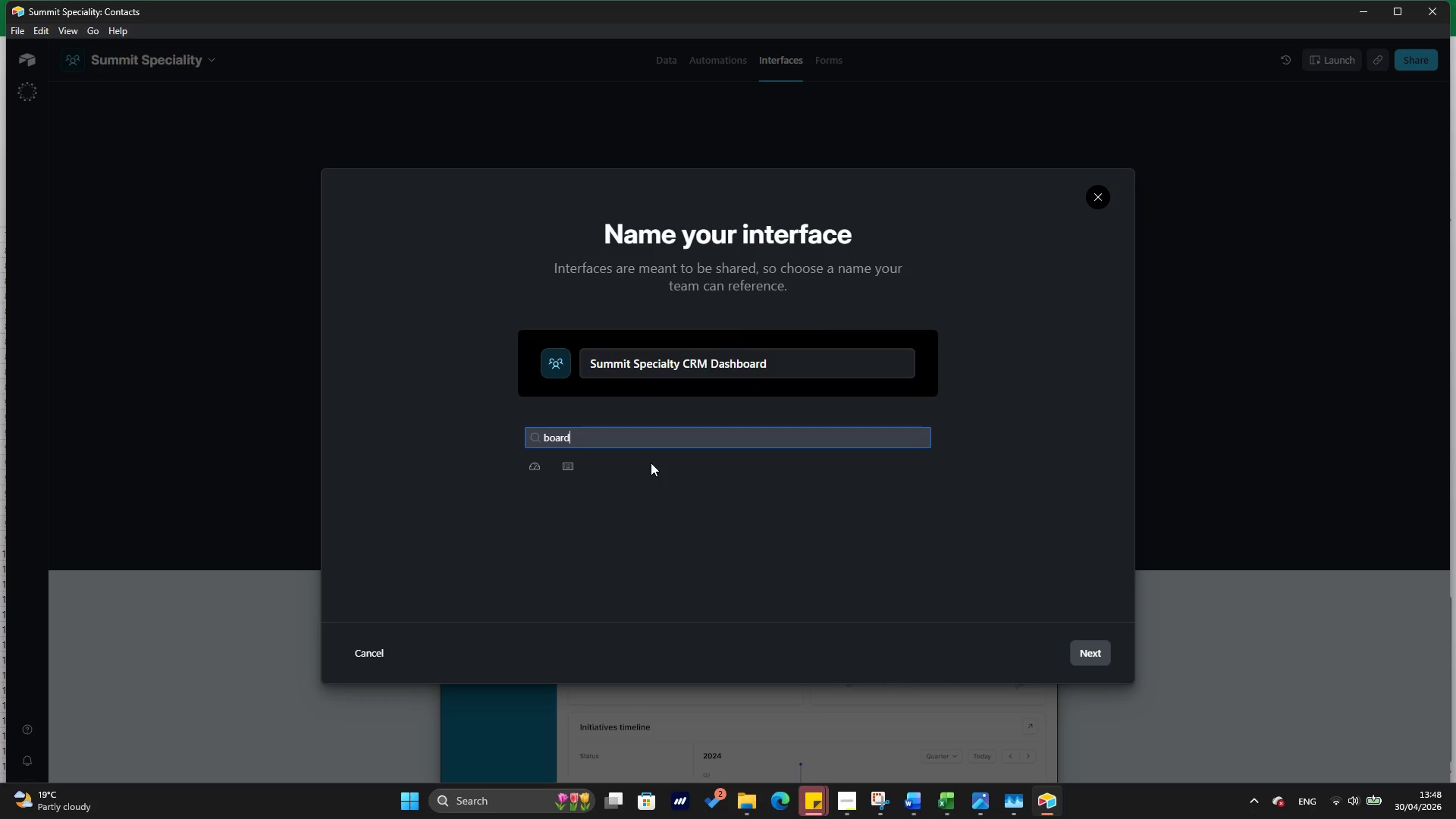 
key(ArrowLeft)
 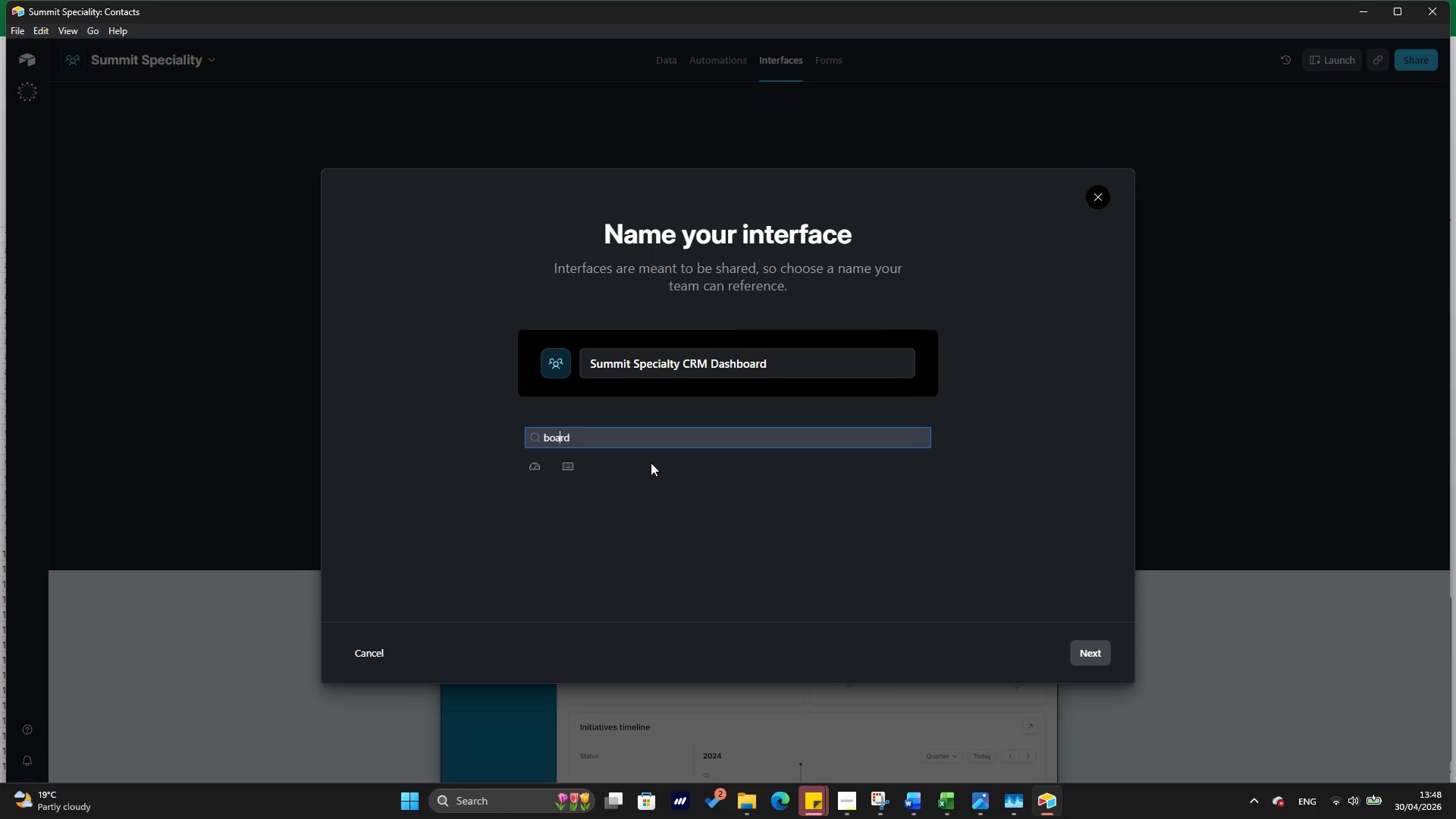 
key(ArrowLeft)
 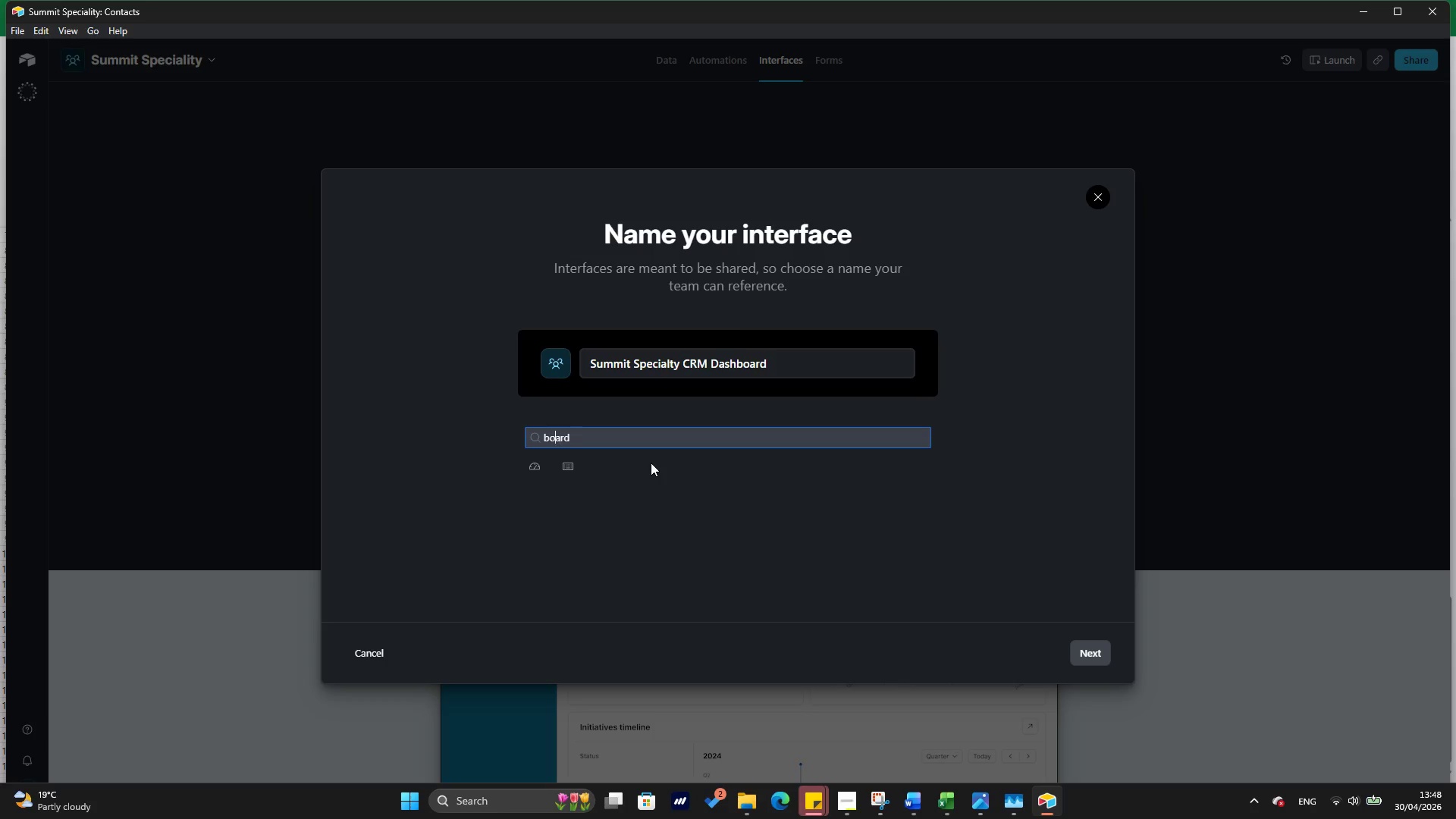 
key(ArrowLeft)
 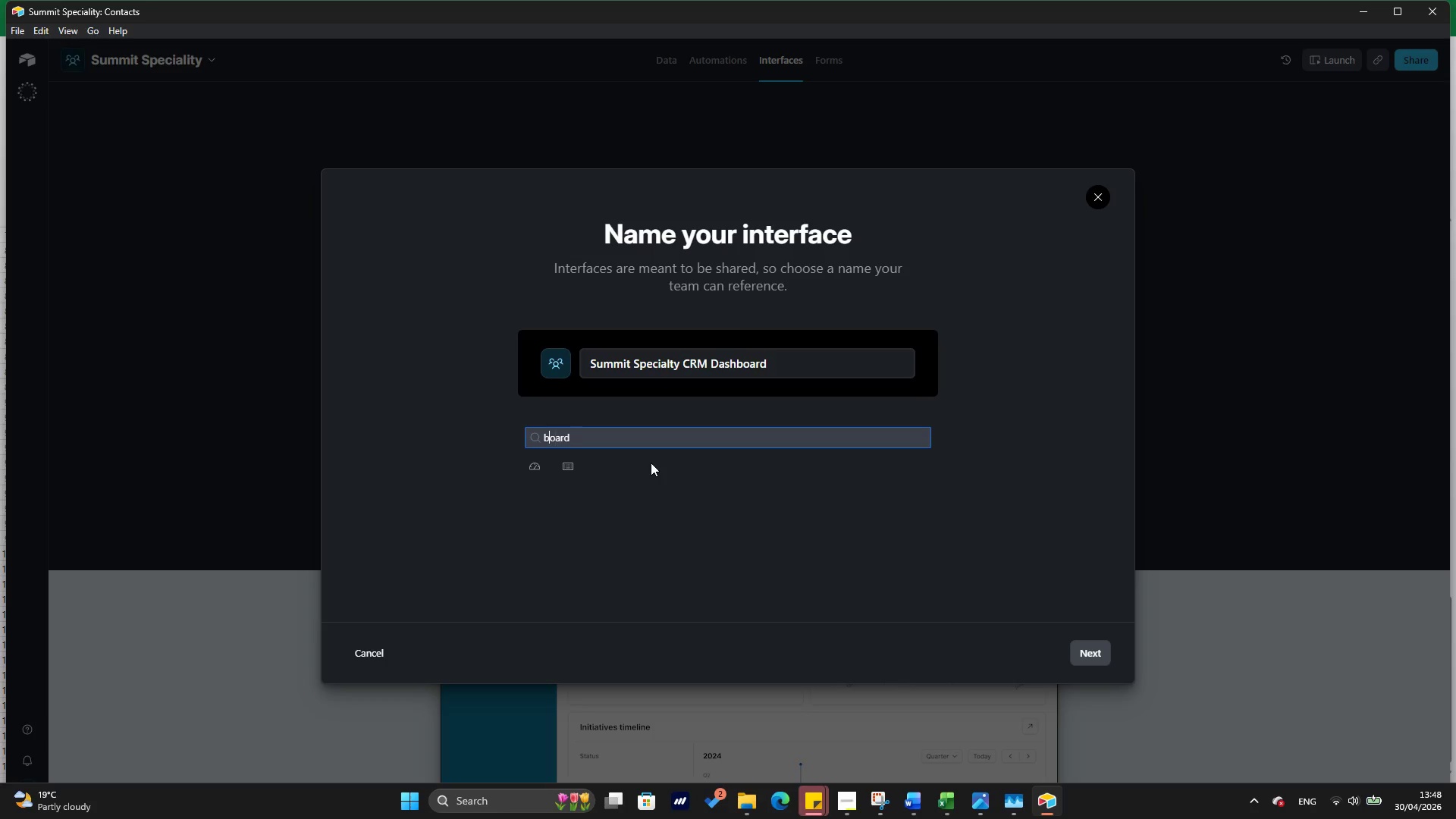 
key(ArrowLeft)
 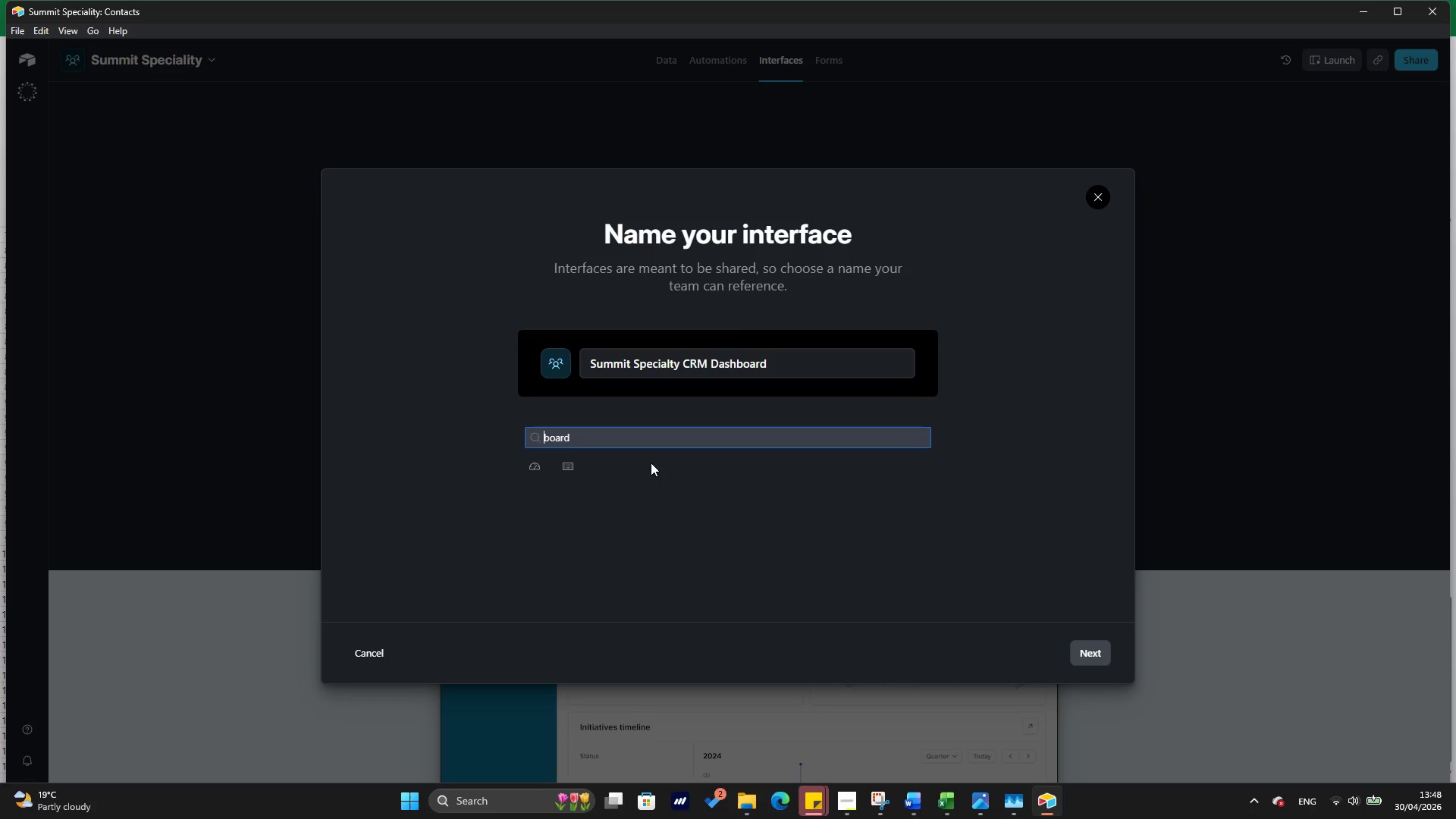 
key(ArrowLeft)
 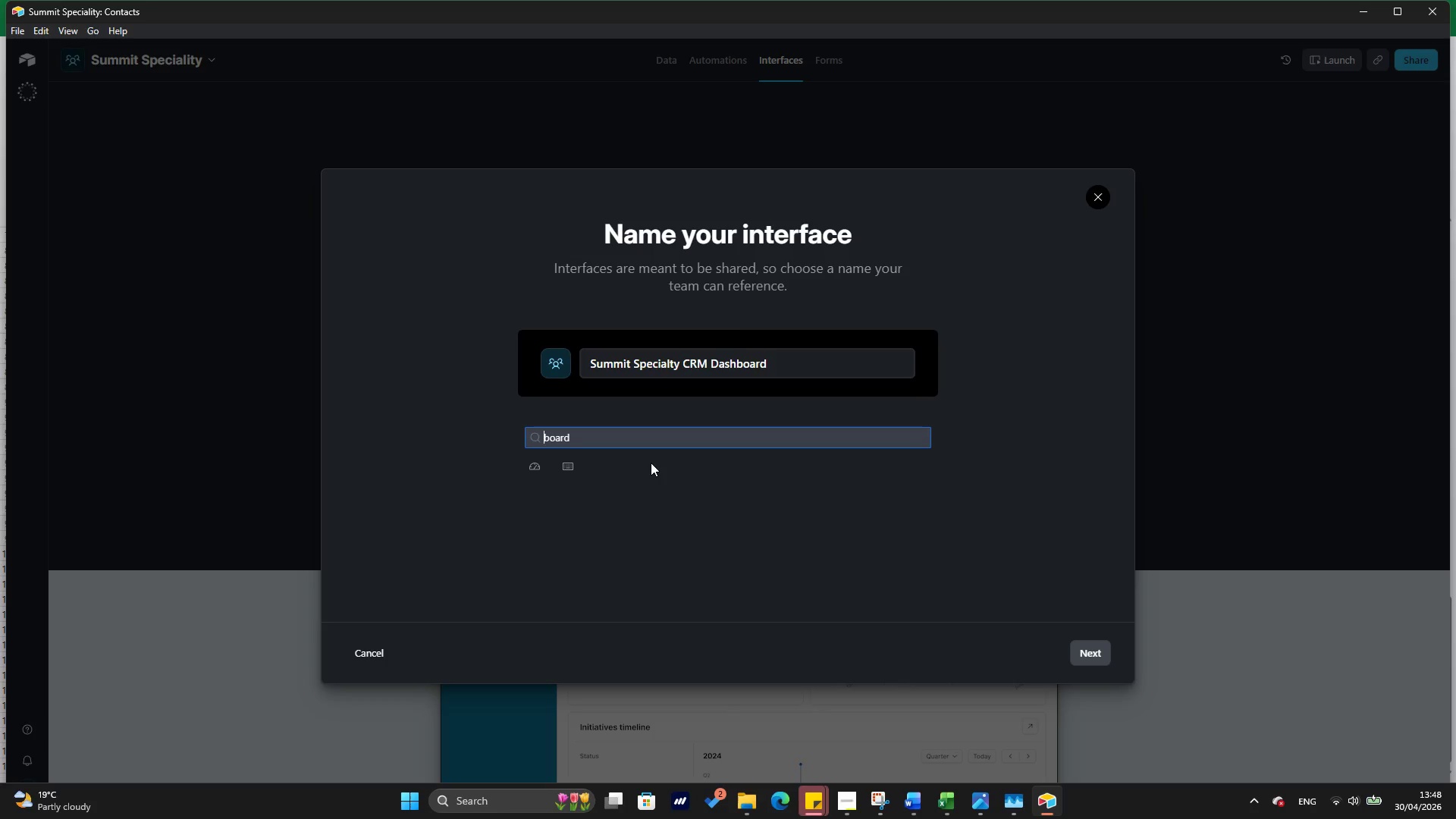 
key(ArrowLeft)
 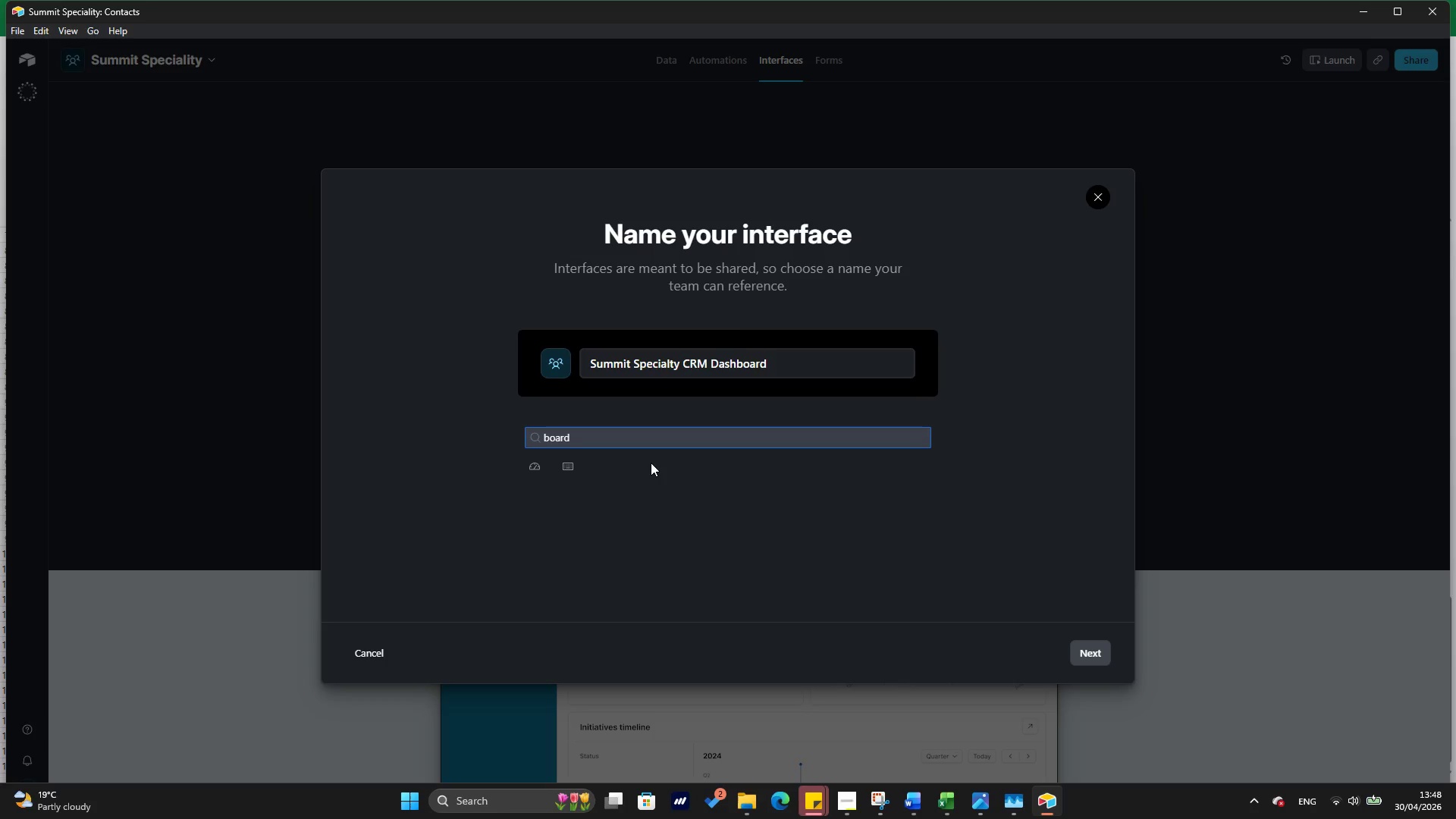 
key(ArrowLeft)
 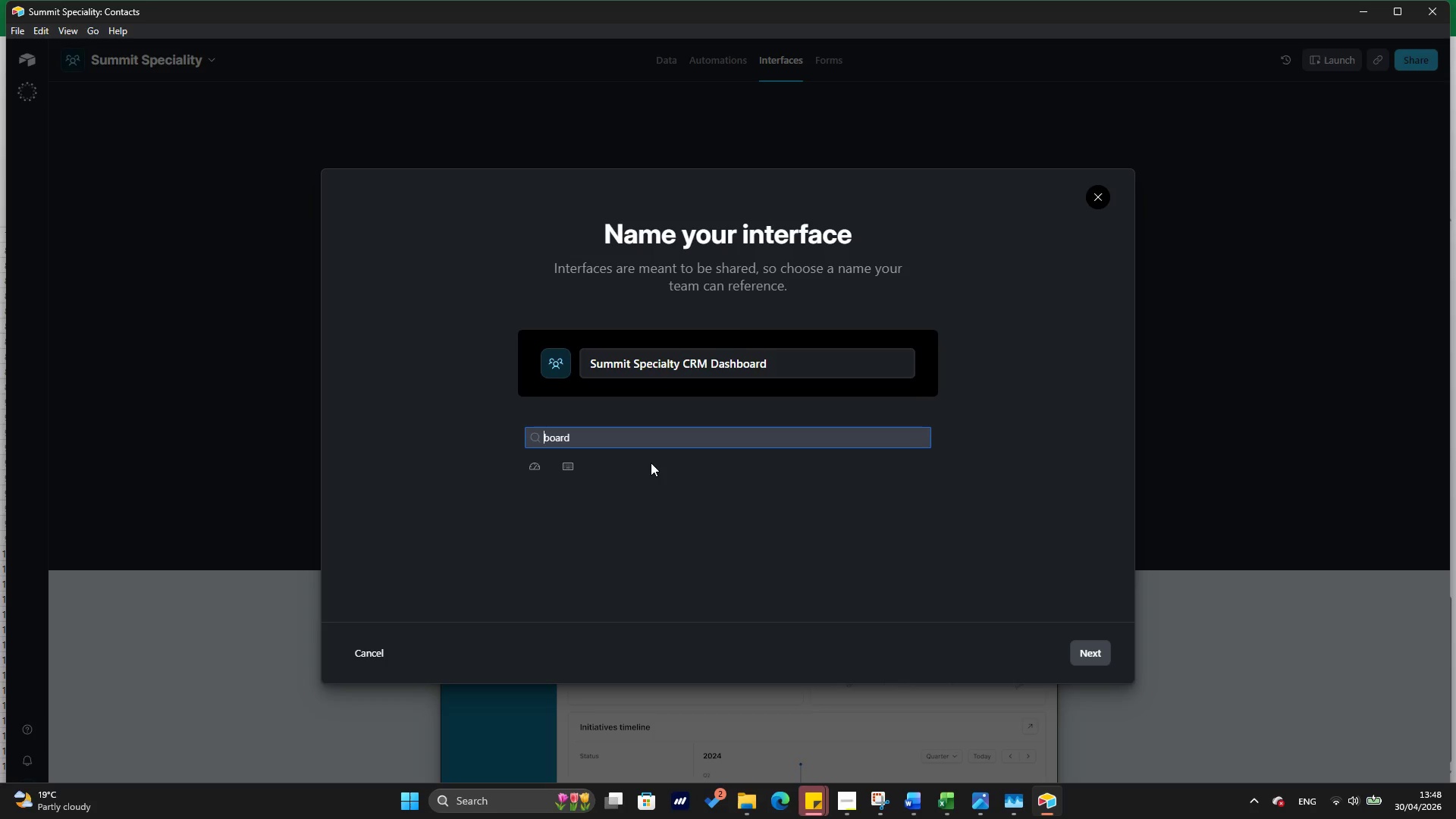 
type(DASH)
 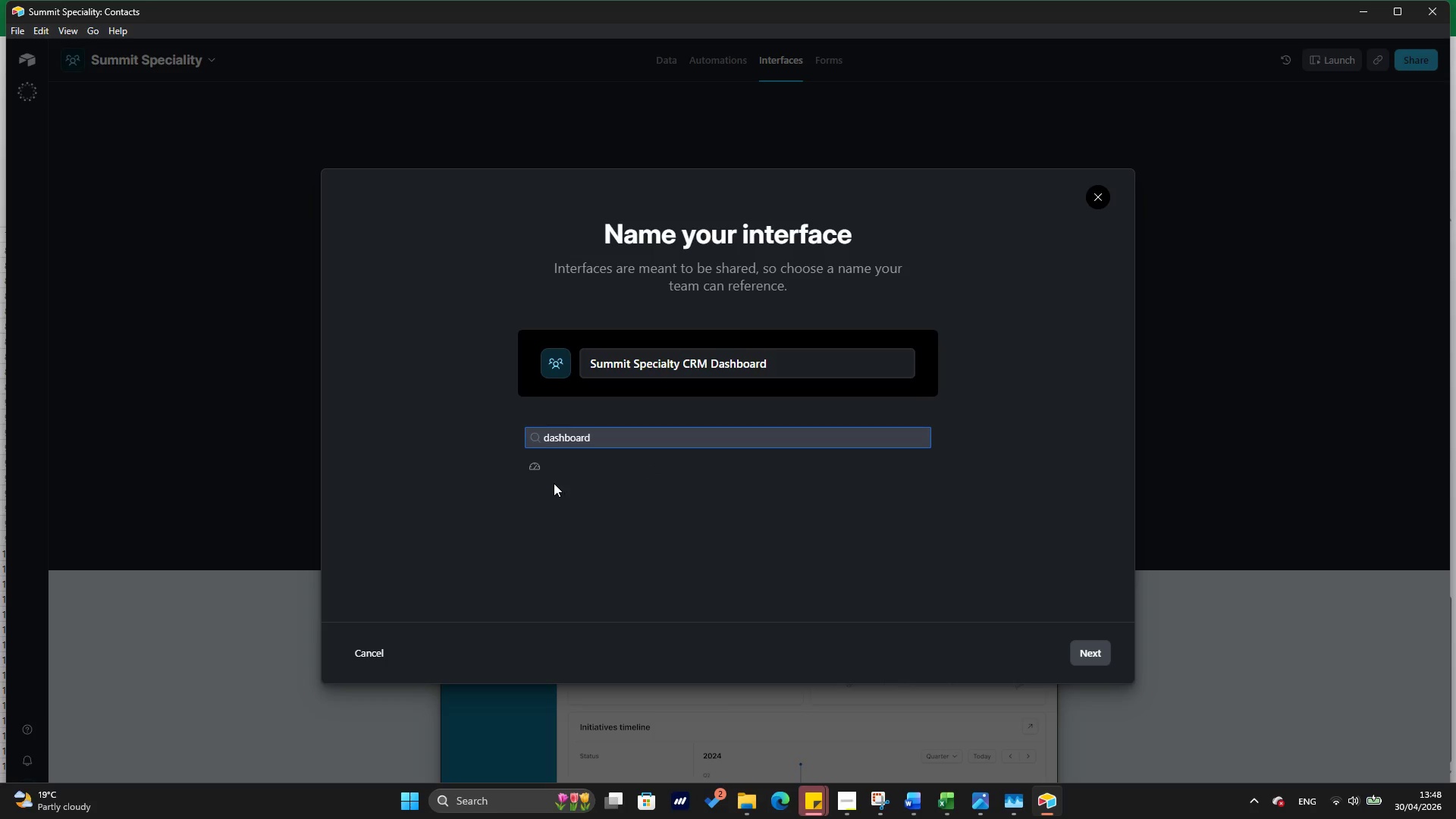 
left_click([532, 472])
 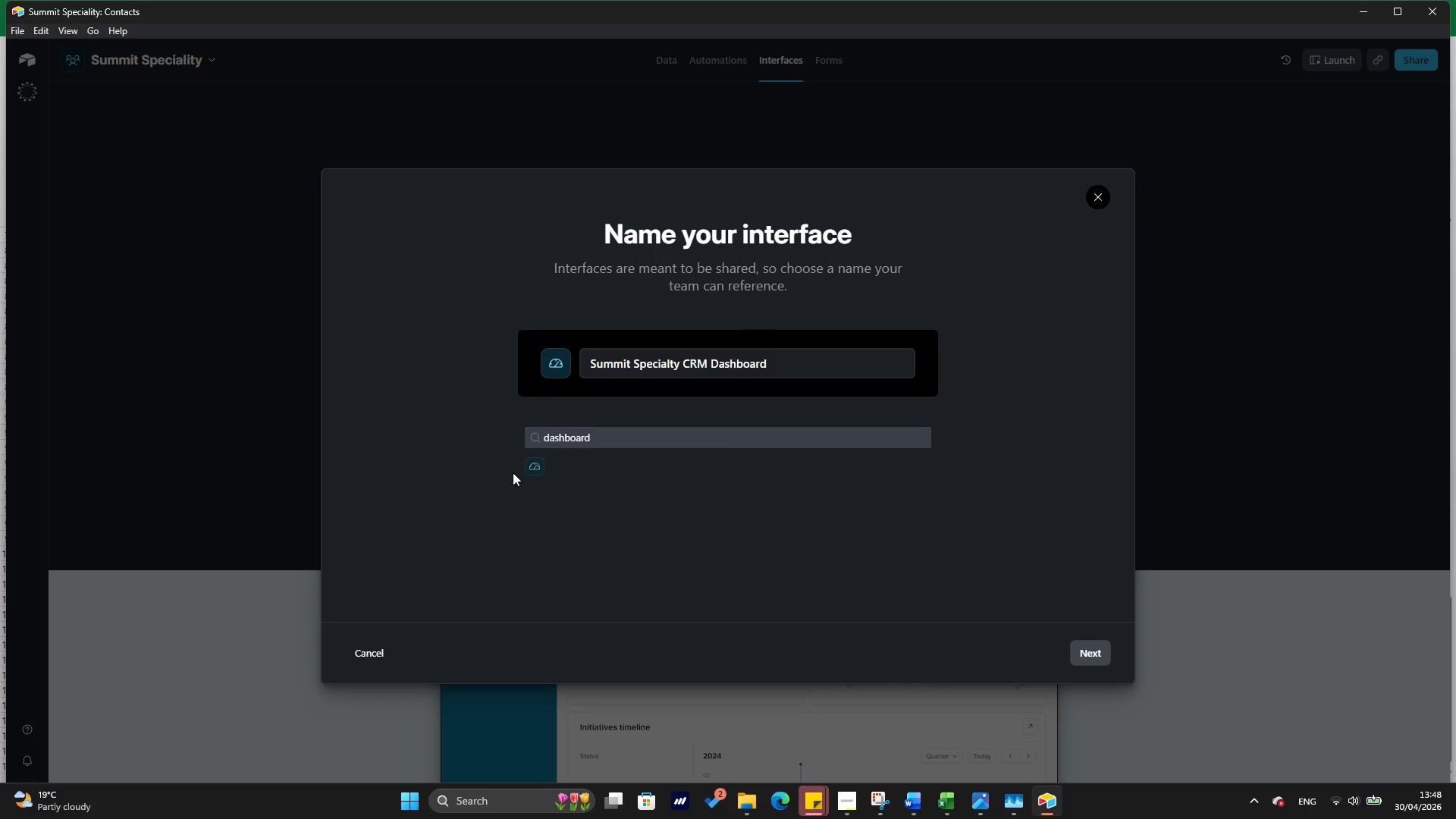 
left_click([541, 472])
 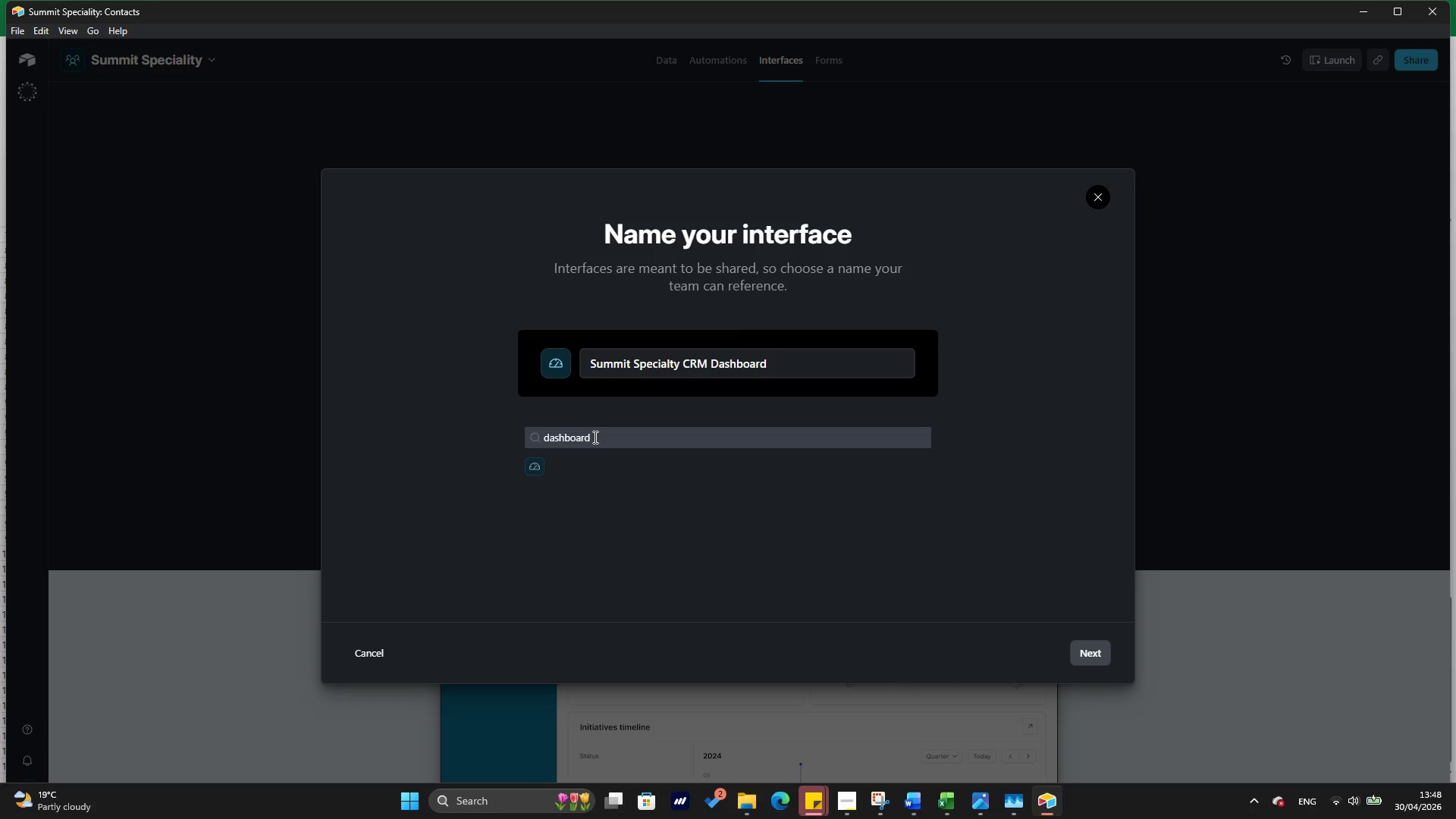 
wait(9.77)
 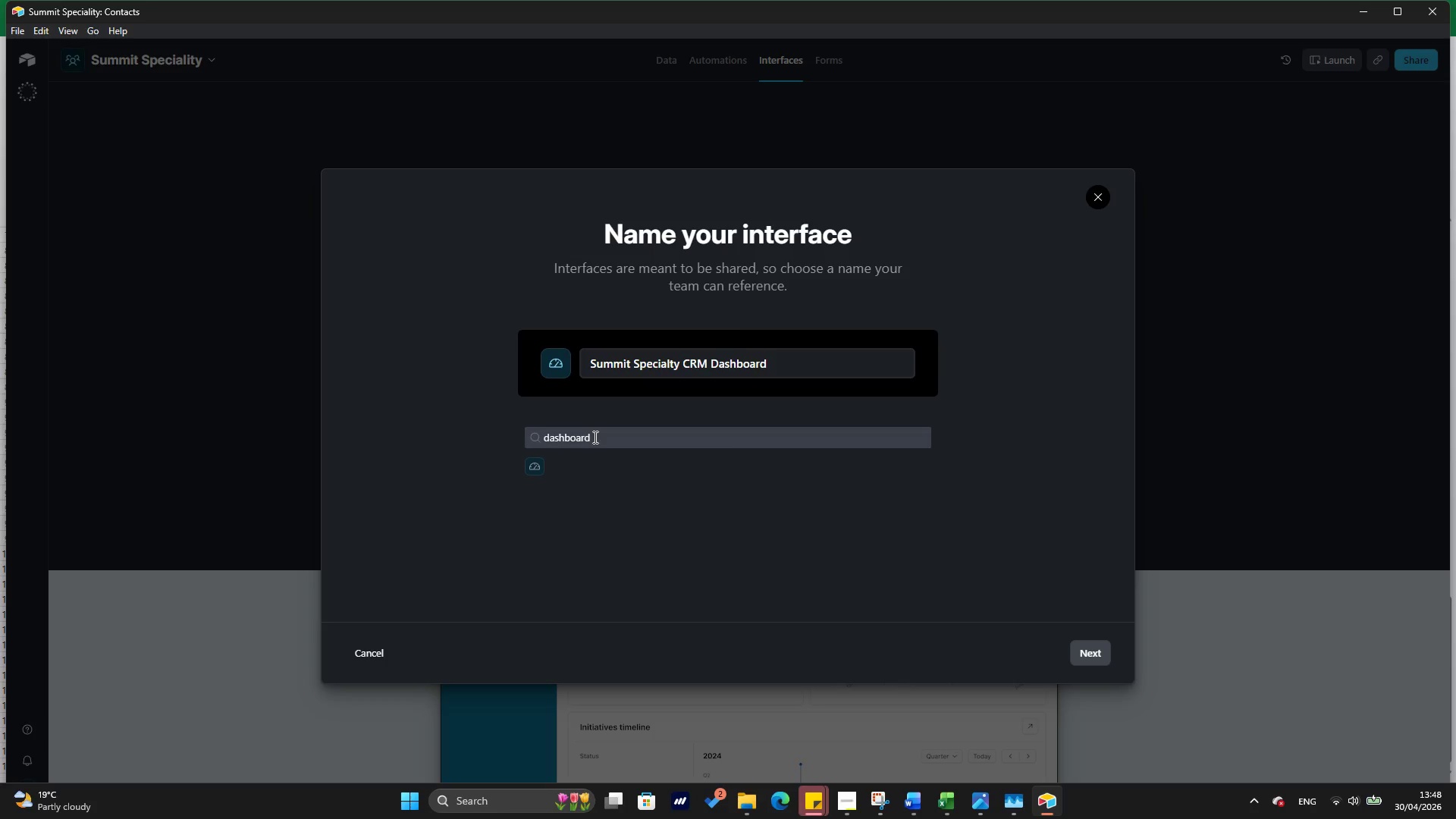 
left_click_drag(start_coordinate=[594, 437], to_coordinate=[589, 439])
 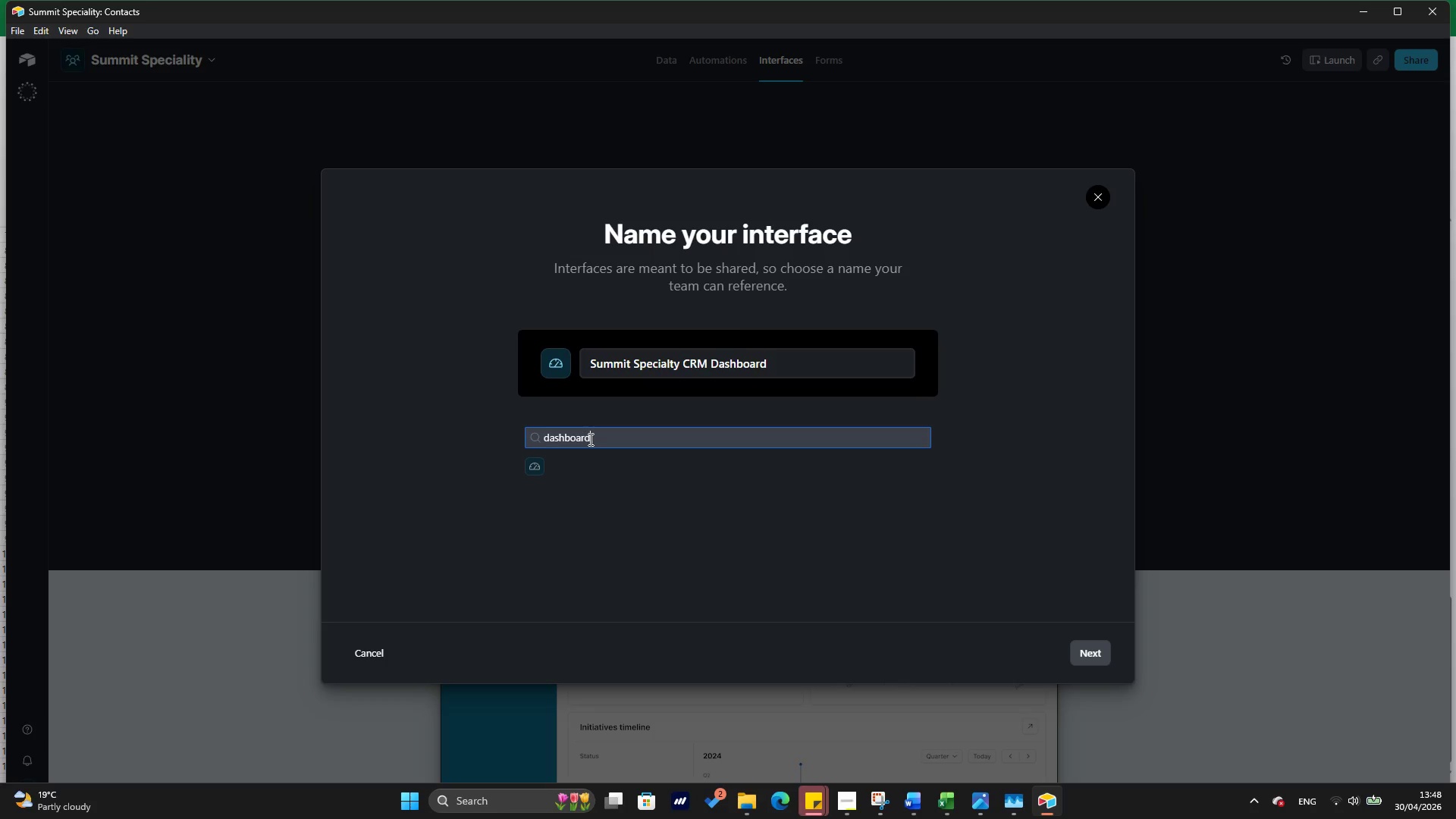 
key(Backspace)
 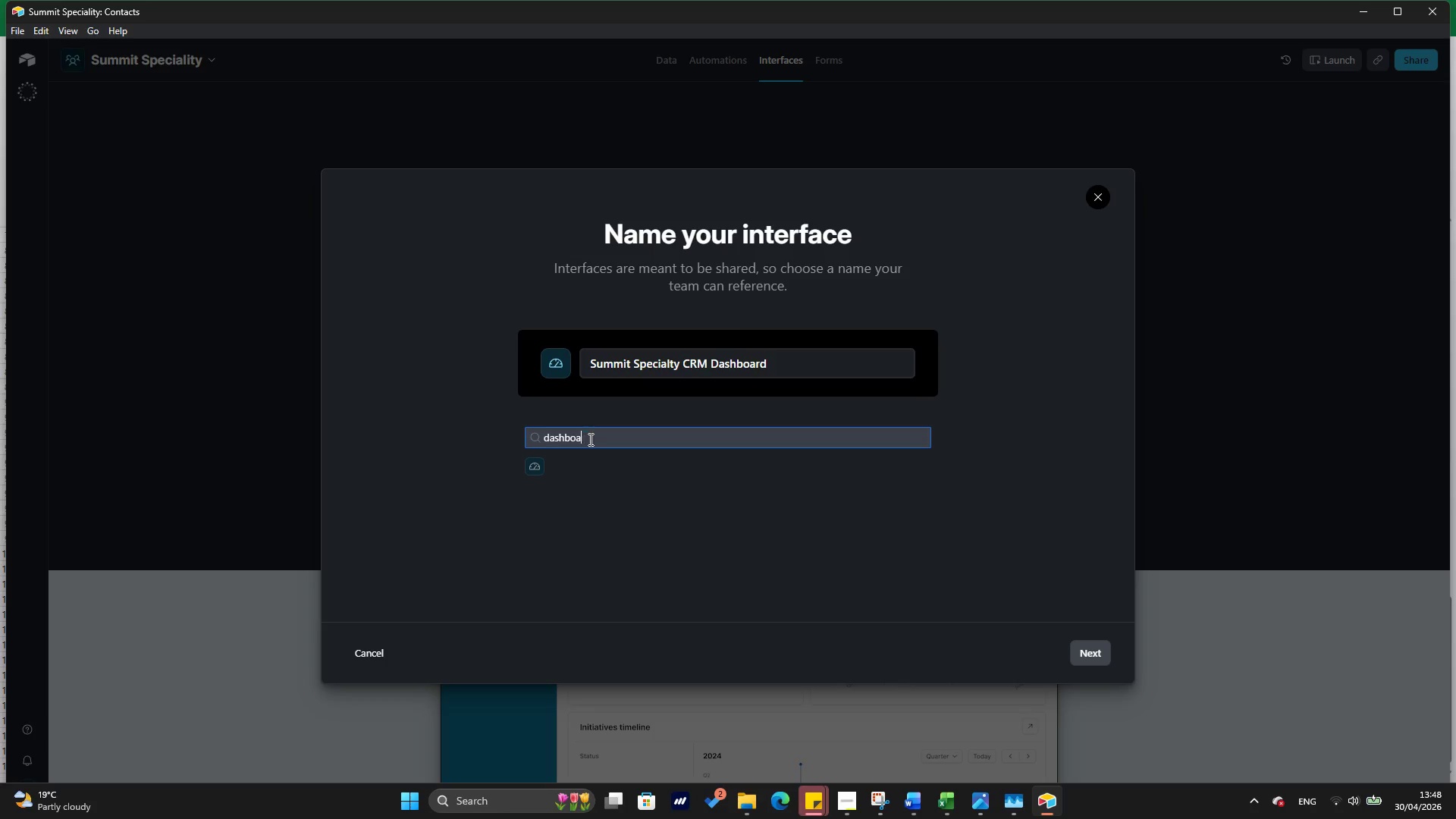 
key(Backspace)
 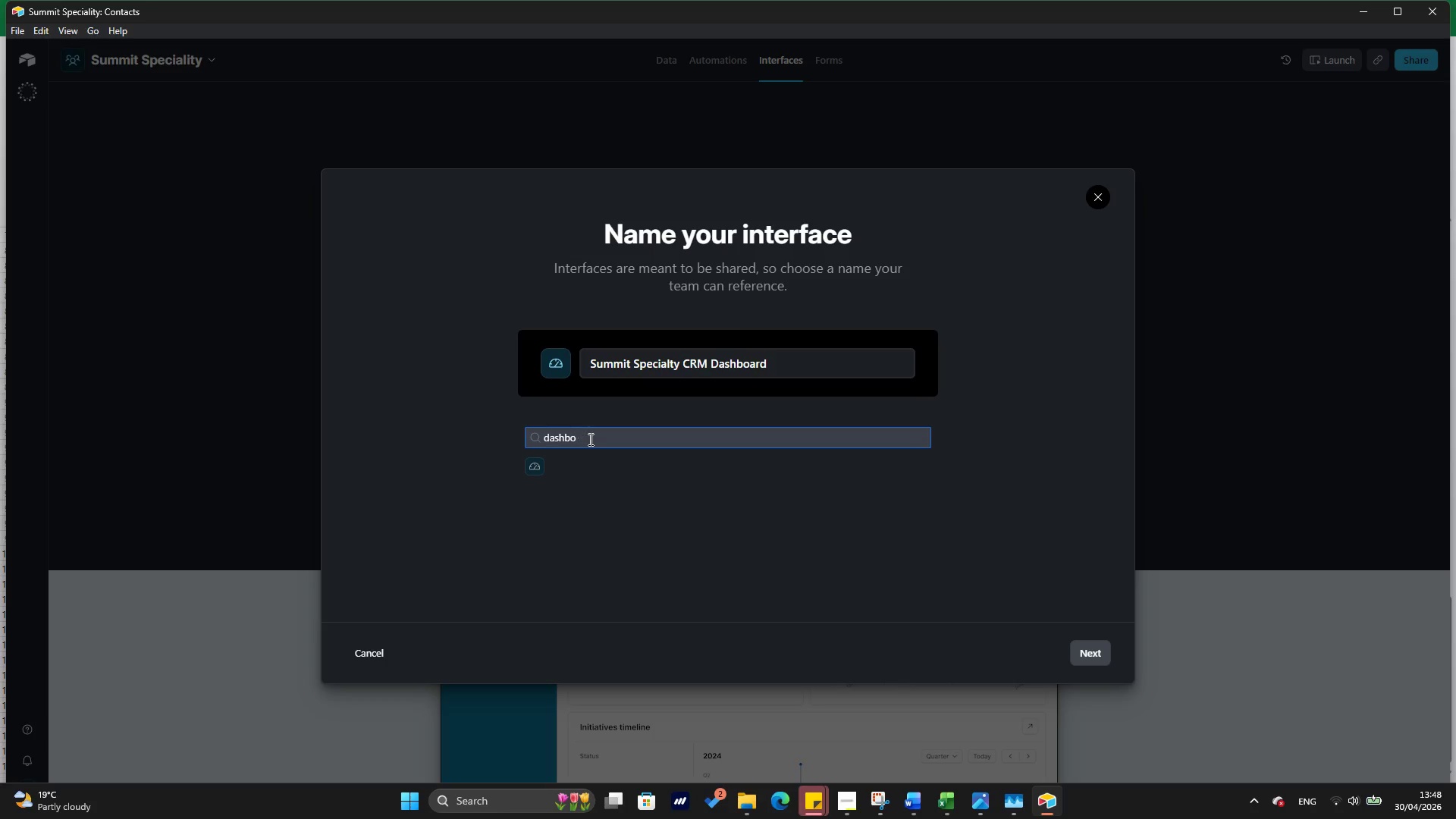 
key(Backspace)
 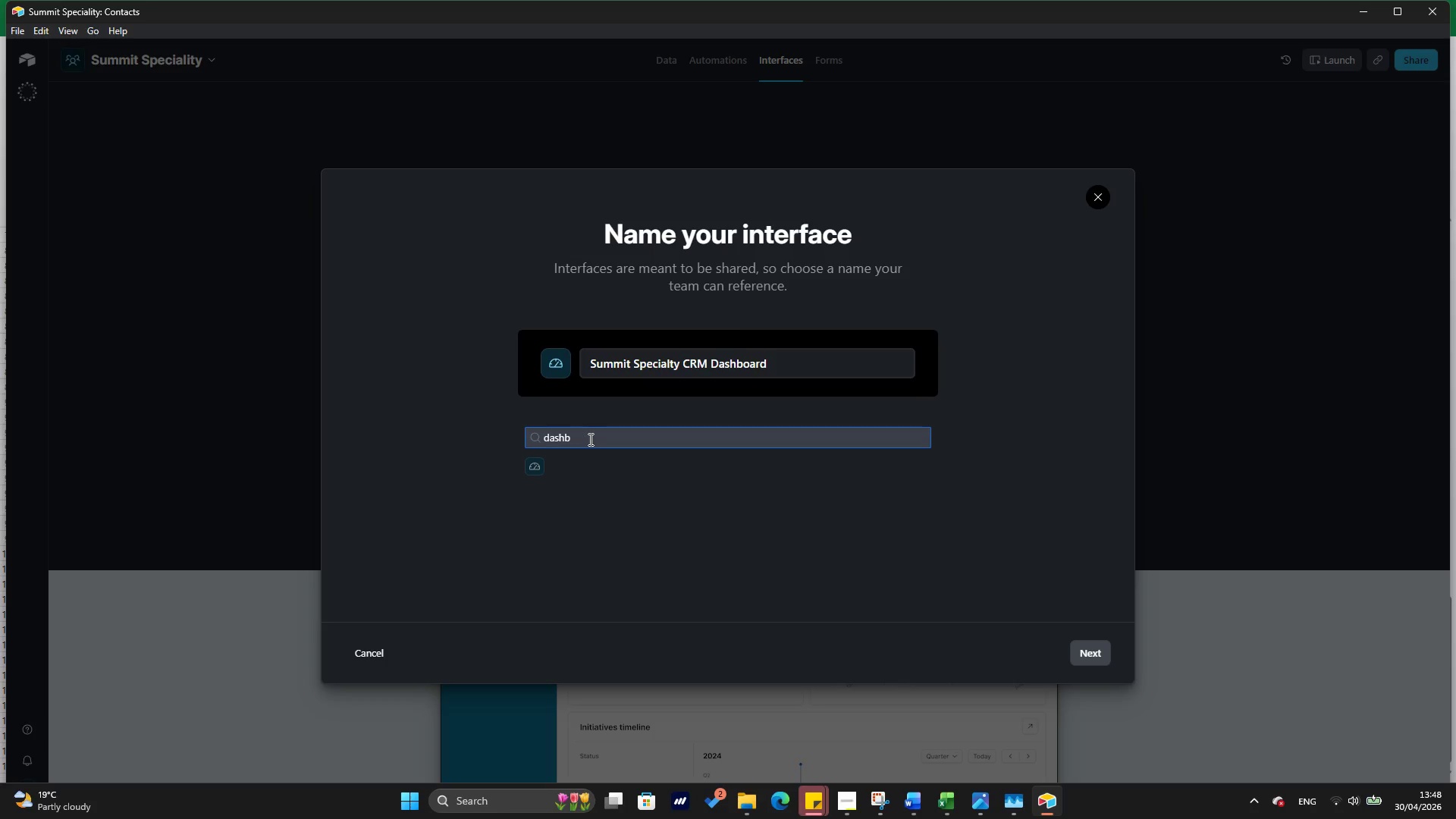 
hold_key(key=Backspace, duration=0.94)
 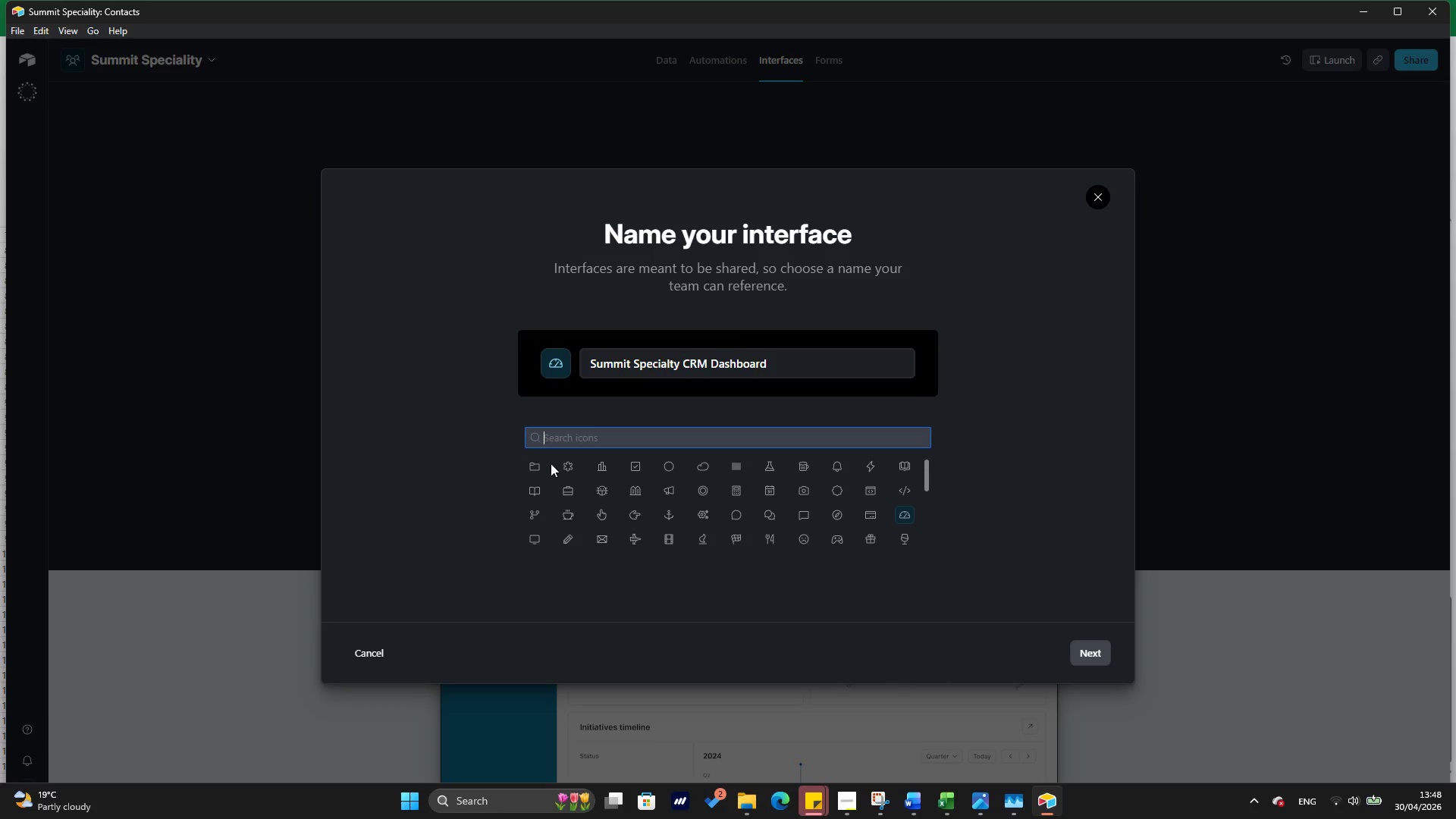 
left_click([538, 463])
 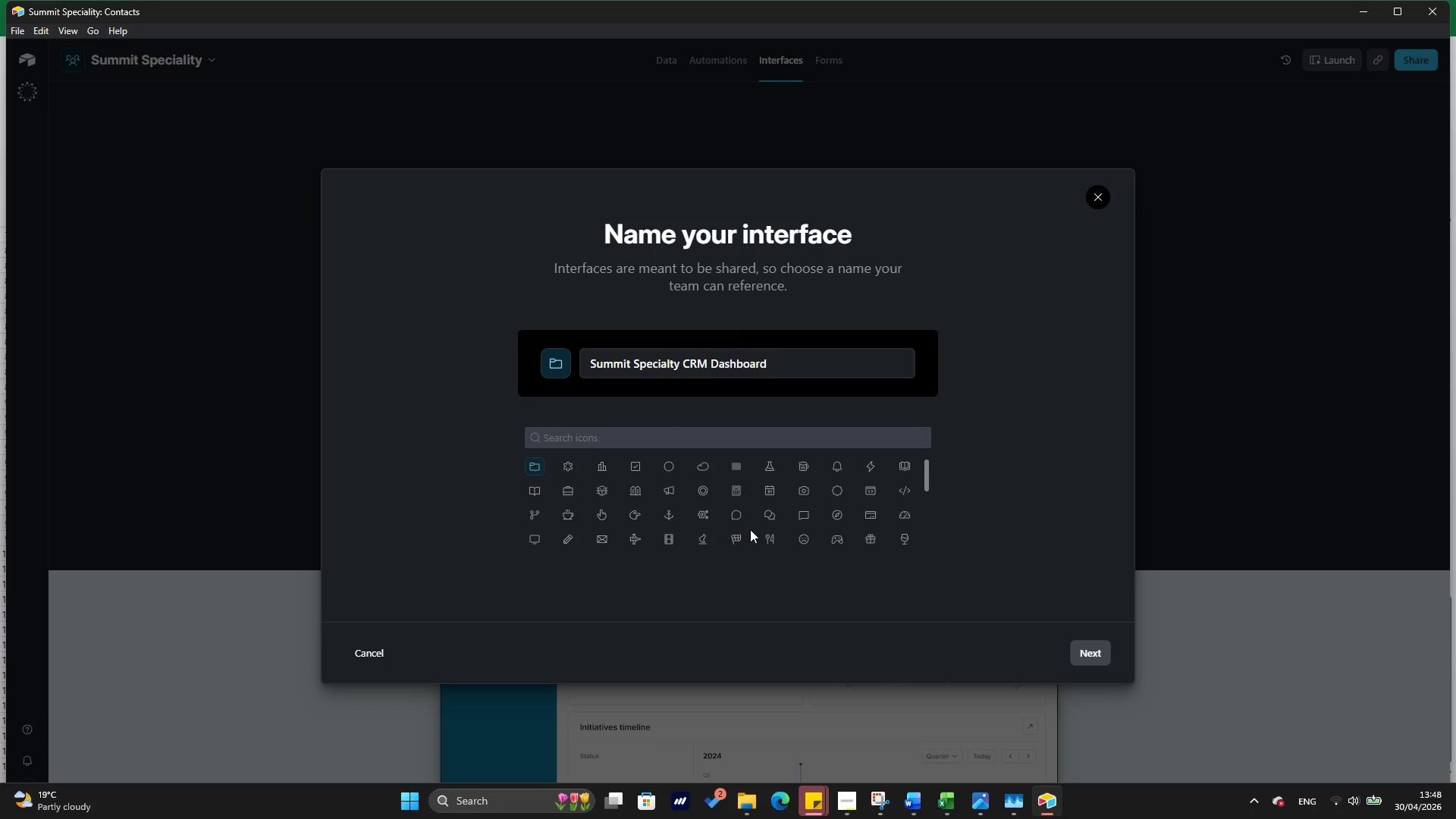 
wait(9.11)
 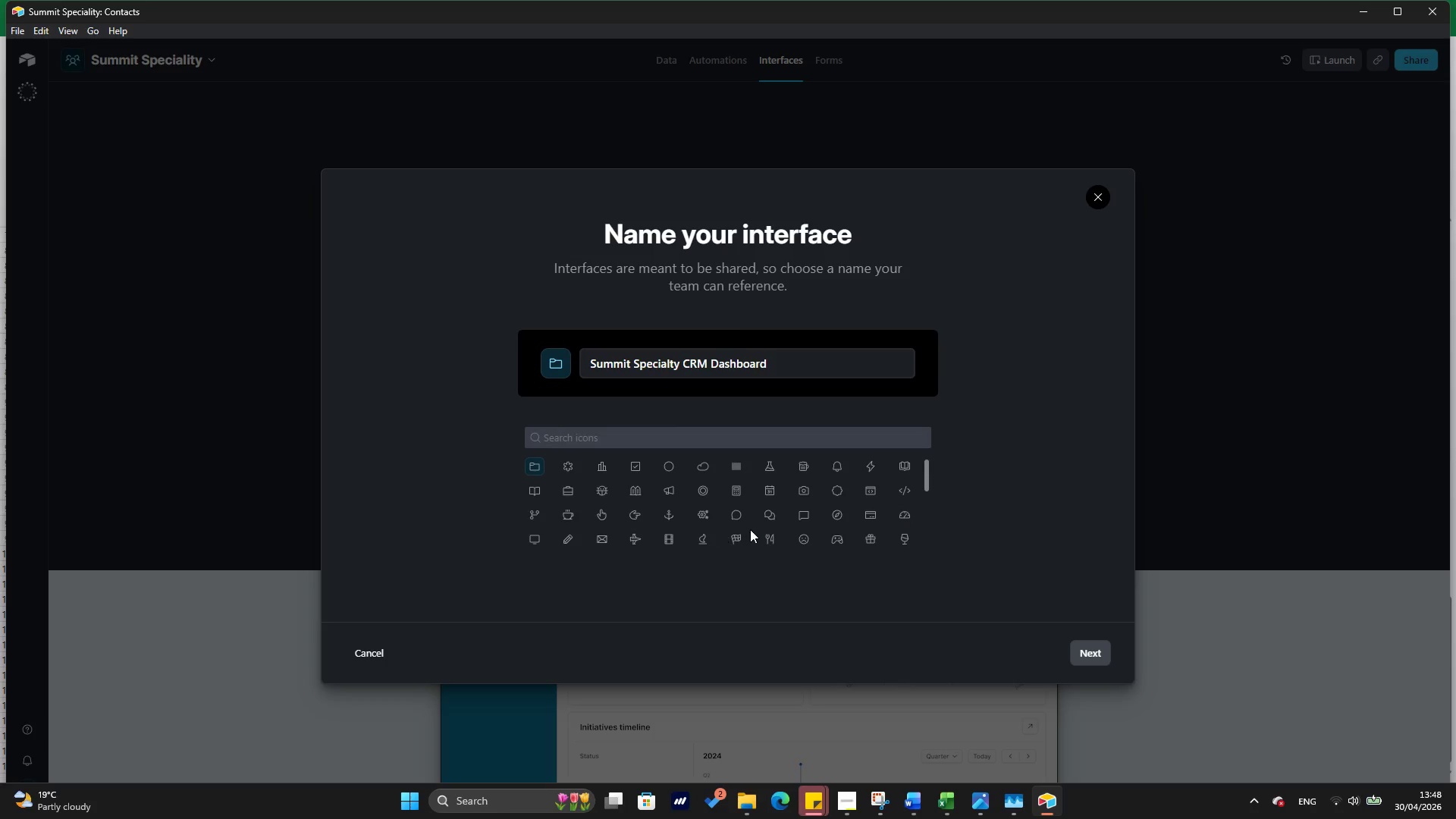 
scroll: coordinate [742, 507], scroll_direction: down, amount: 1.0
 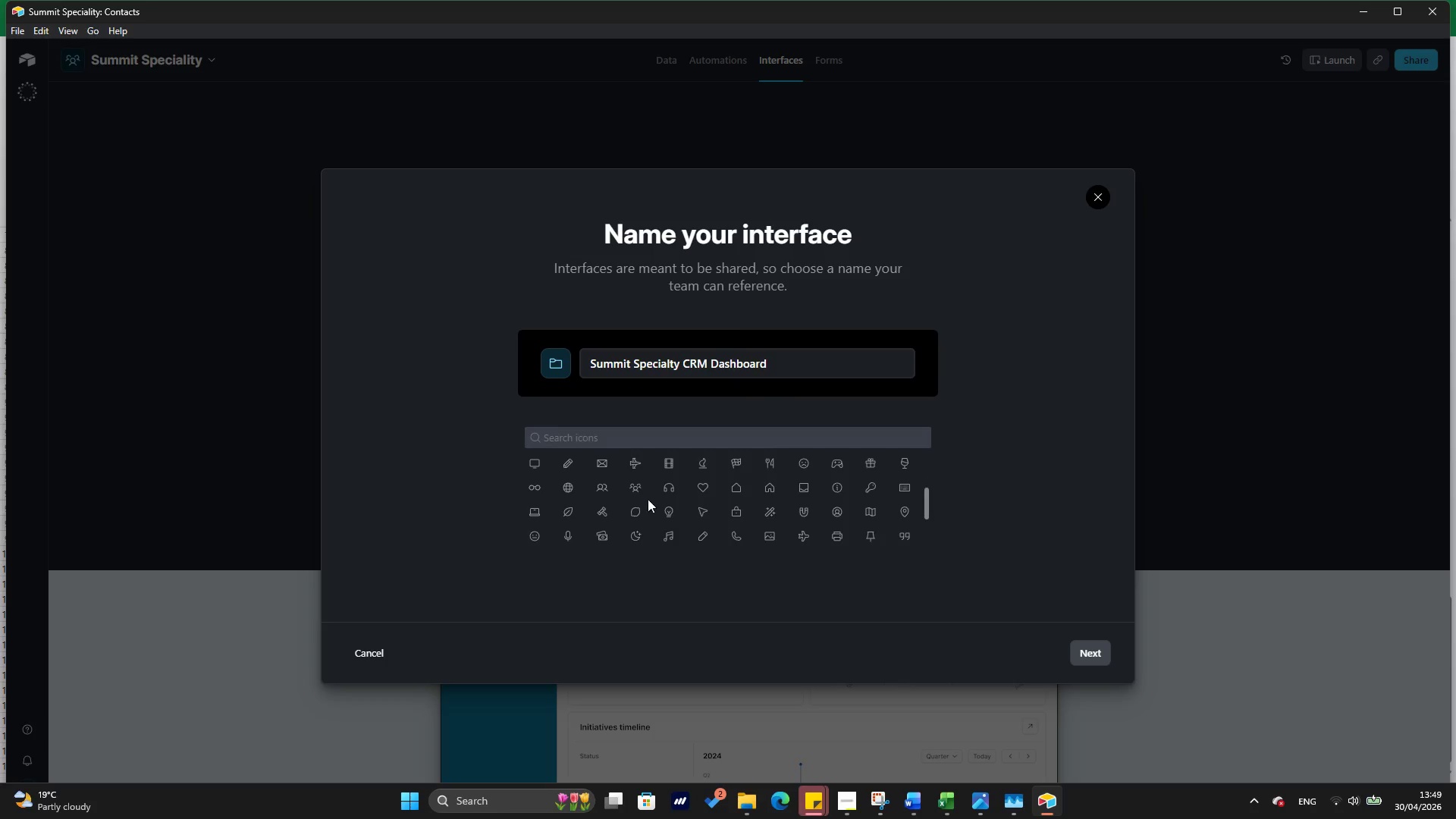 
left_click([629, 488])
 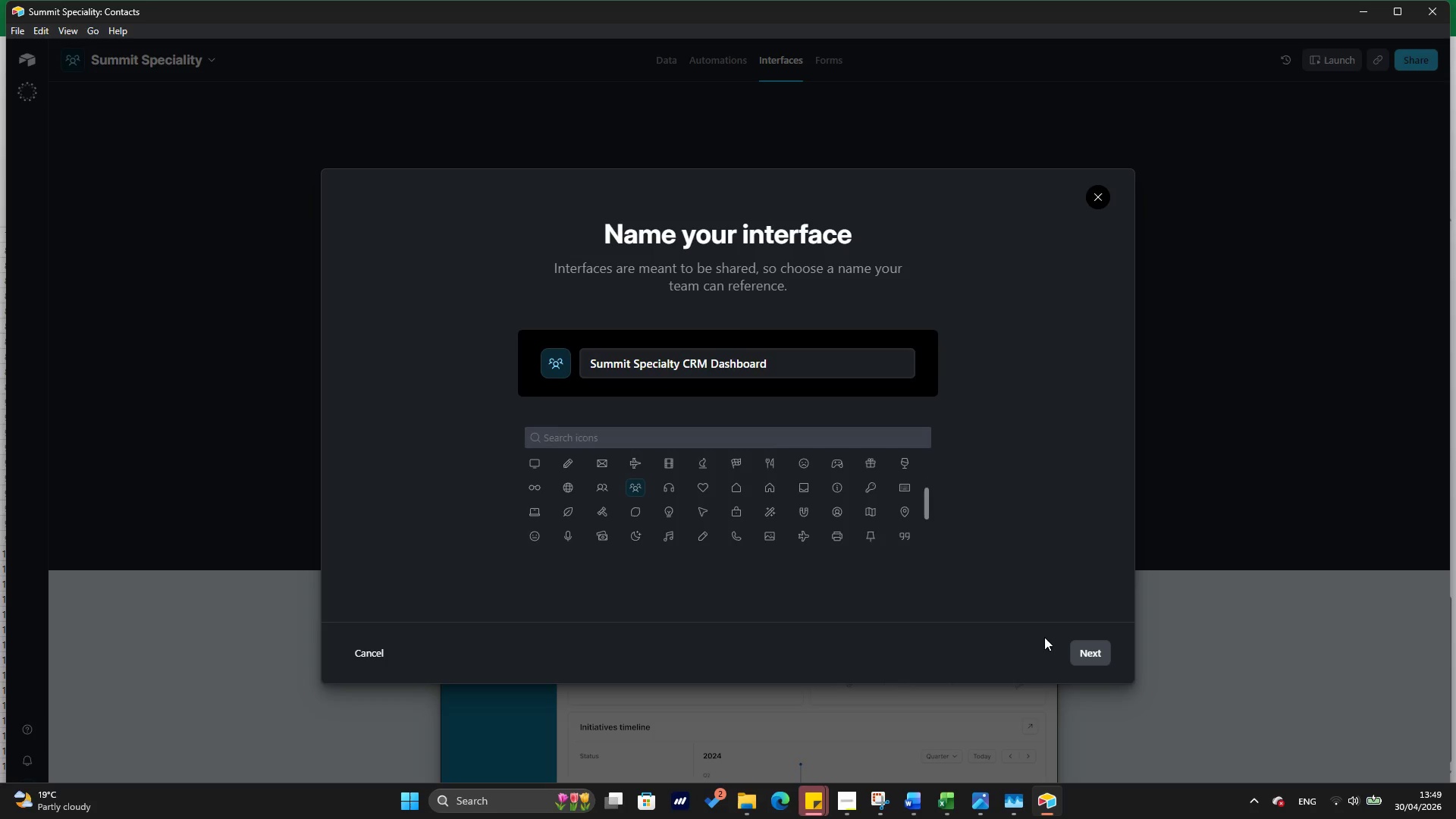 
left_click([1092, 652])
 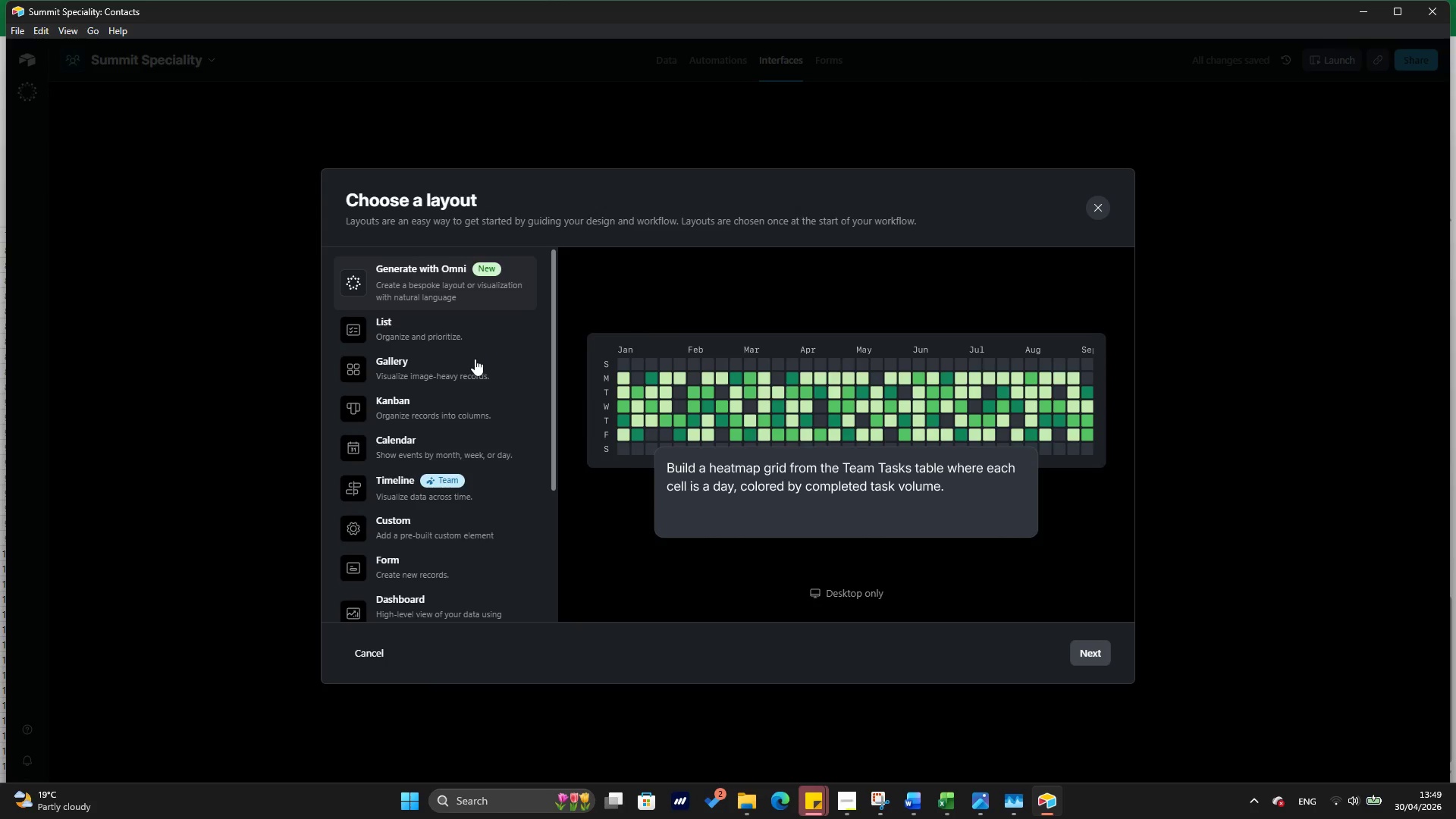 
scroll: coordinate [761, 461], scroll_direction: up, amount: 7.0
 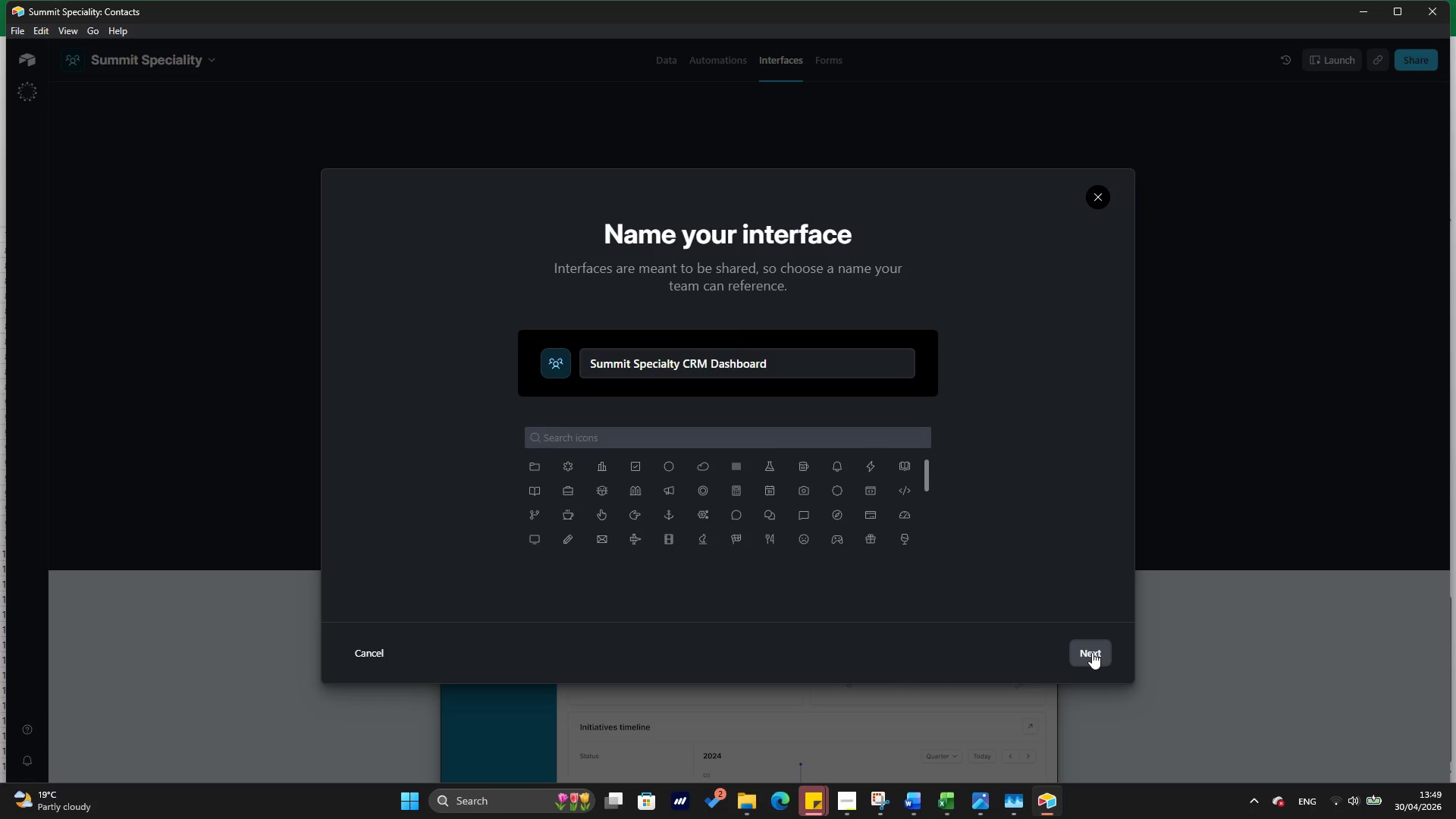 
scroll: coordinate [474, 360], scroll_direction: down, amount: 2.0
 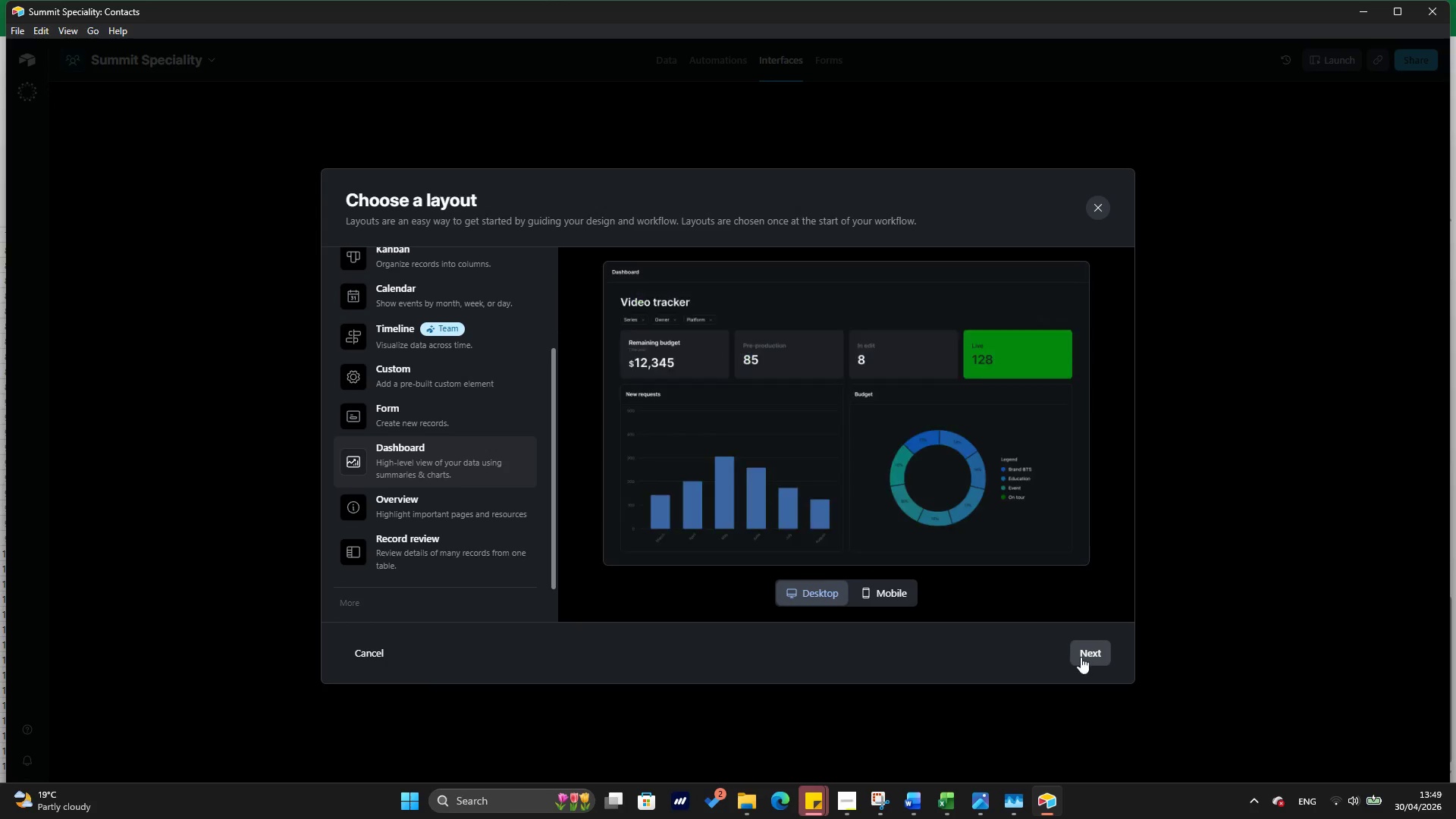 
wait(5.53)
 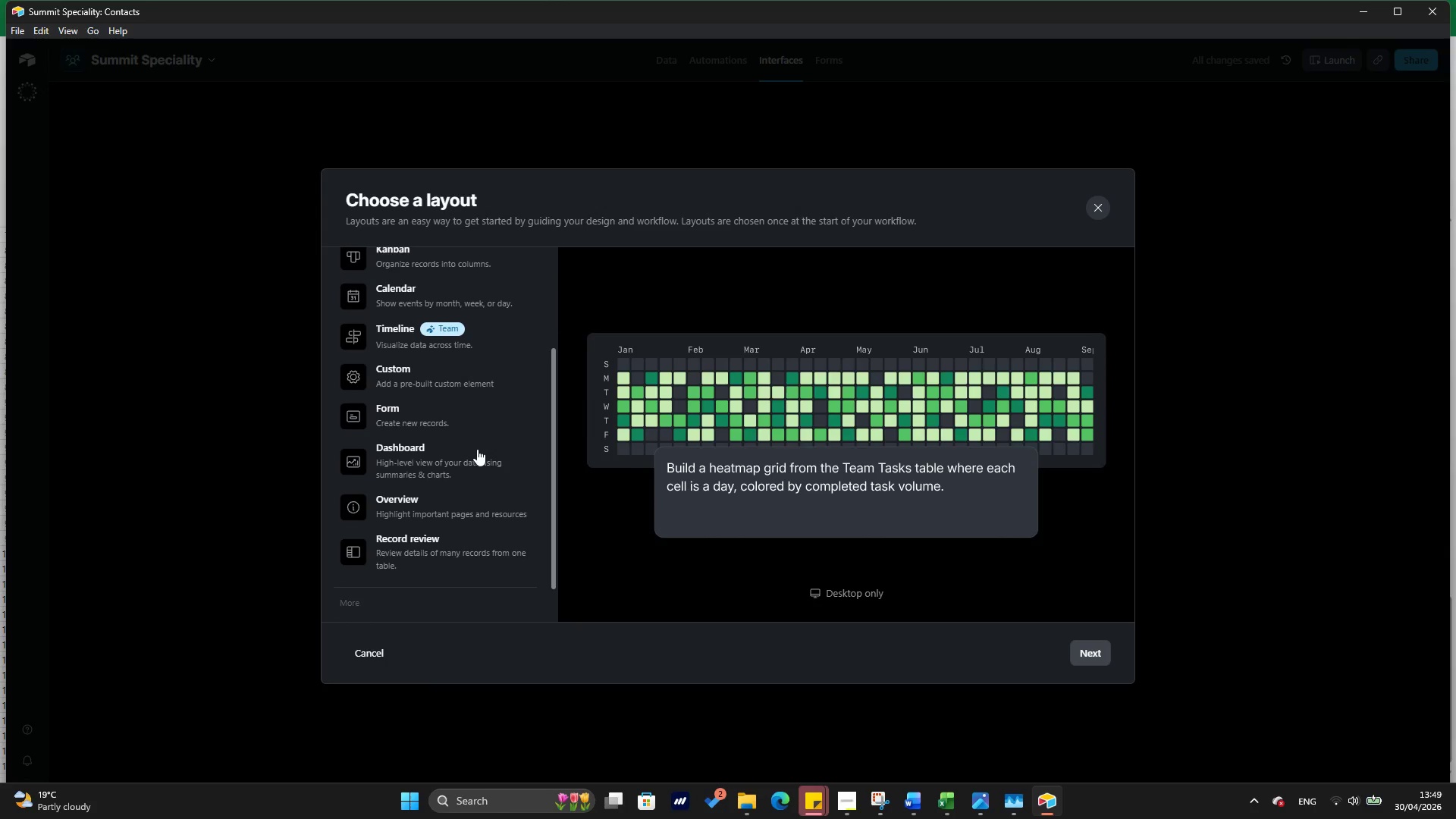 
left_click([1086, 657])
 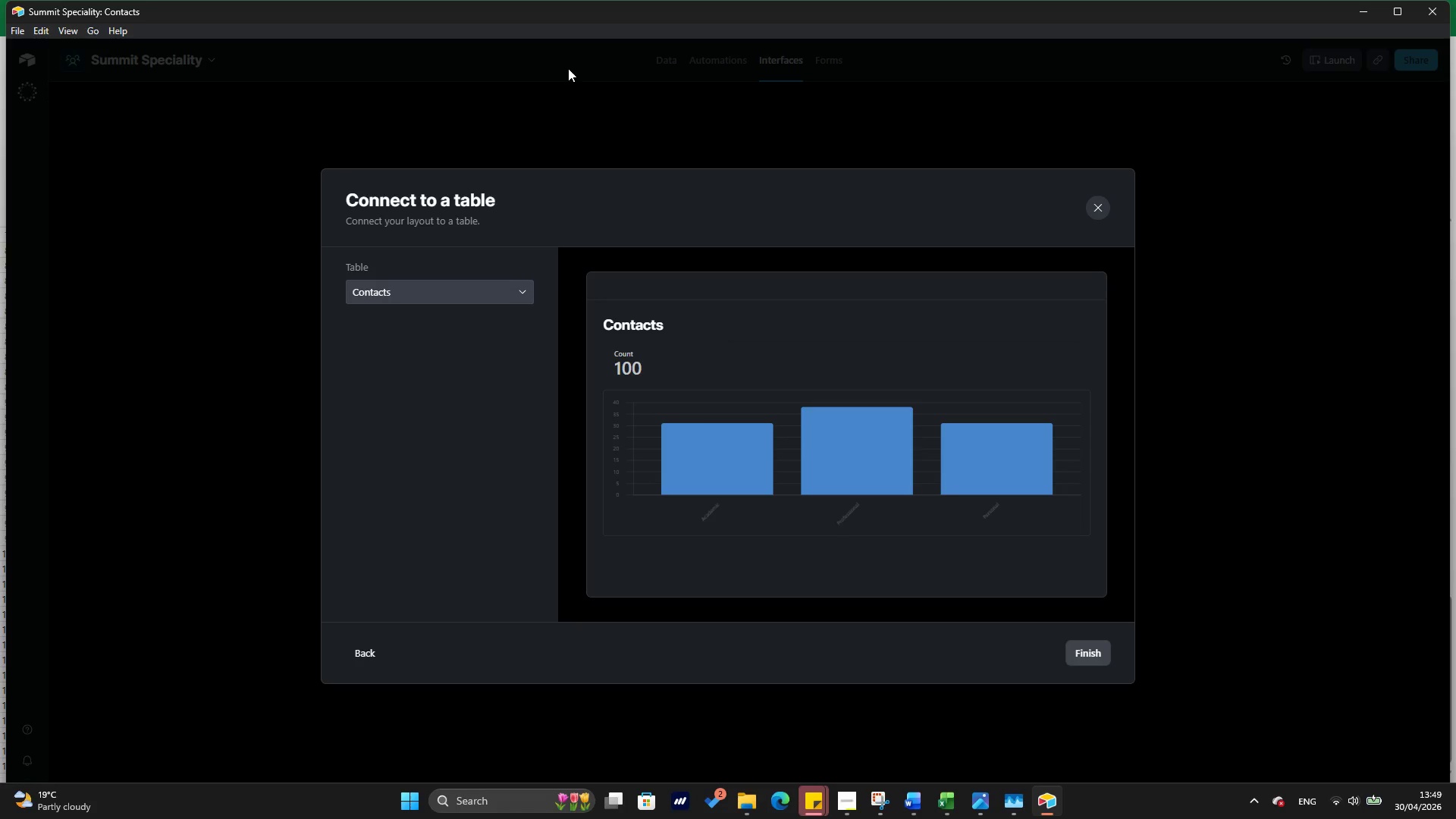 
wait(16.95)
 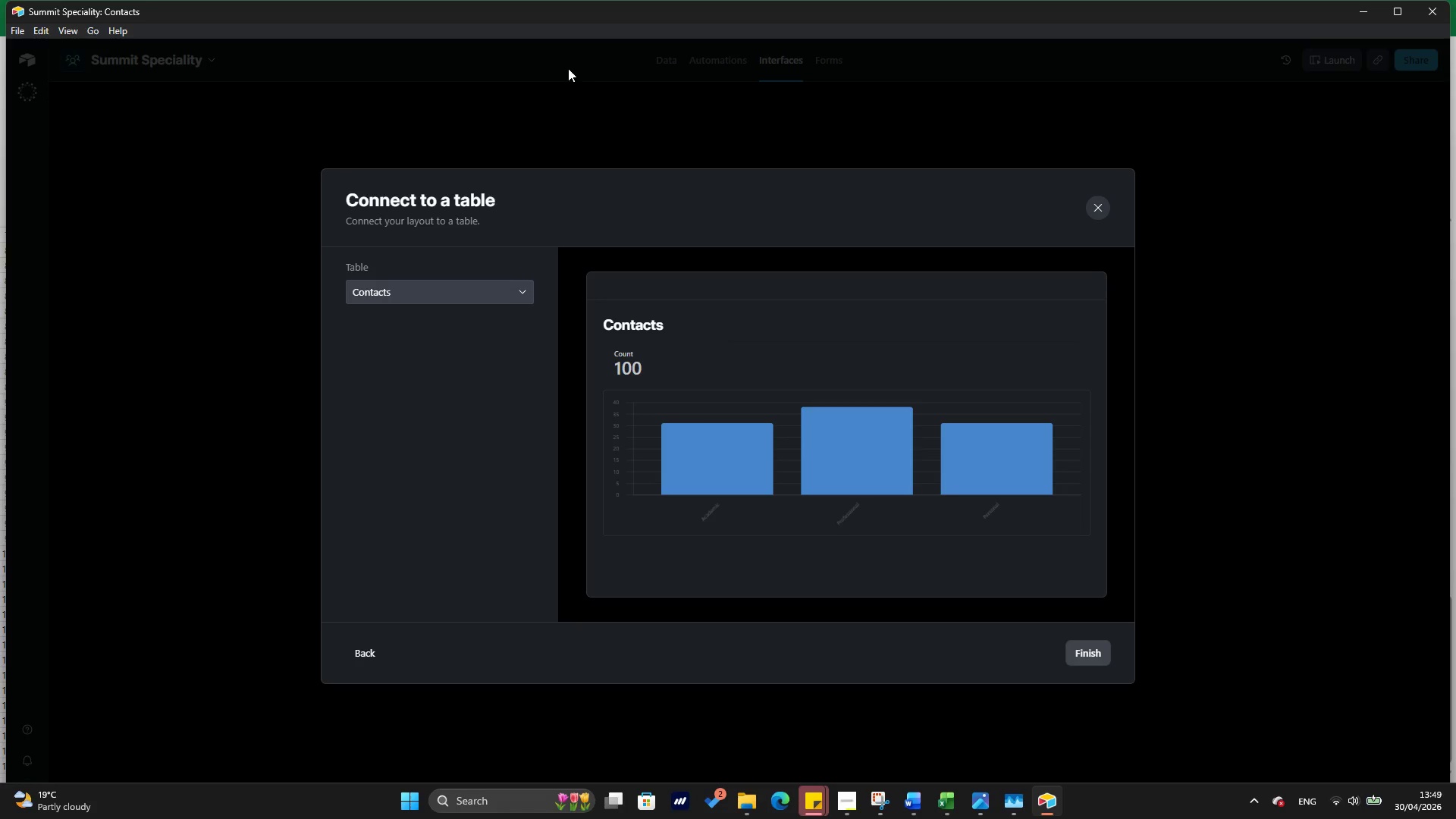 
left_click([517, 293])
 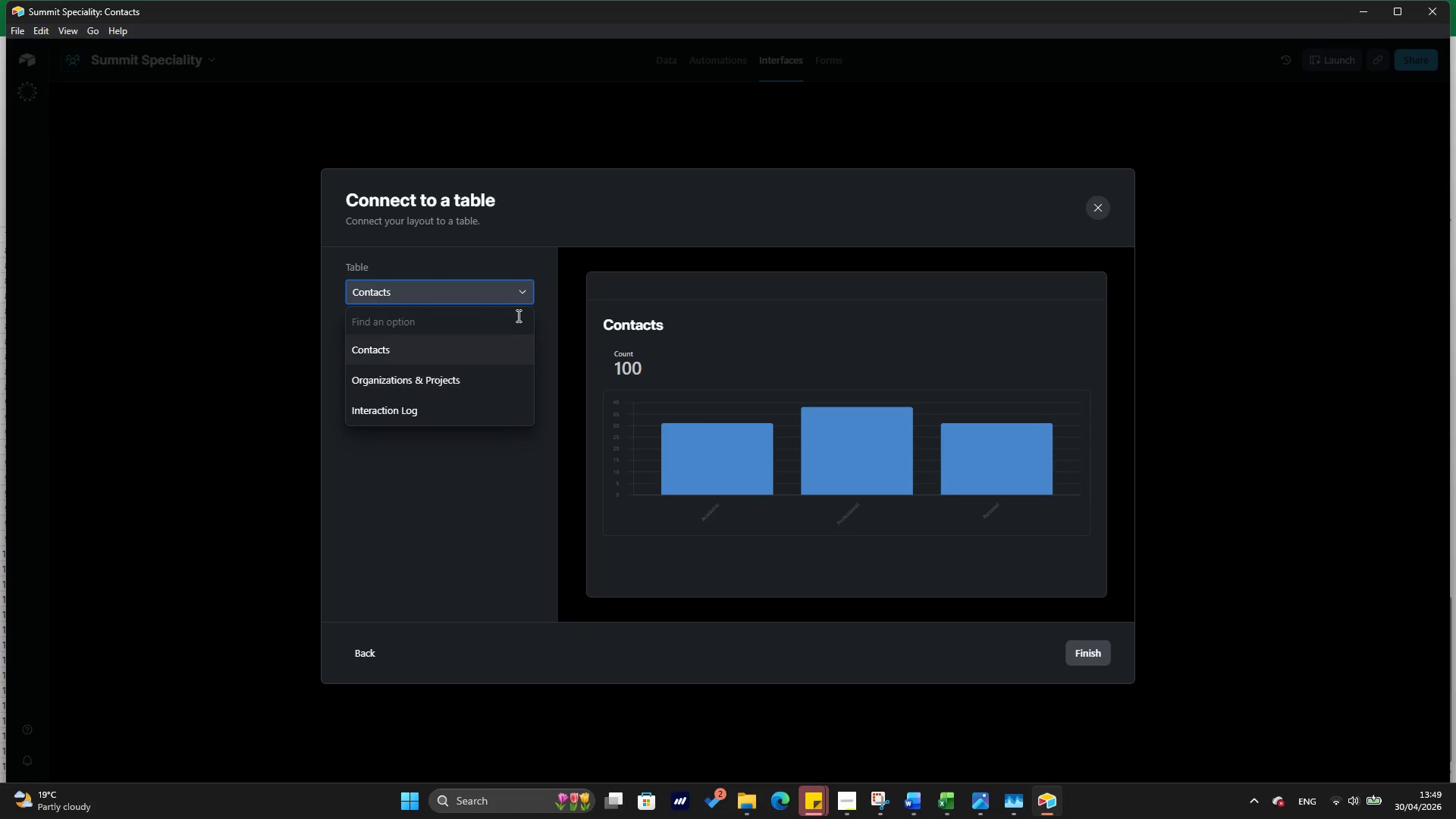 
left_click([525, 287])
 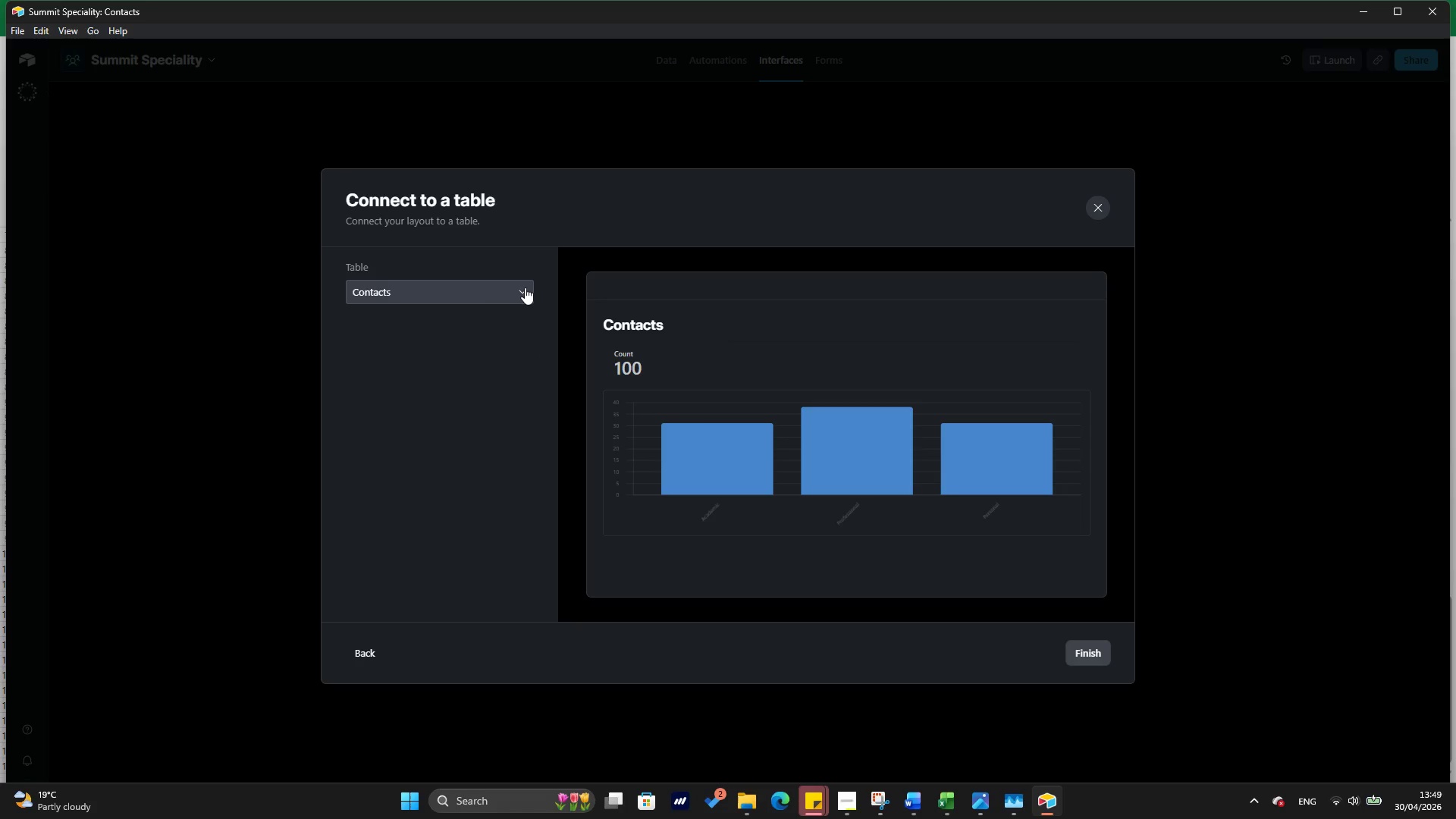 
wait(10.38)
 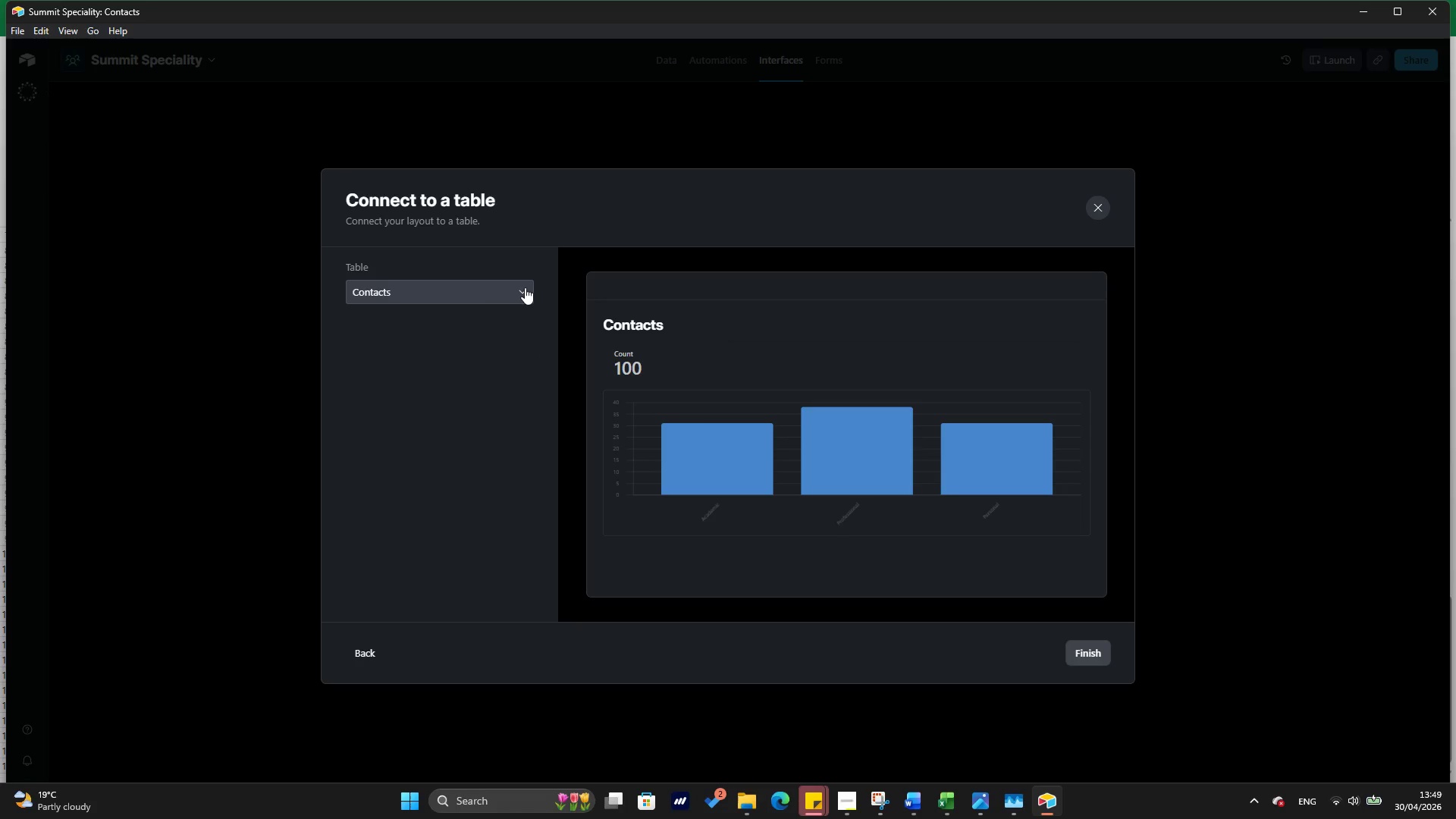 
left_click([1078, 662])
 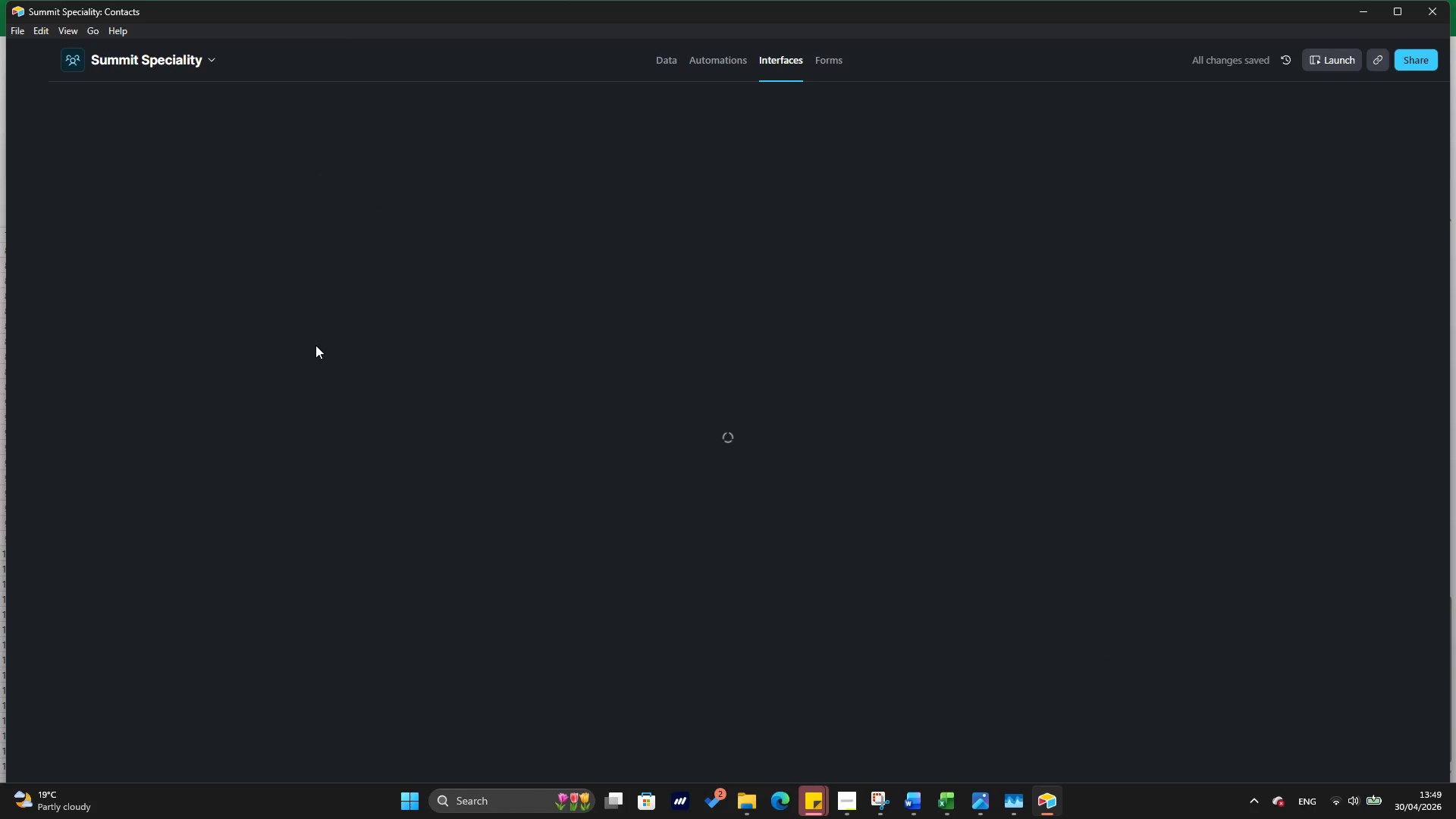 
mouse_move([340, 341])
 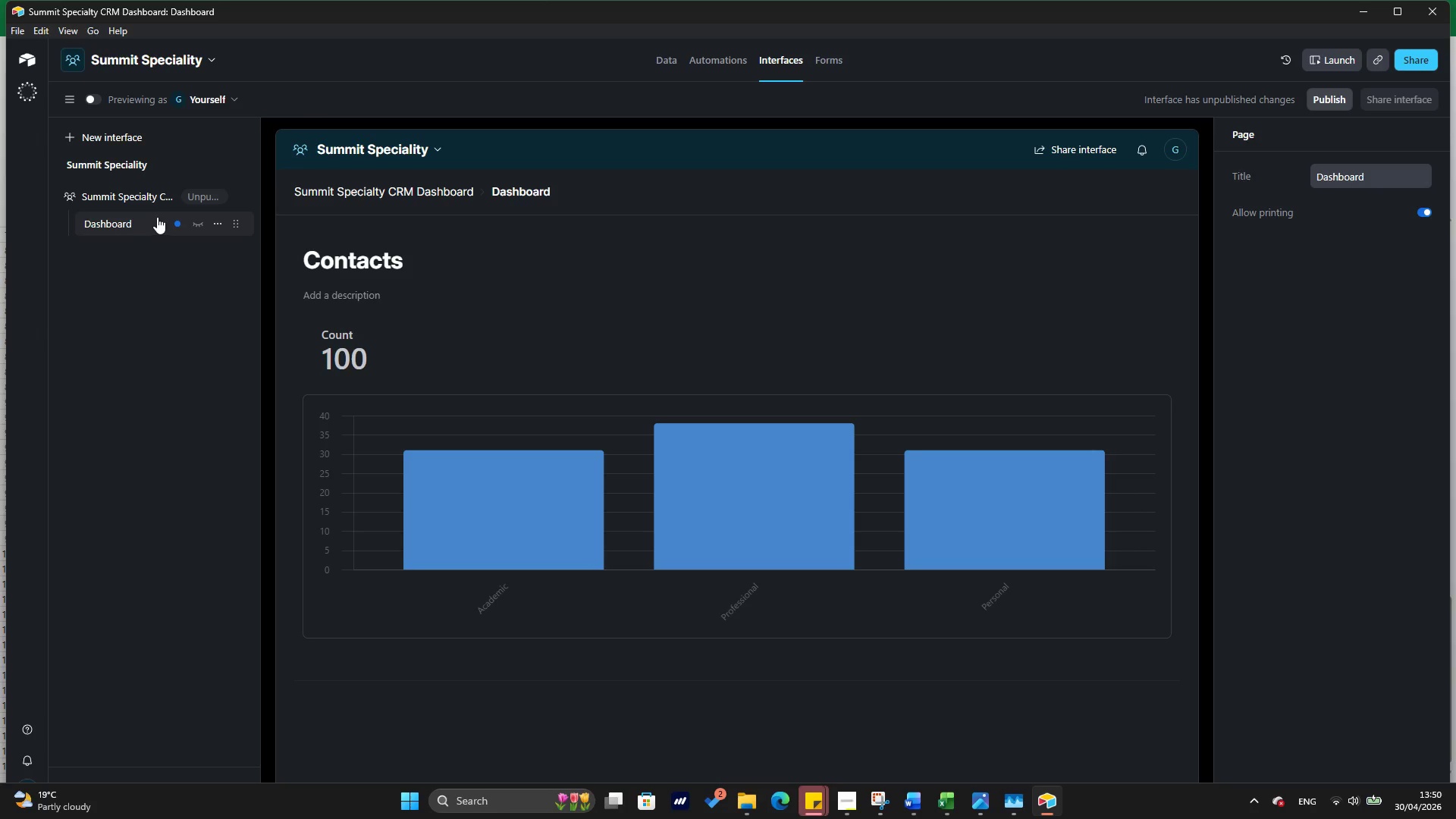 
wait(25.59)
 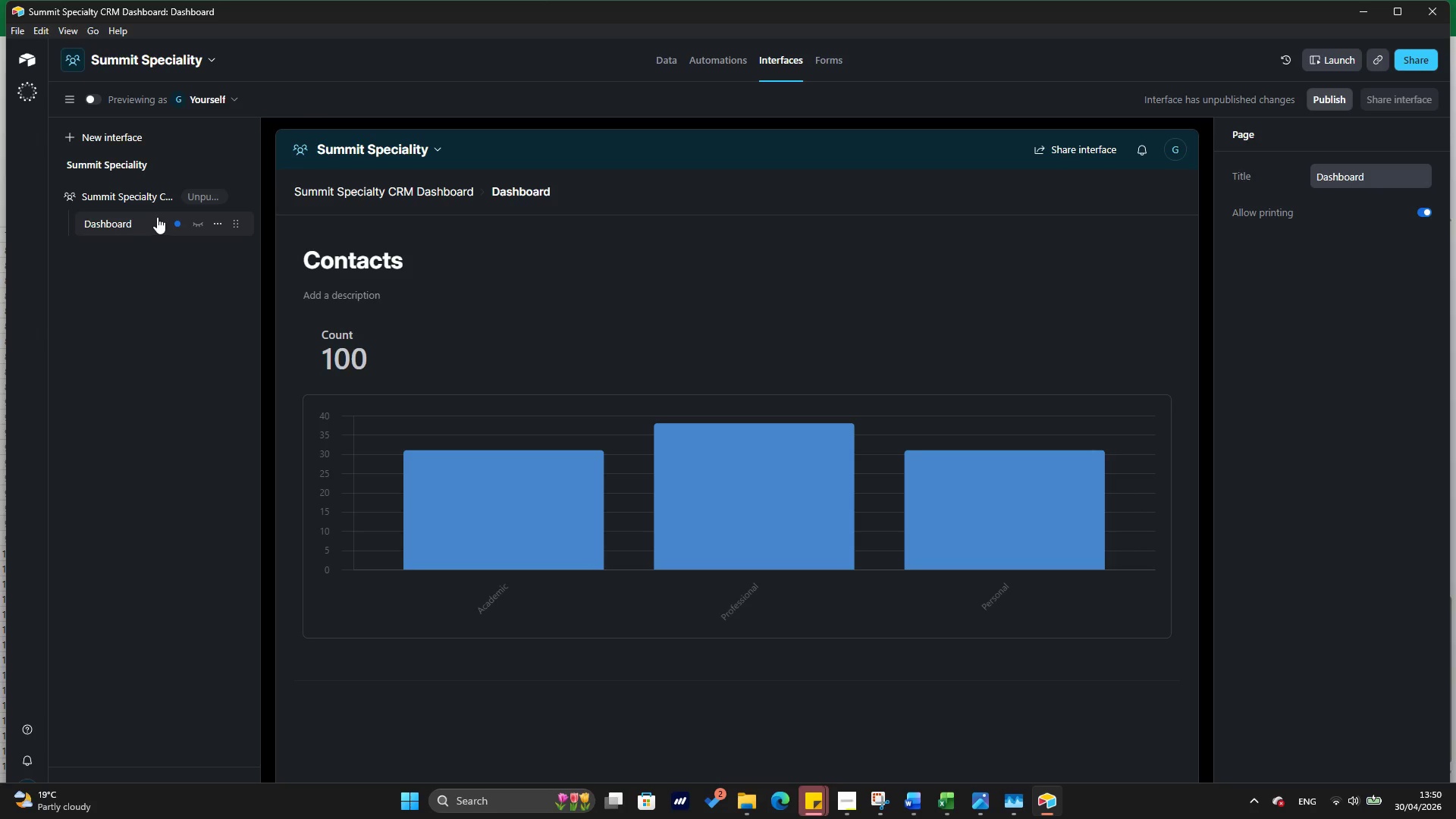 
mouse_move([229, 209])
 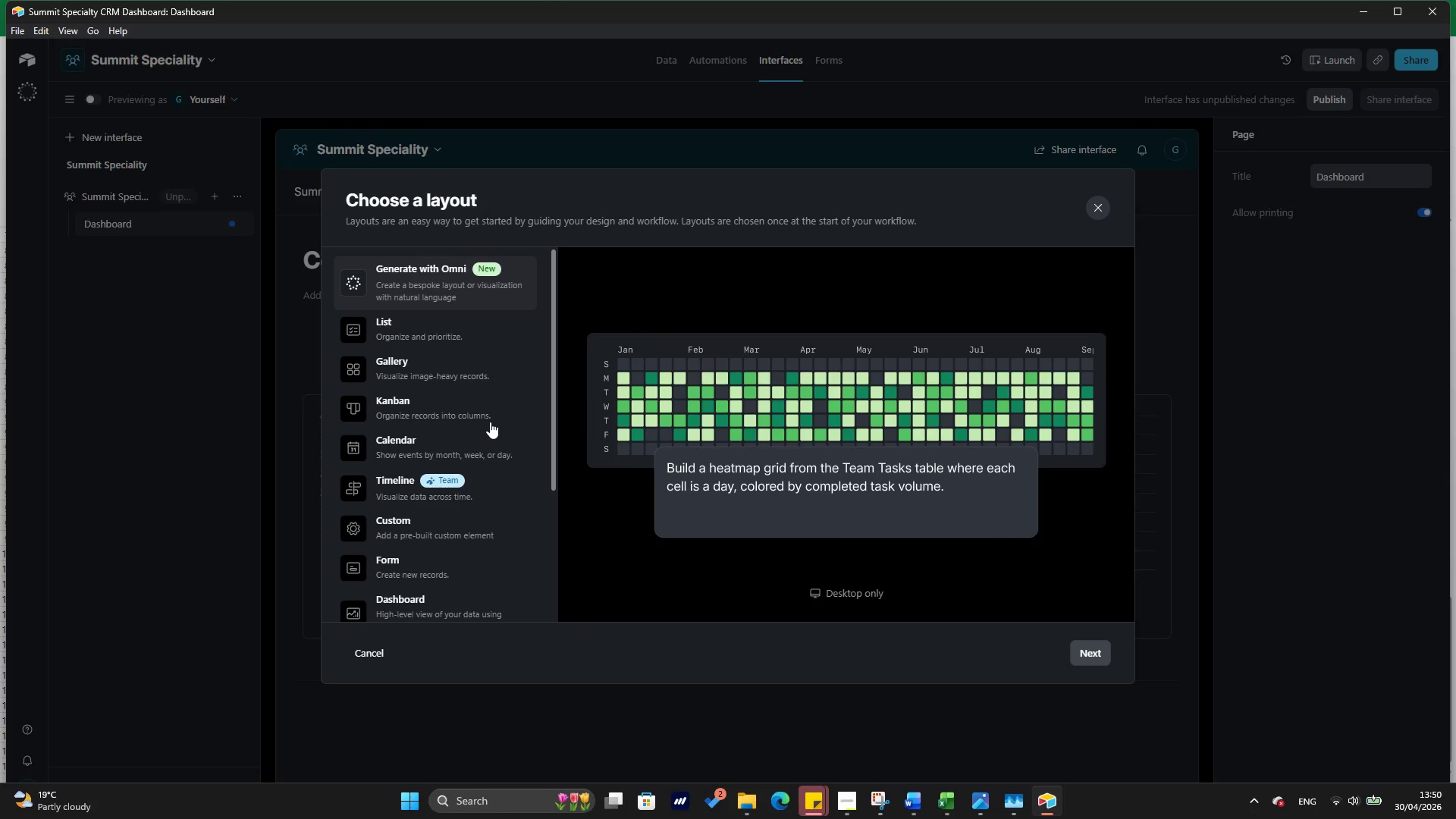 
scroll: coordinate [490, 422], scroll_direction: down, amount: 1.0
 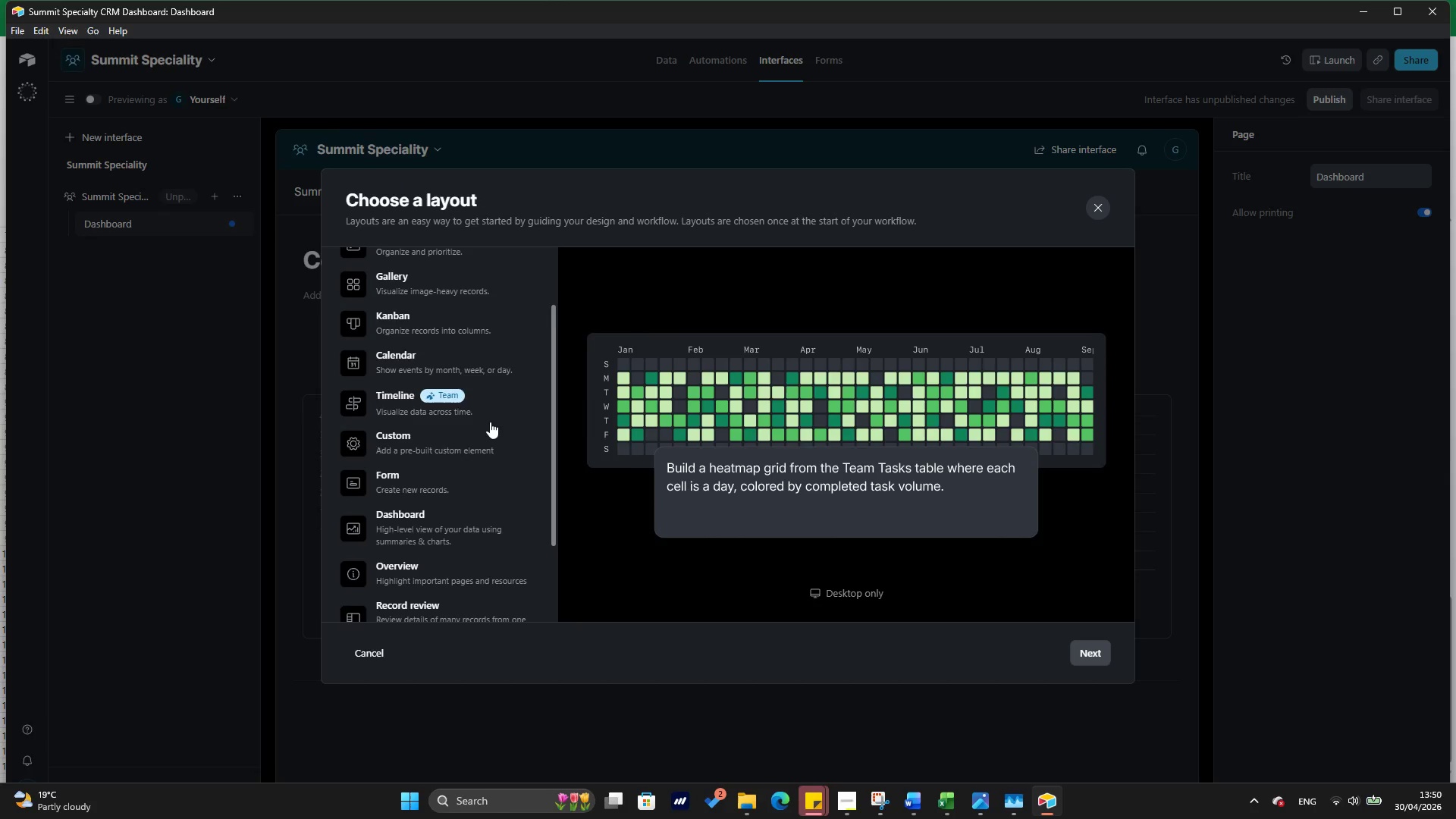 
scroll: coordinate [490, 422], scroll_direction: up, amount: 1.0
 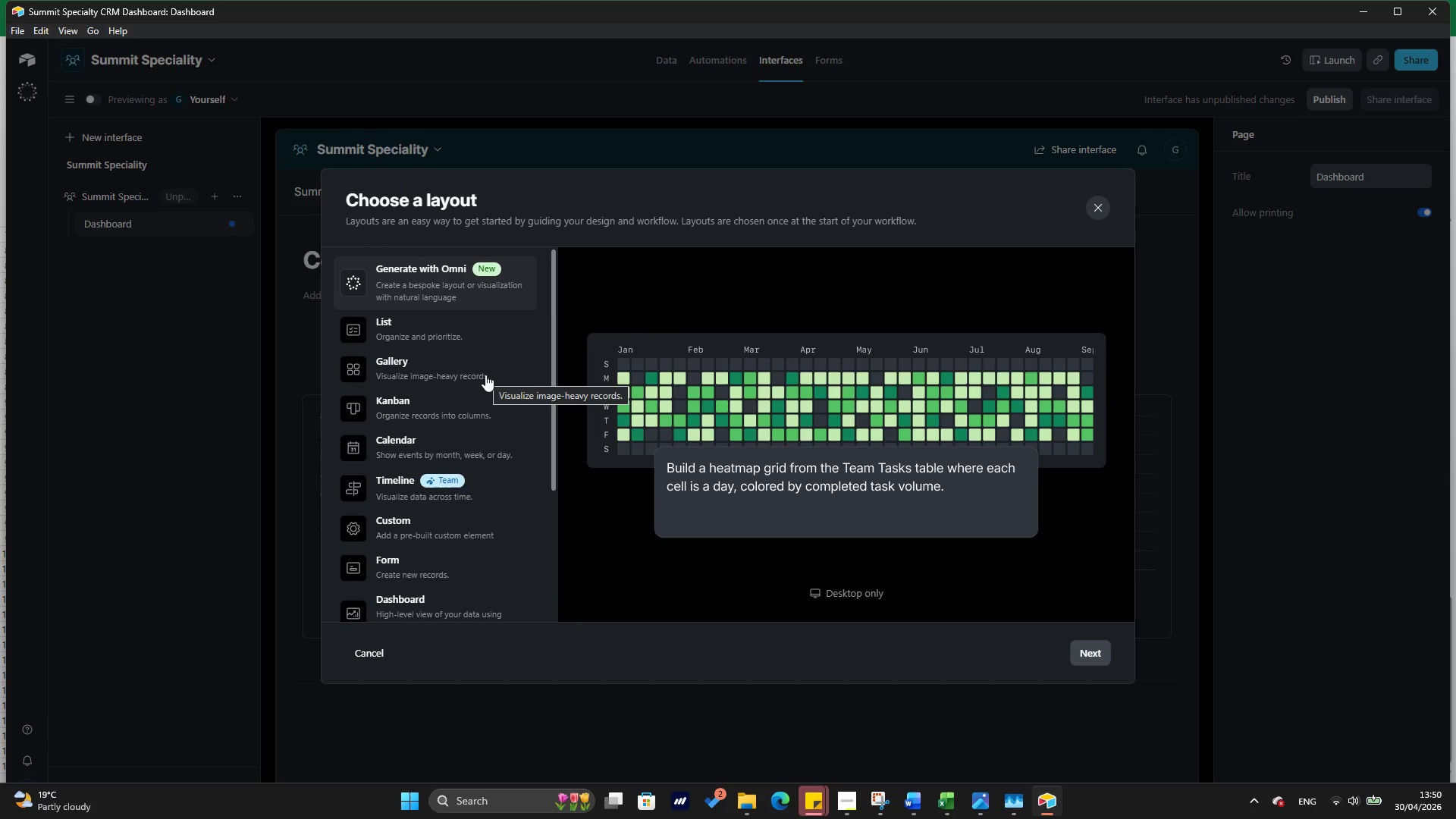 
scroll: coordinate [485, 375], scroll_direction: down, amount: 3.0
 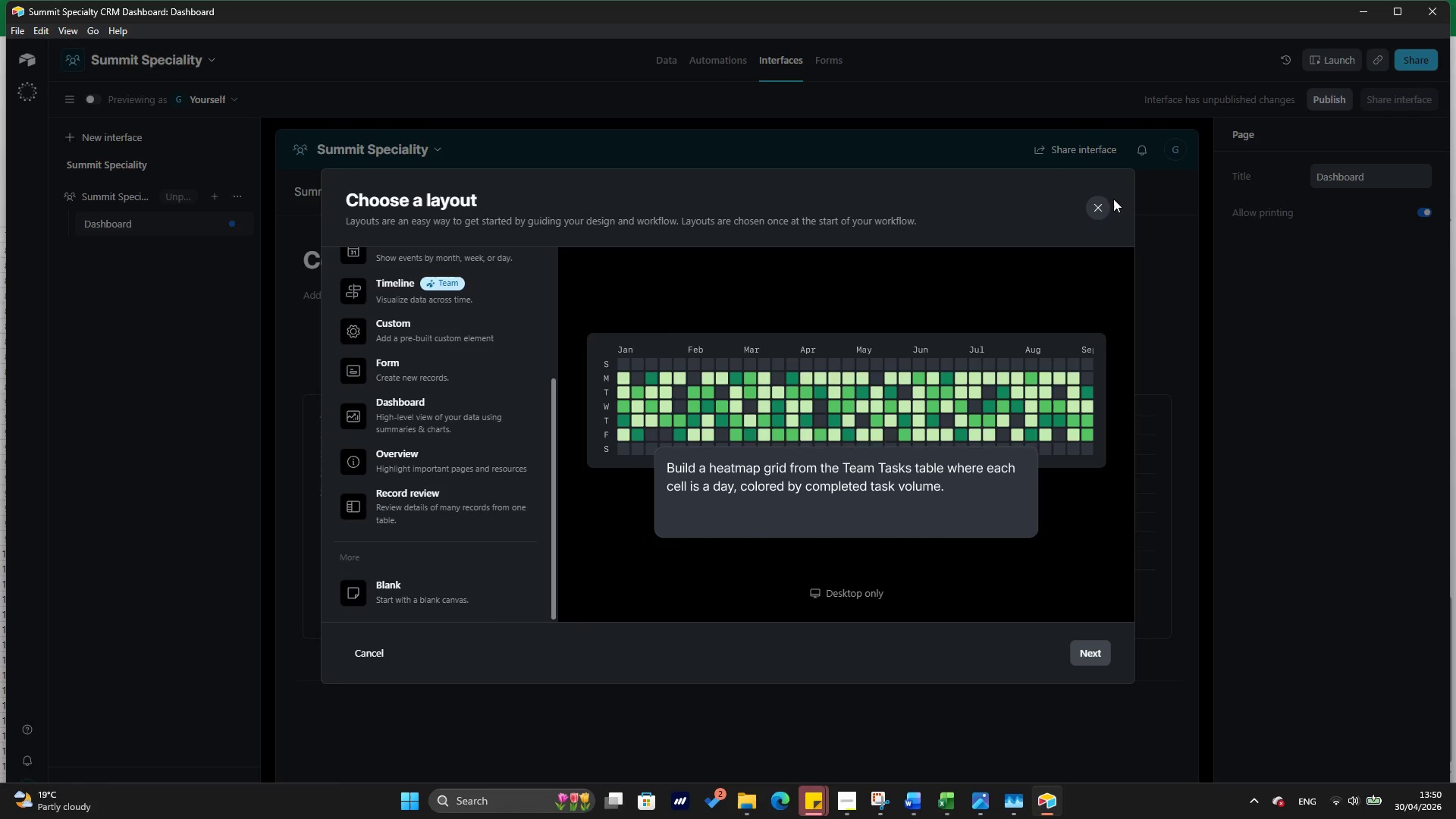 
left_click([1100, 207])
 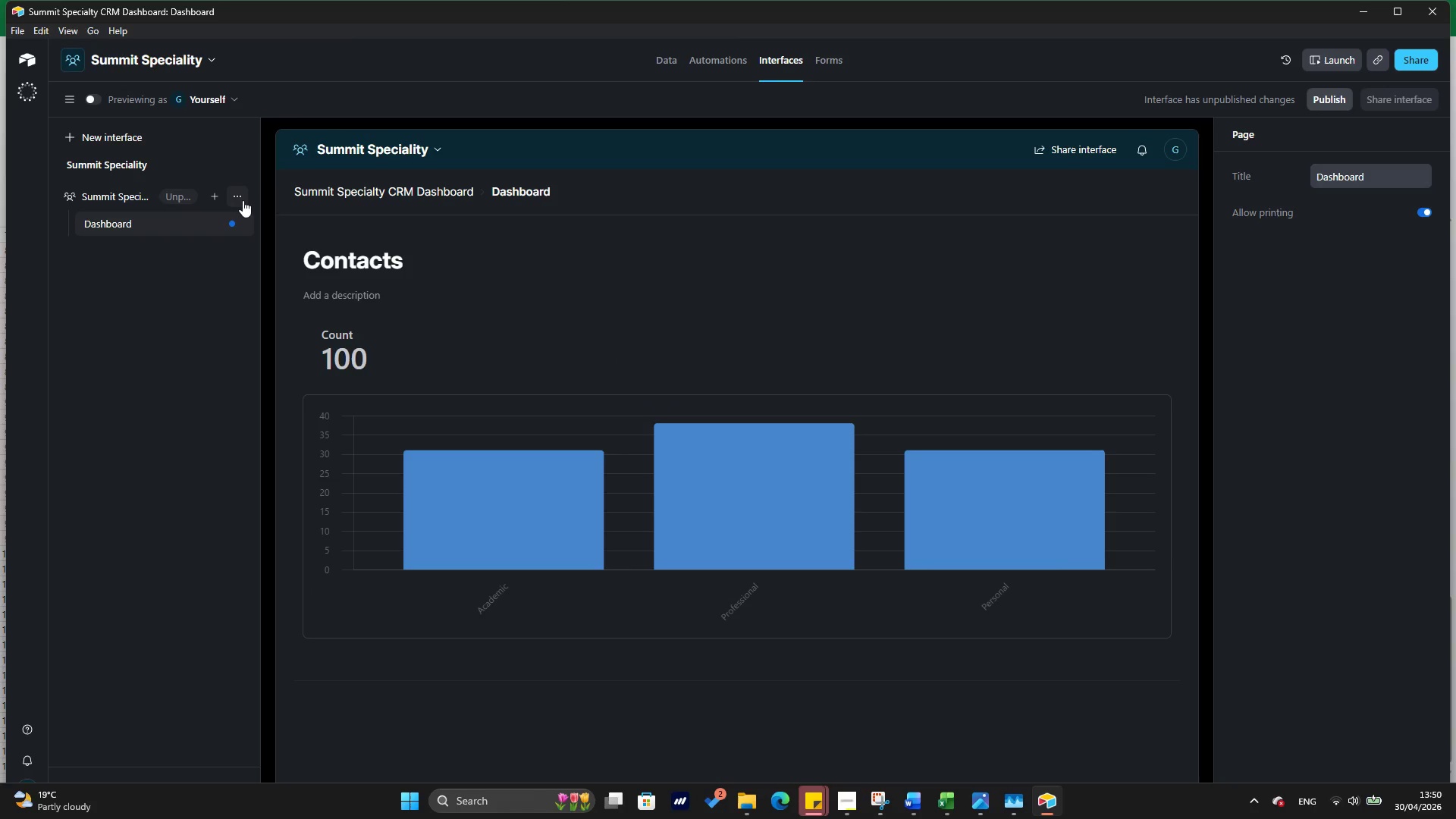 
left_click([243, 200])
 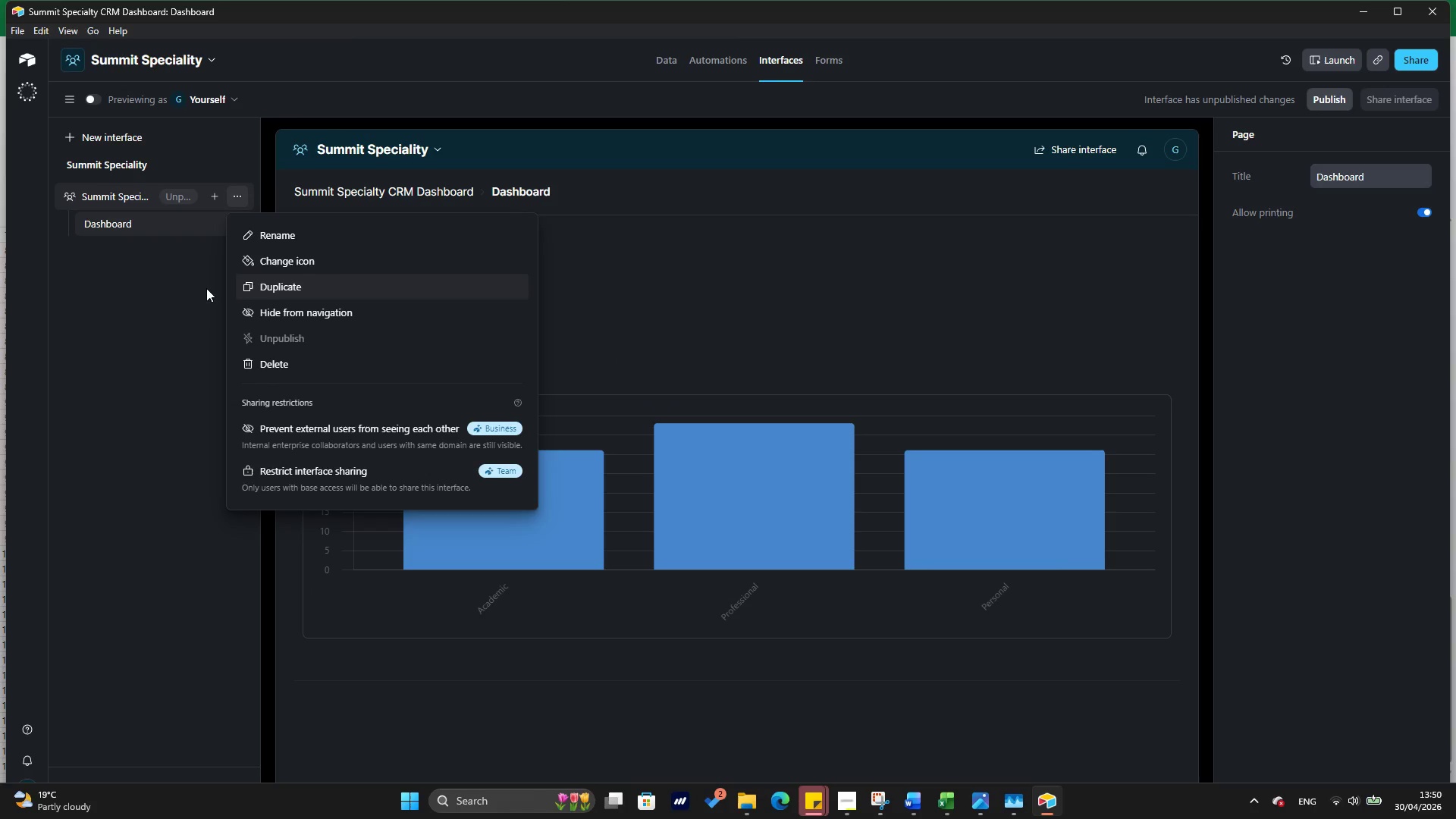 
left_click([197, 301])
 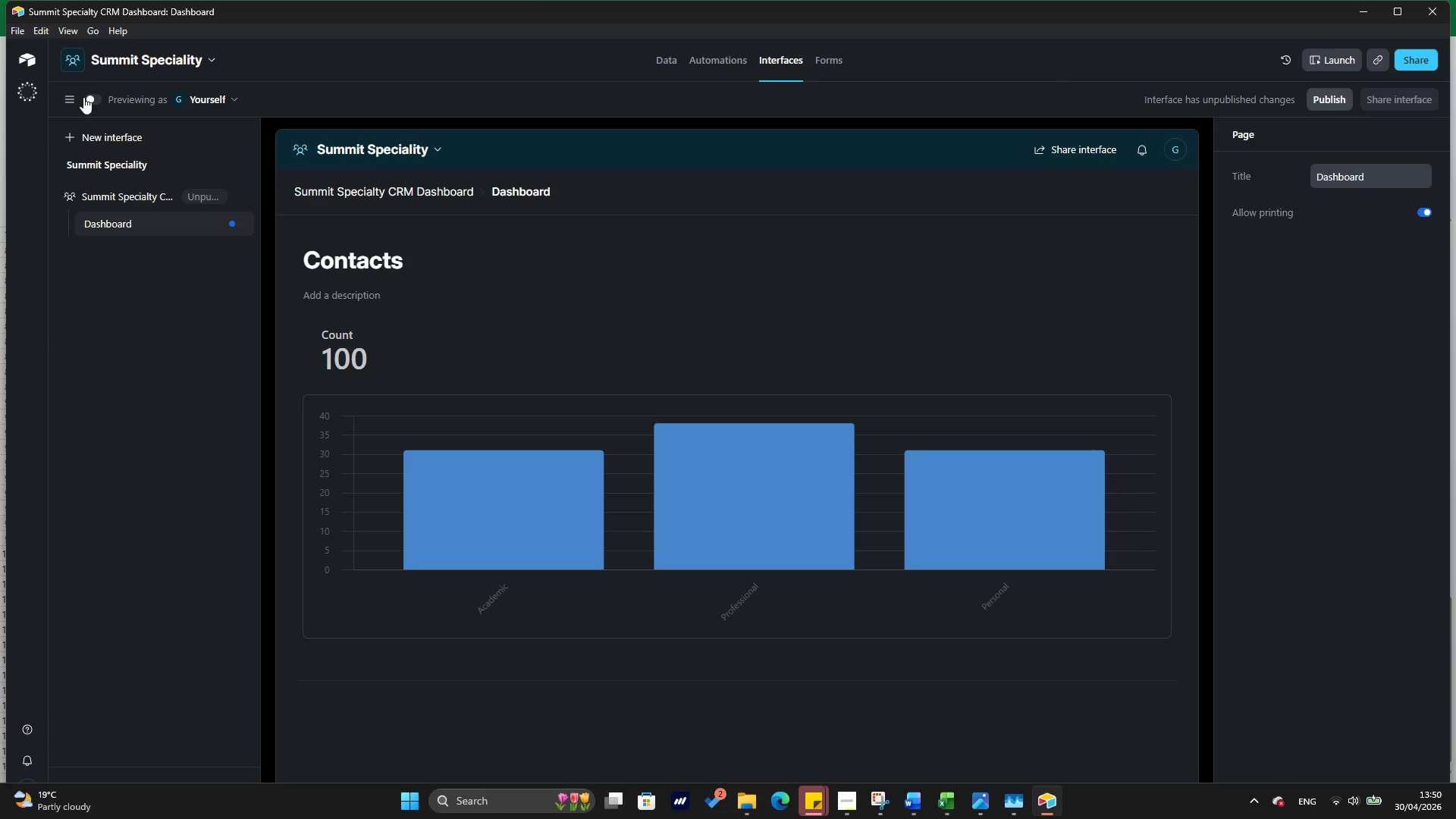 
wait(7.72)
 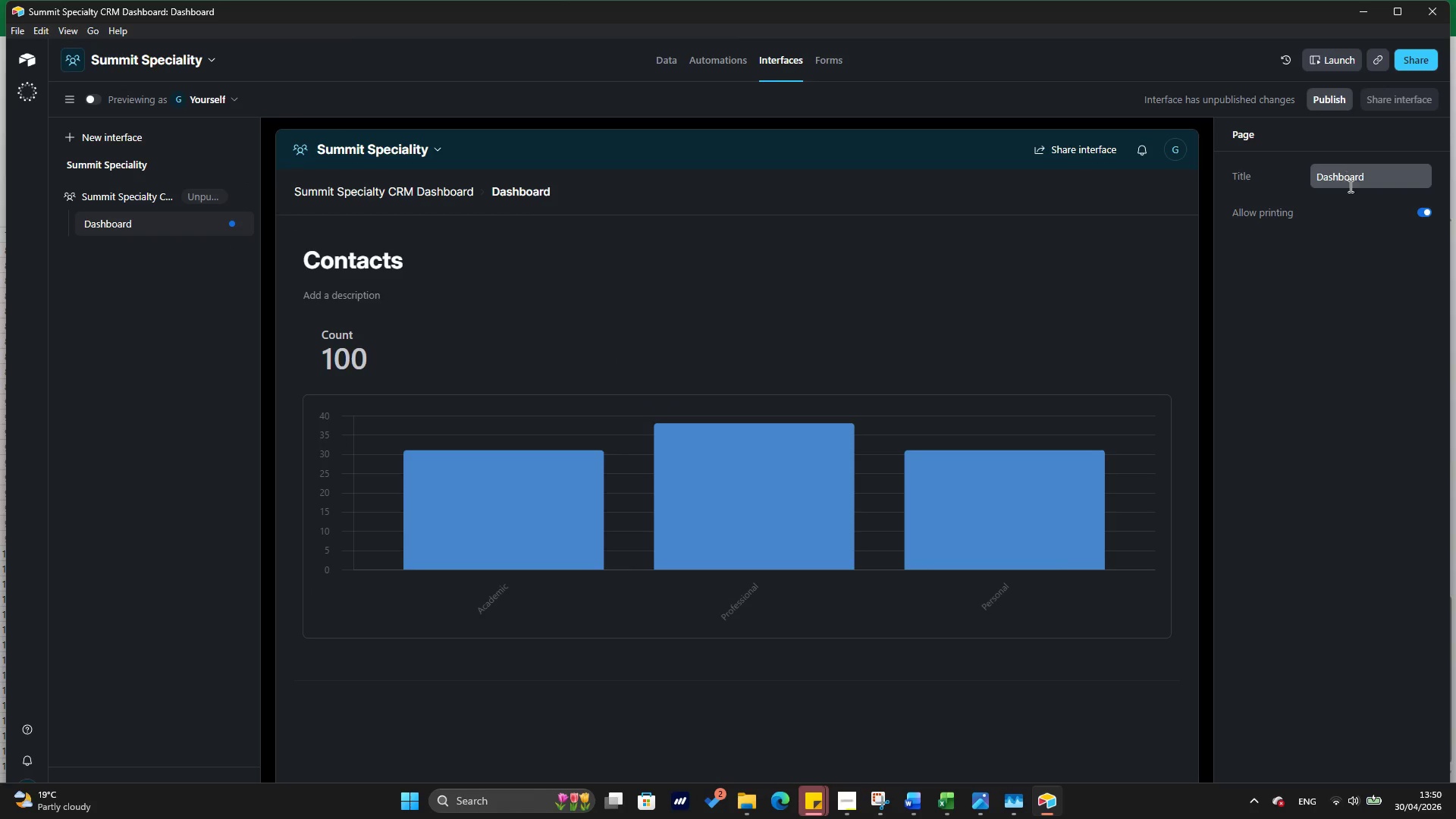 
left_click([72, 98])
 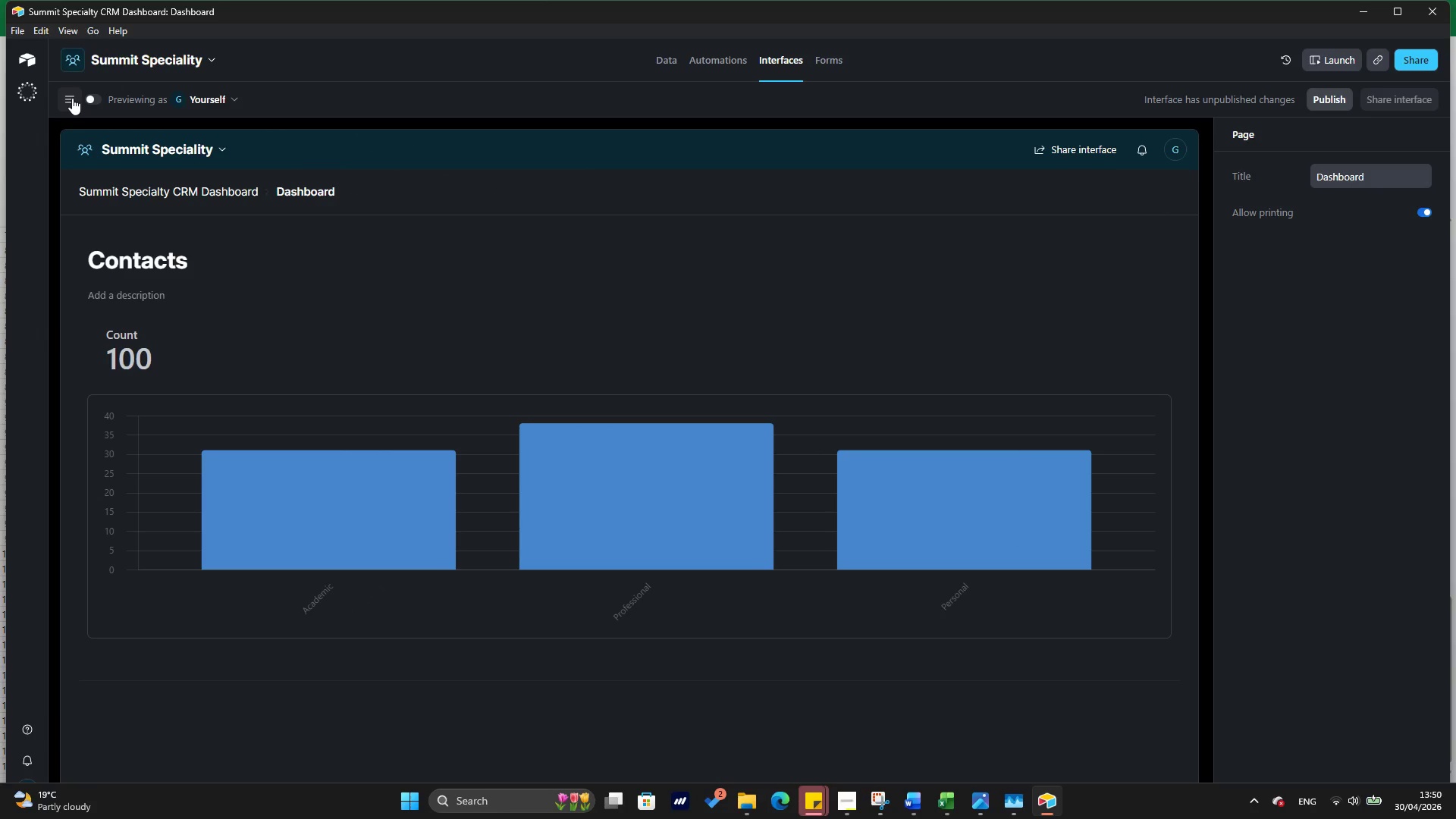 
left_click([73, 98])
 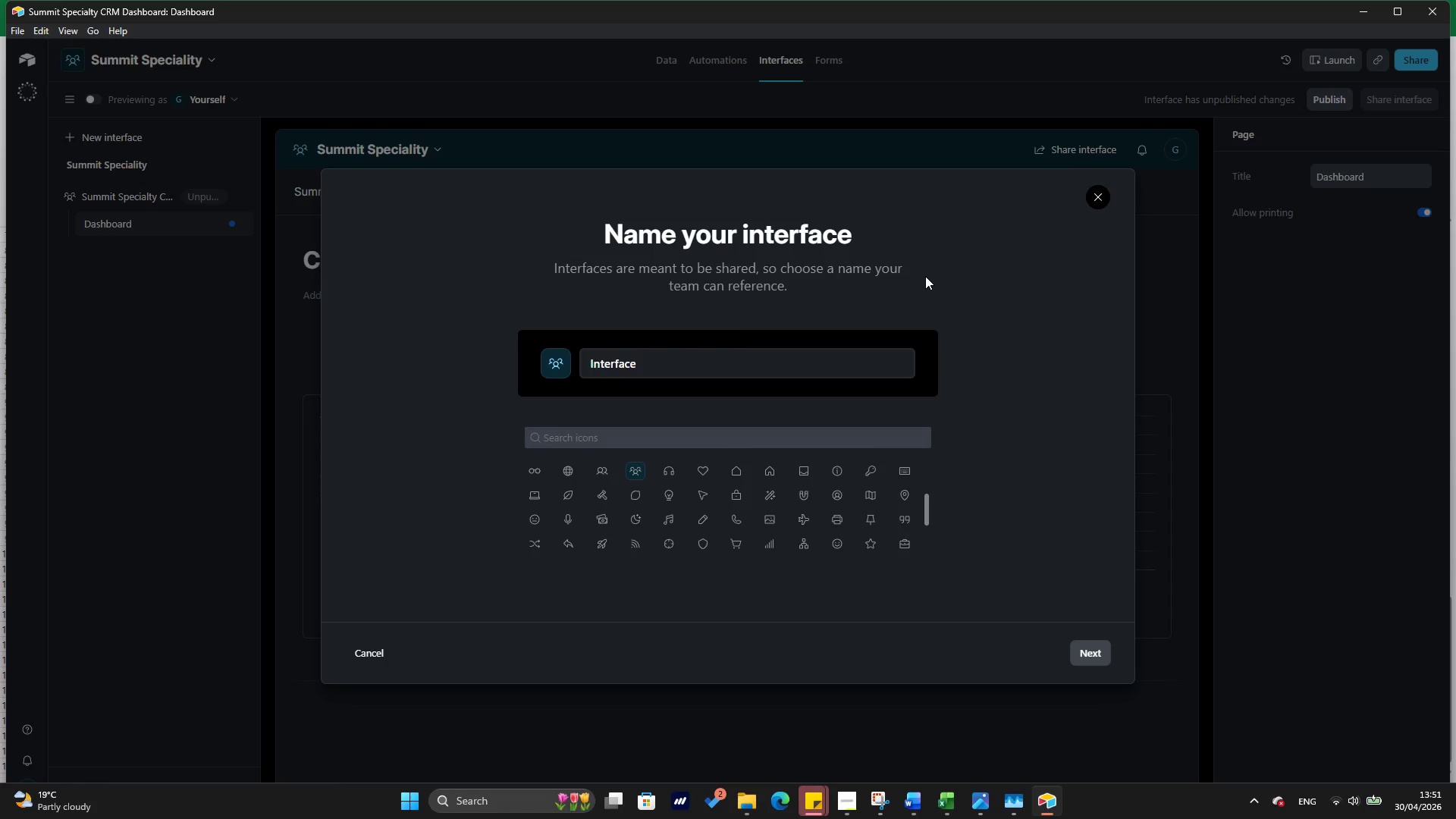 
wait(25.95)
 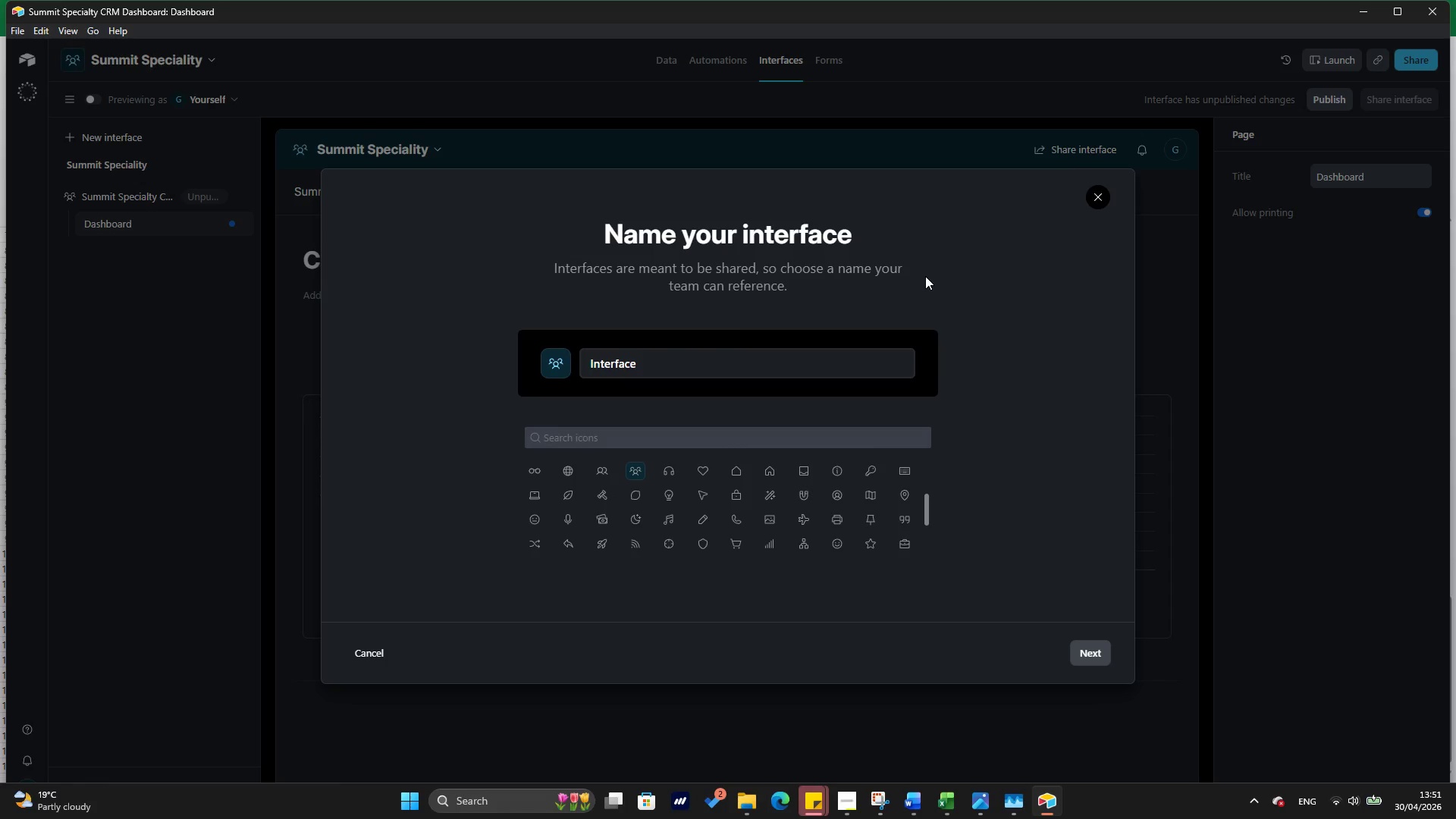 
left_click([1096, 196])
 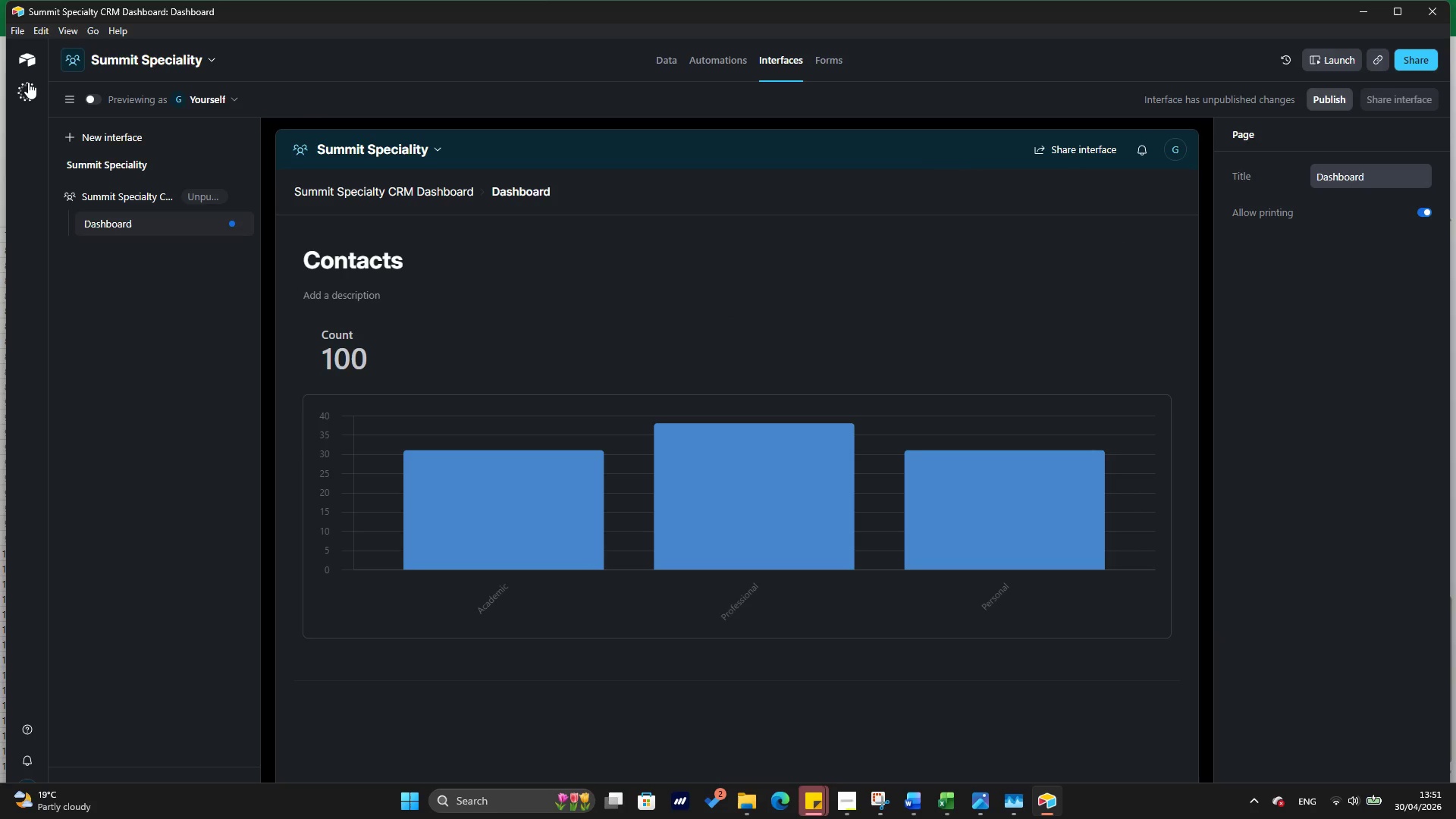 
wait(13.31)
 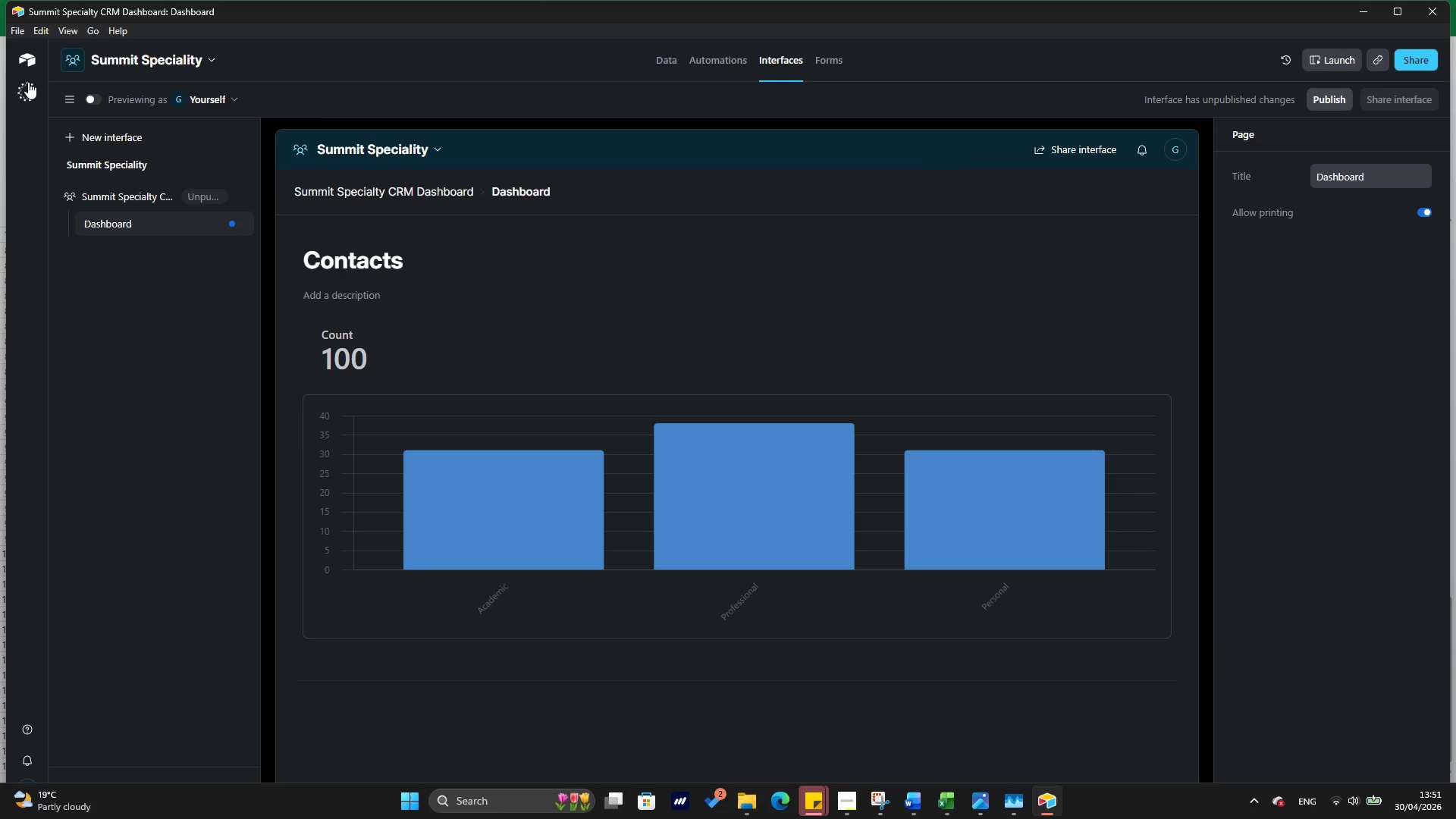 
left_click([67, 100])
 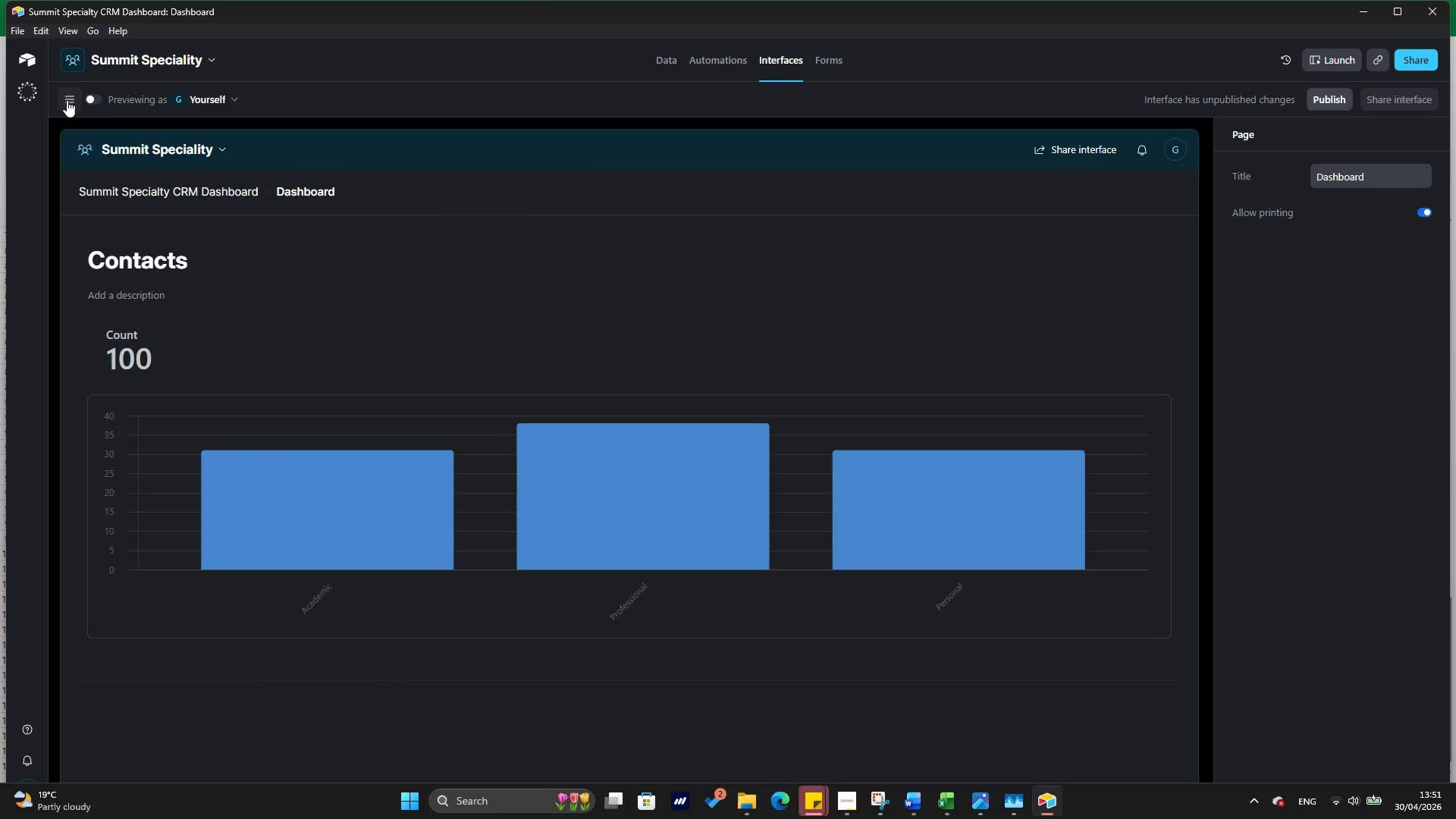 
mouse_move([77, 121])
 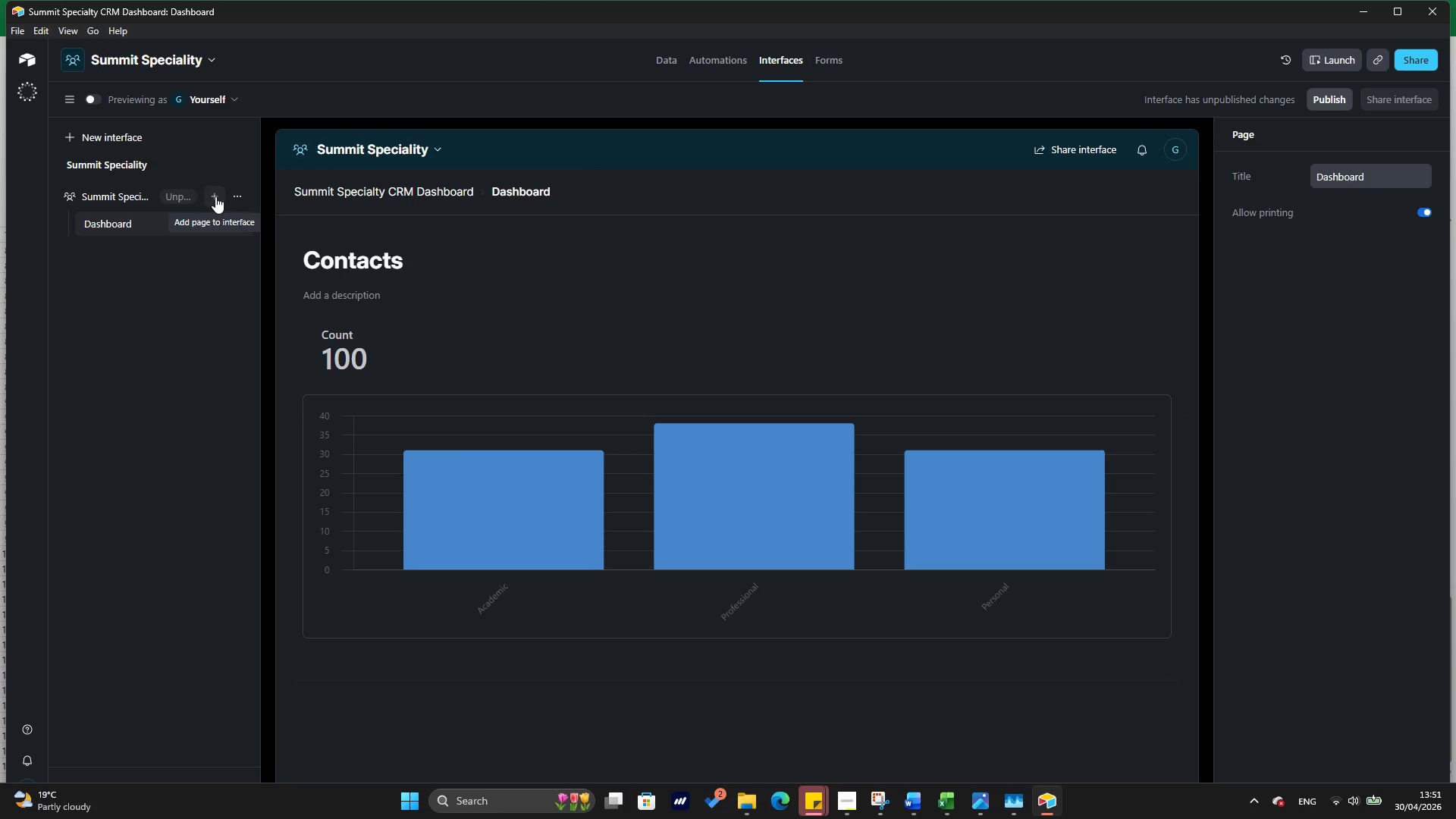 
left_click([234, 190])
 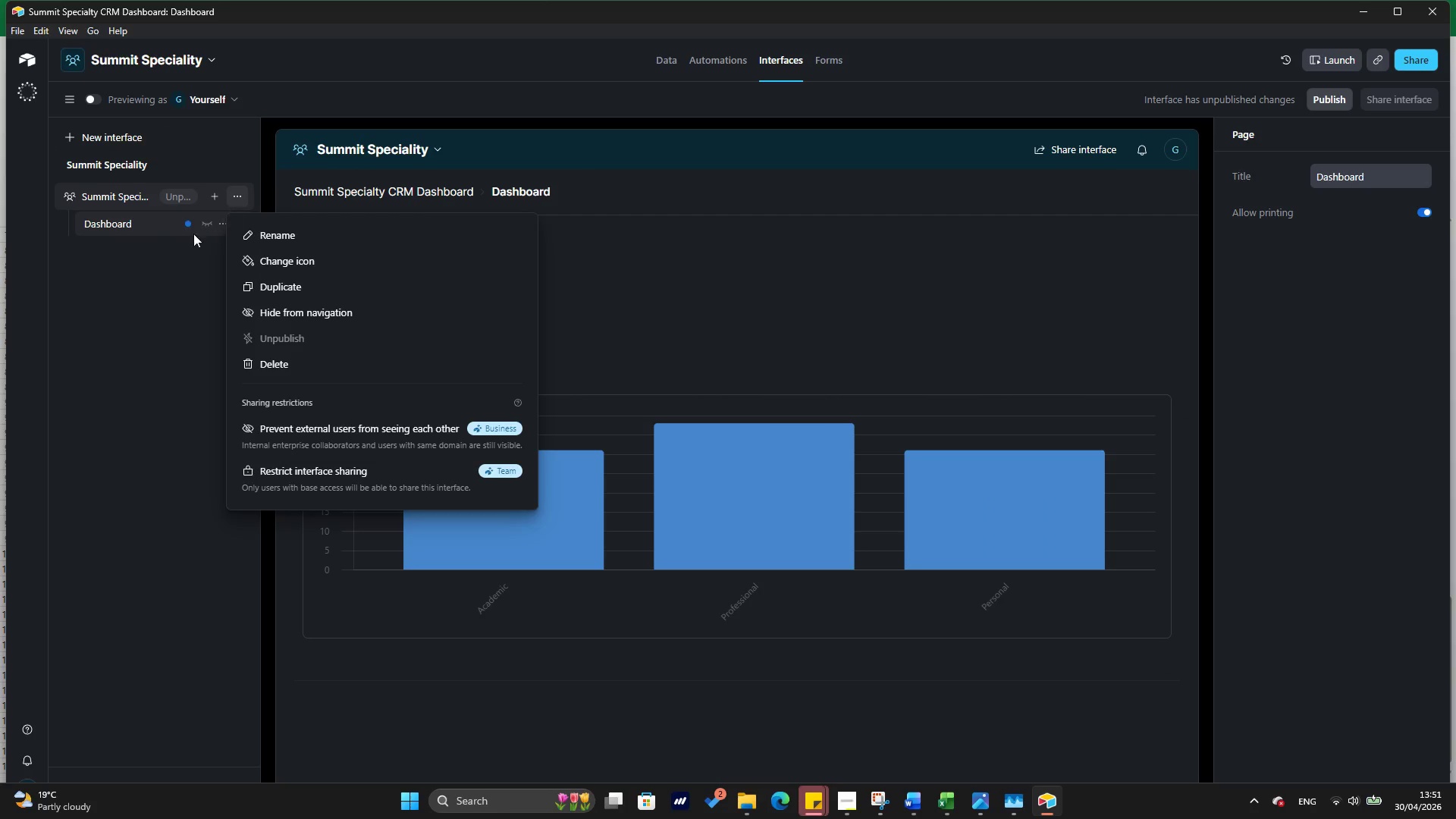 
left_click([177, 253])
 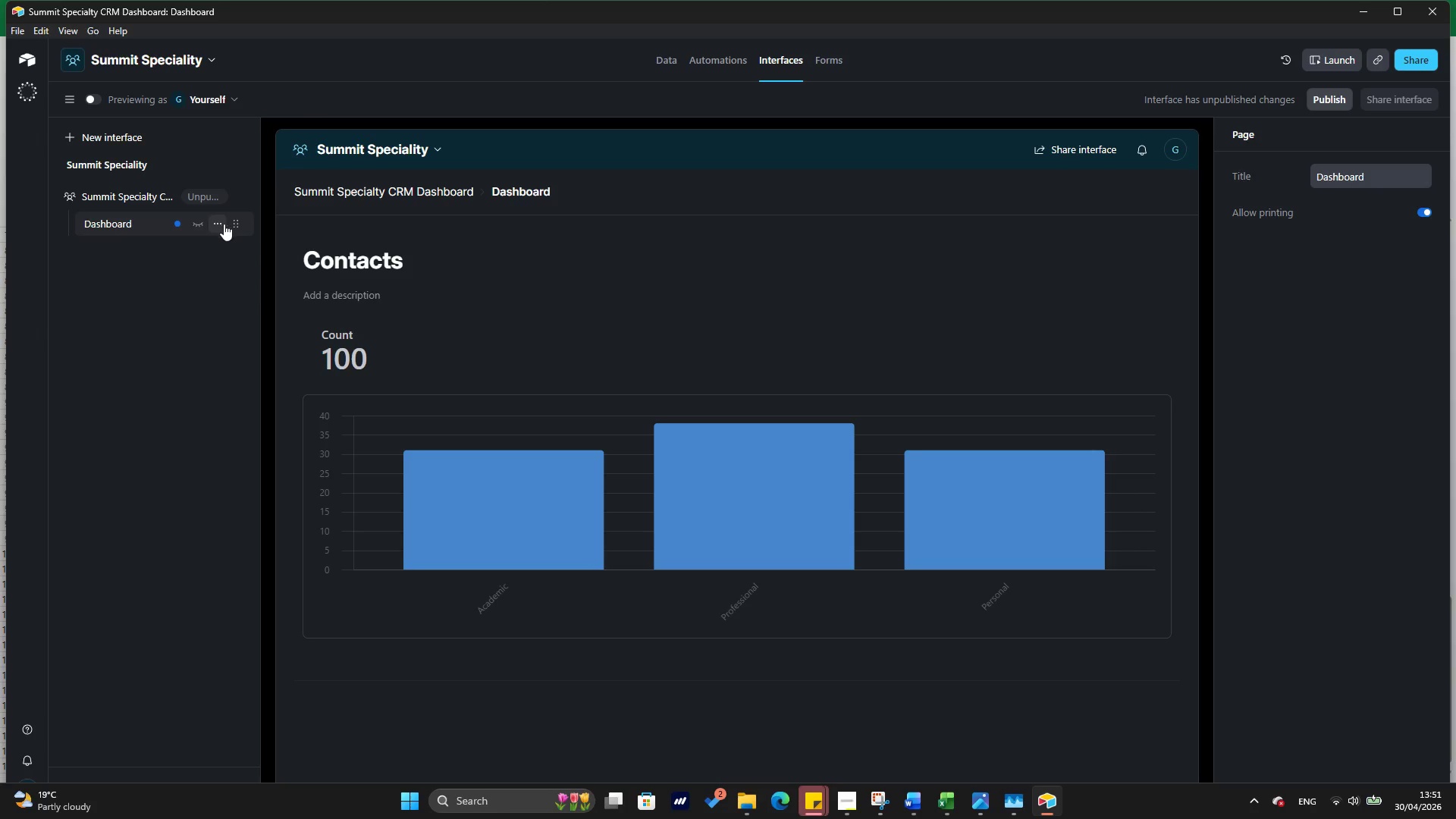 
wait(8.95)
 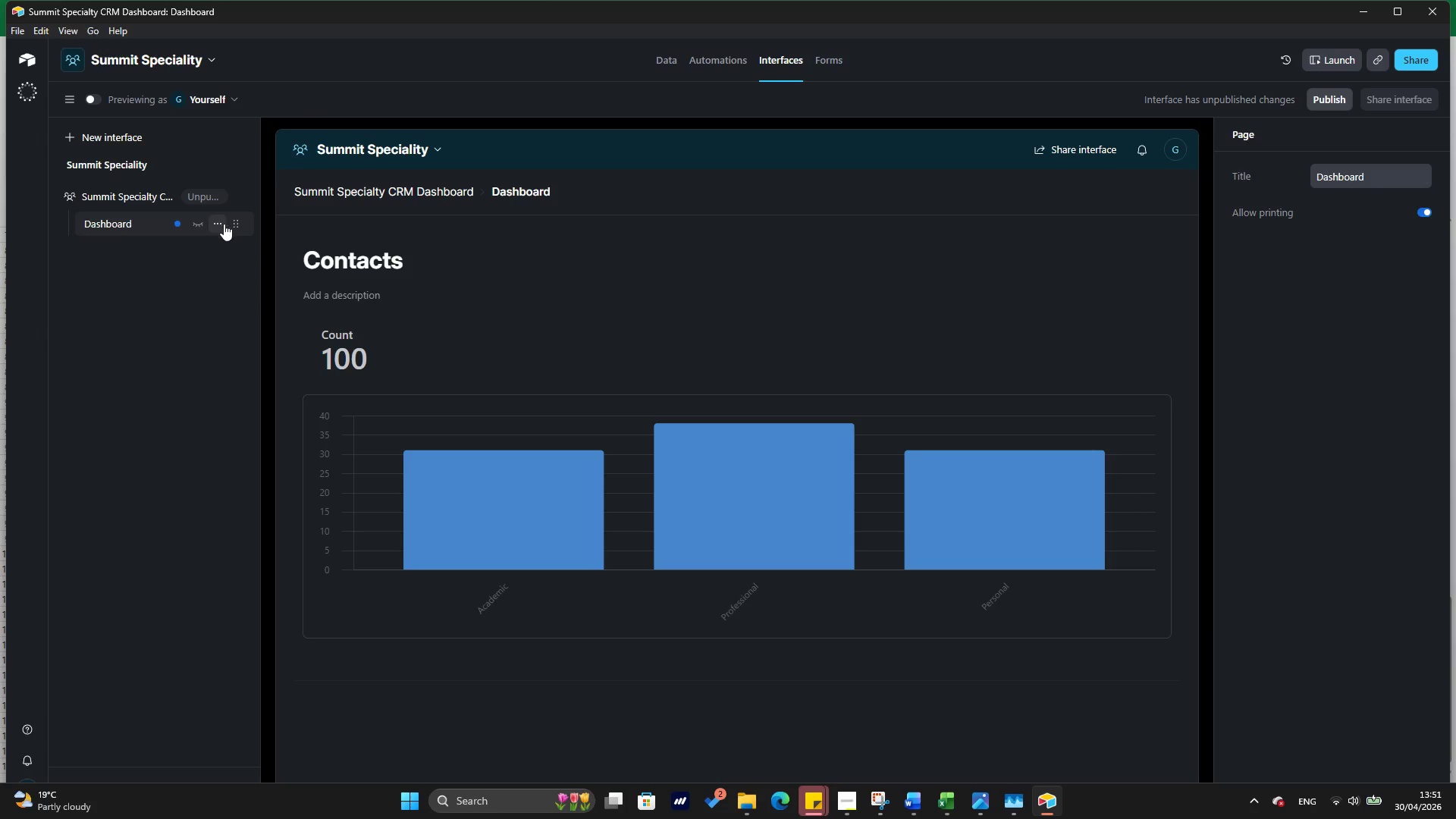 
left_click([218, 200])
 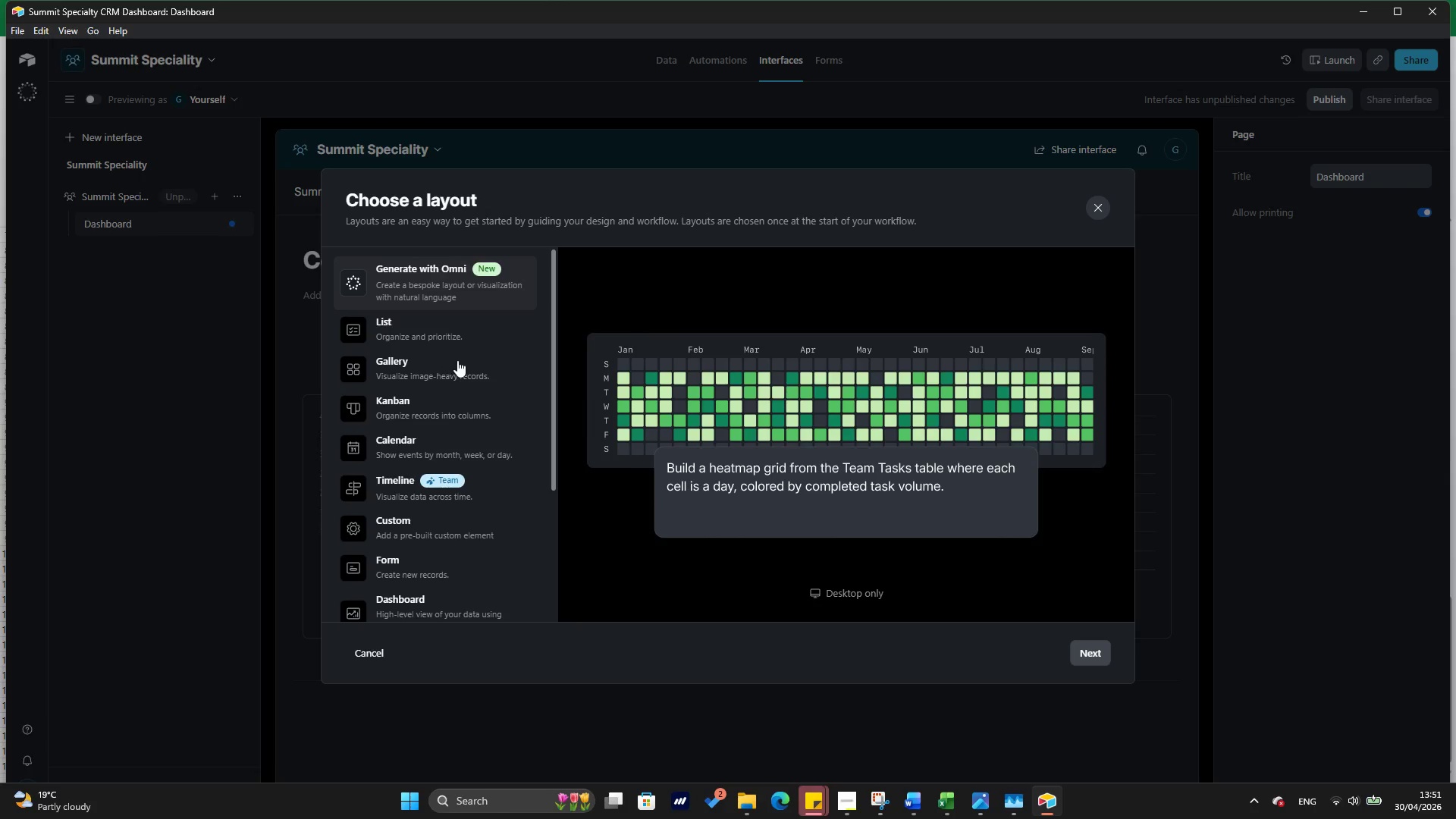 
left_click([469, 526])
 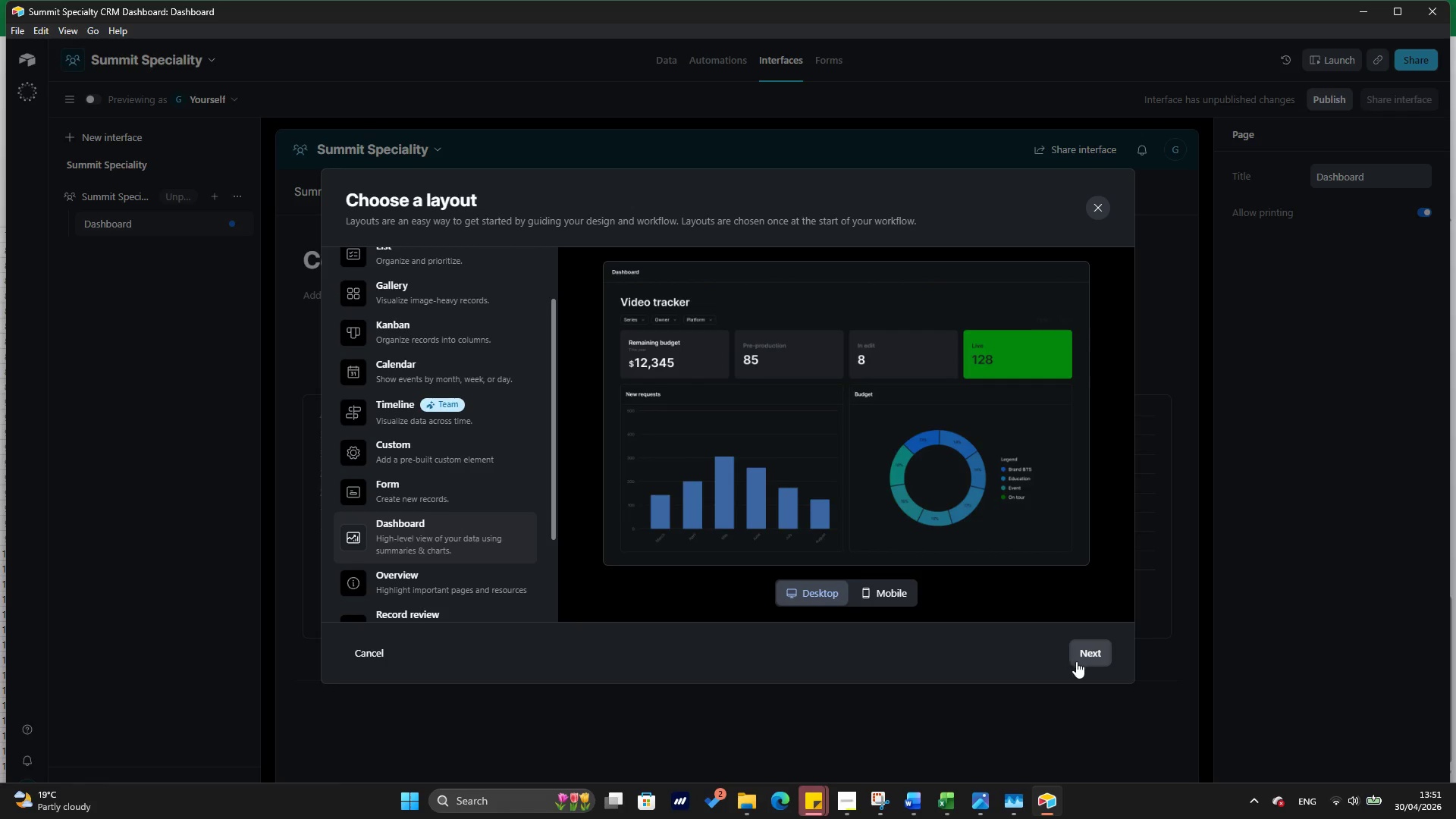 
scroll: coordinate [467, 403], scroll_direction: down, amount: 1.0
 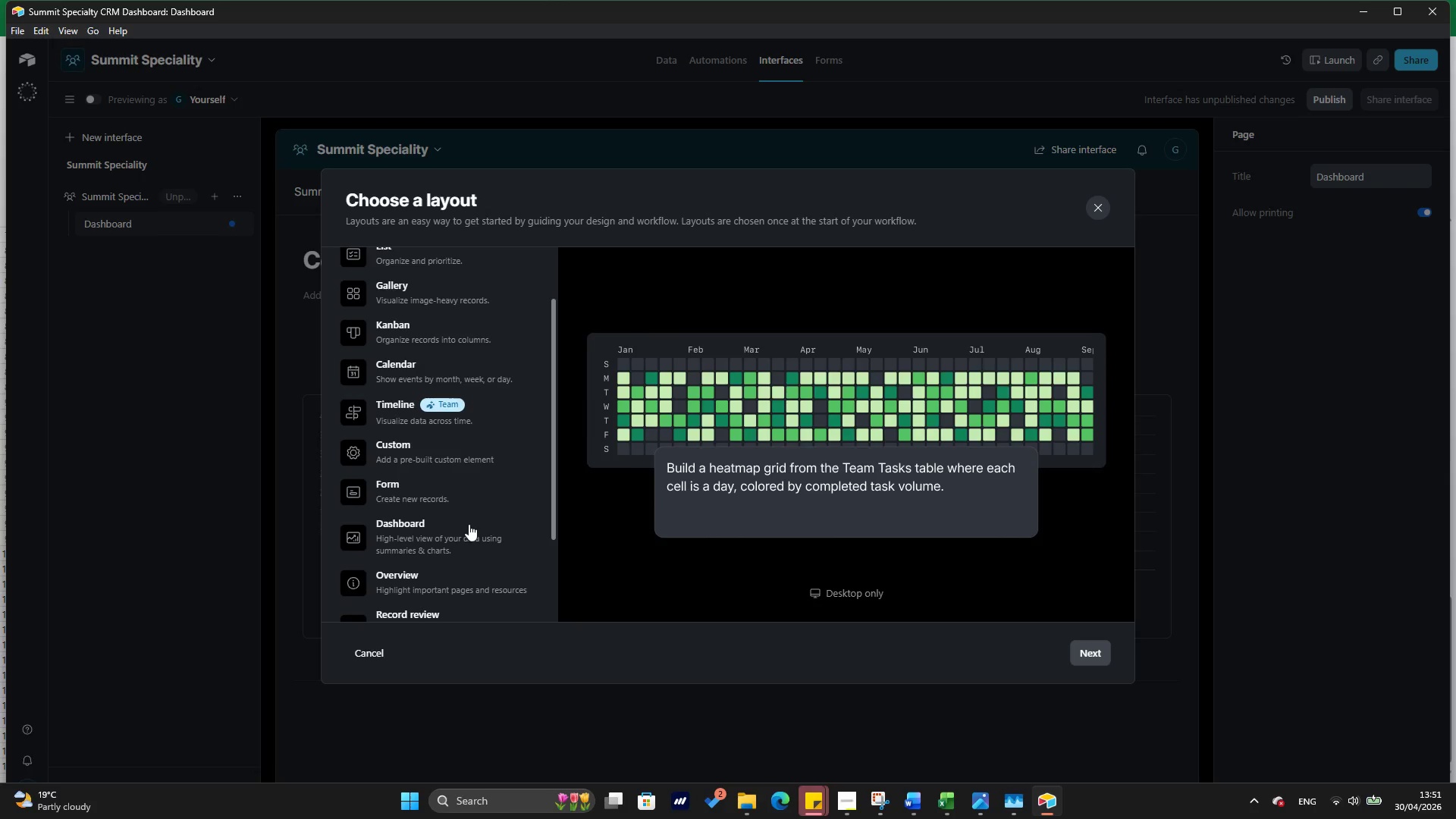 
wait(5.87)
 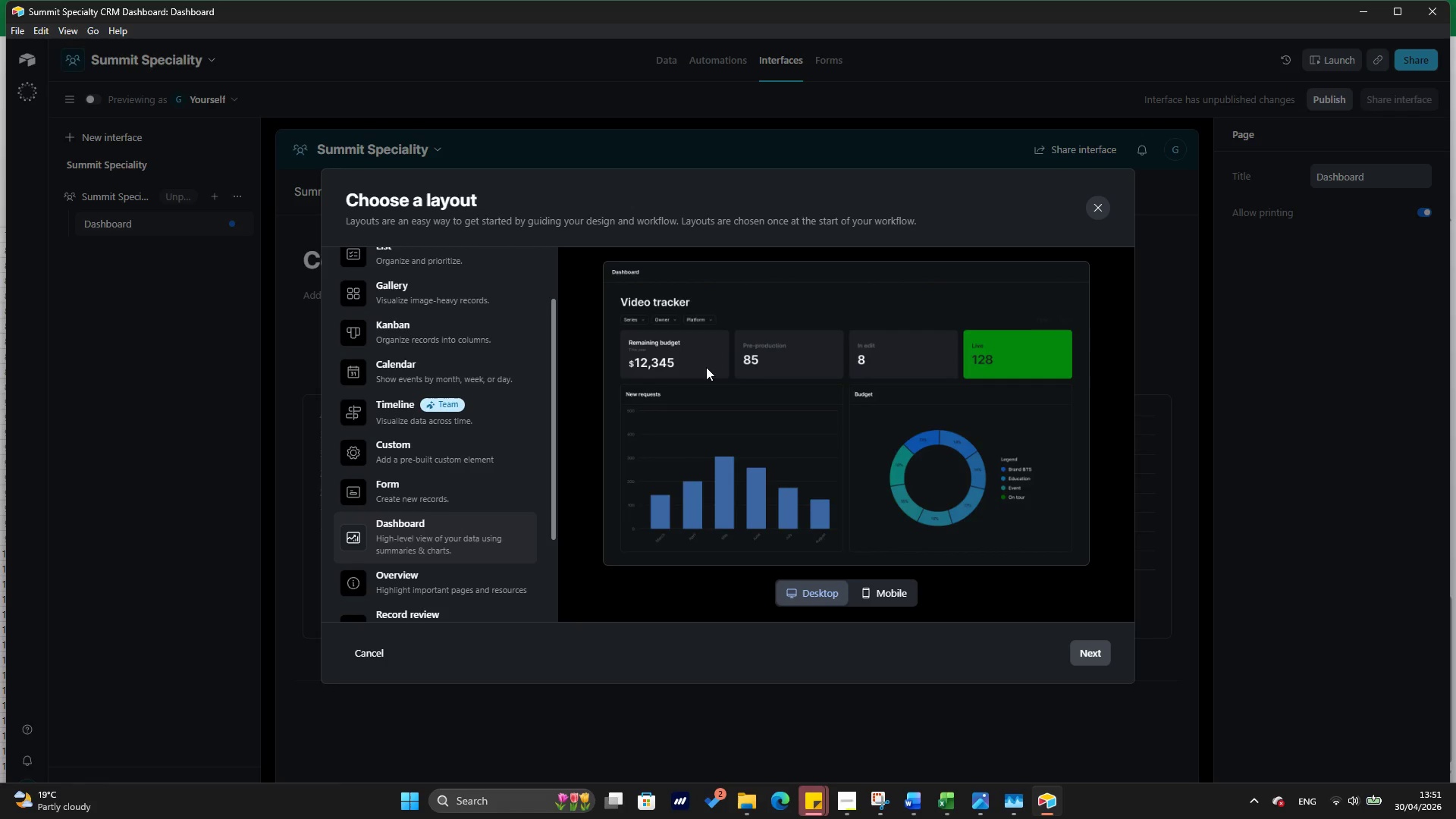 
scroll: coordinate [463, 420], scroll_direction: down, amount: 5.0
 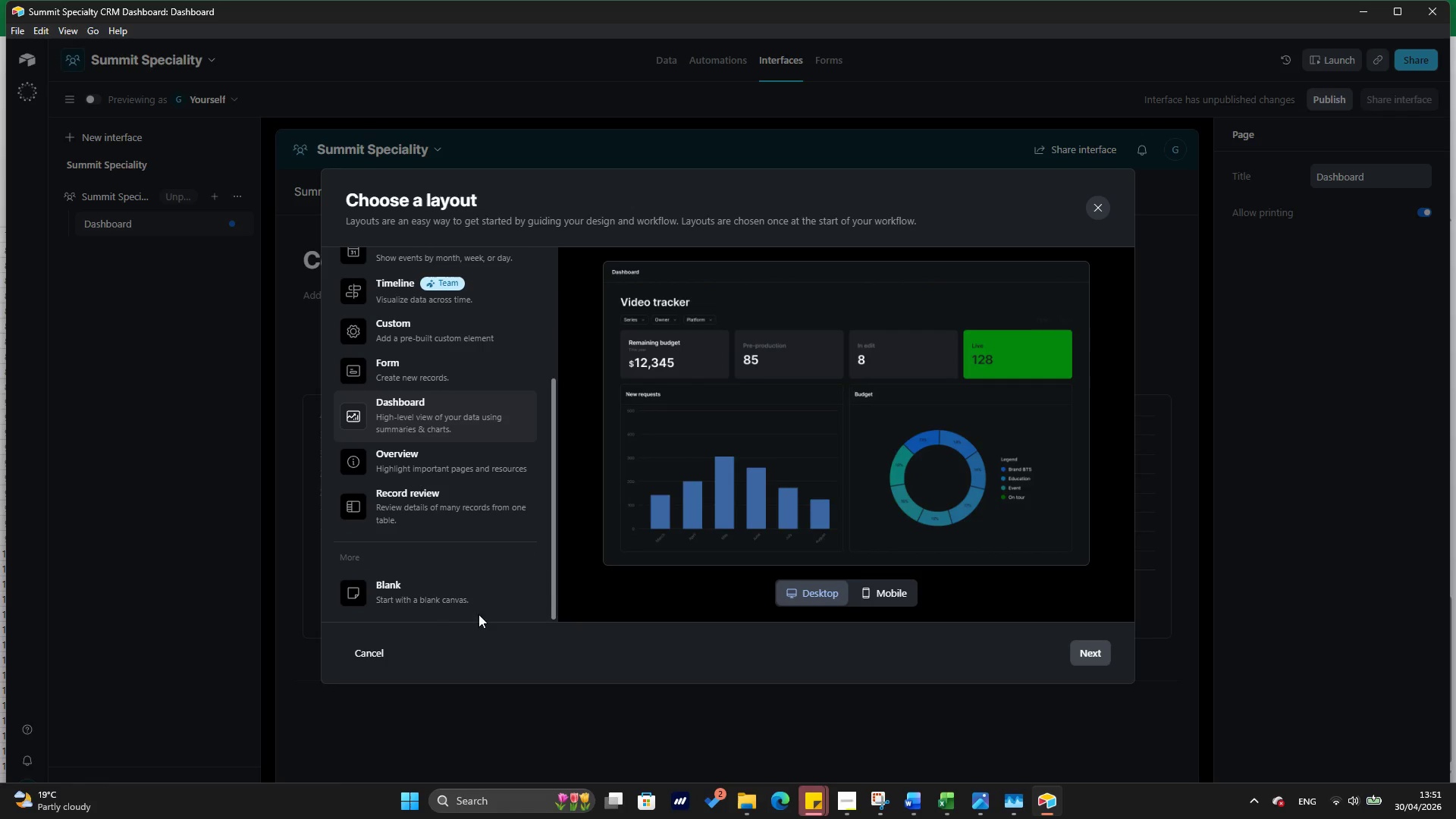 
left_click([479, 601])
 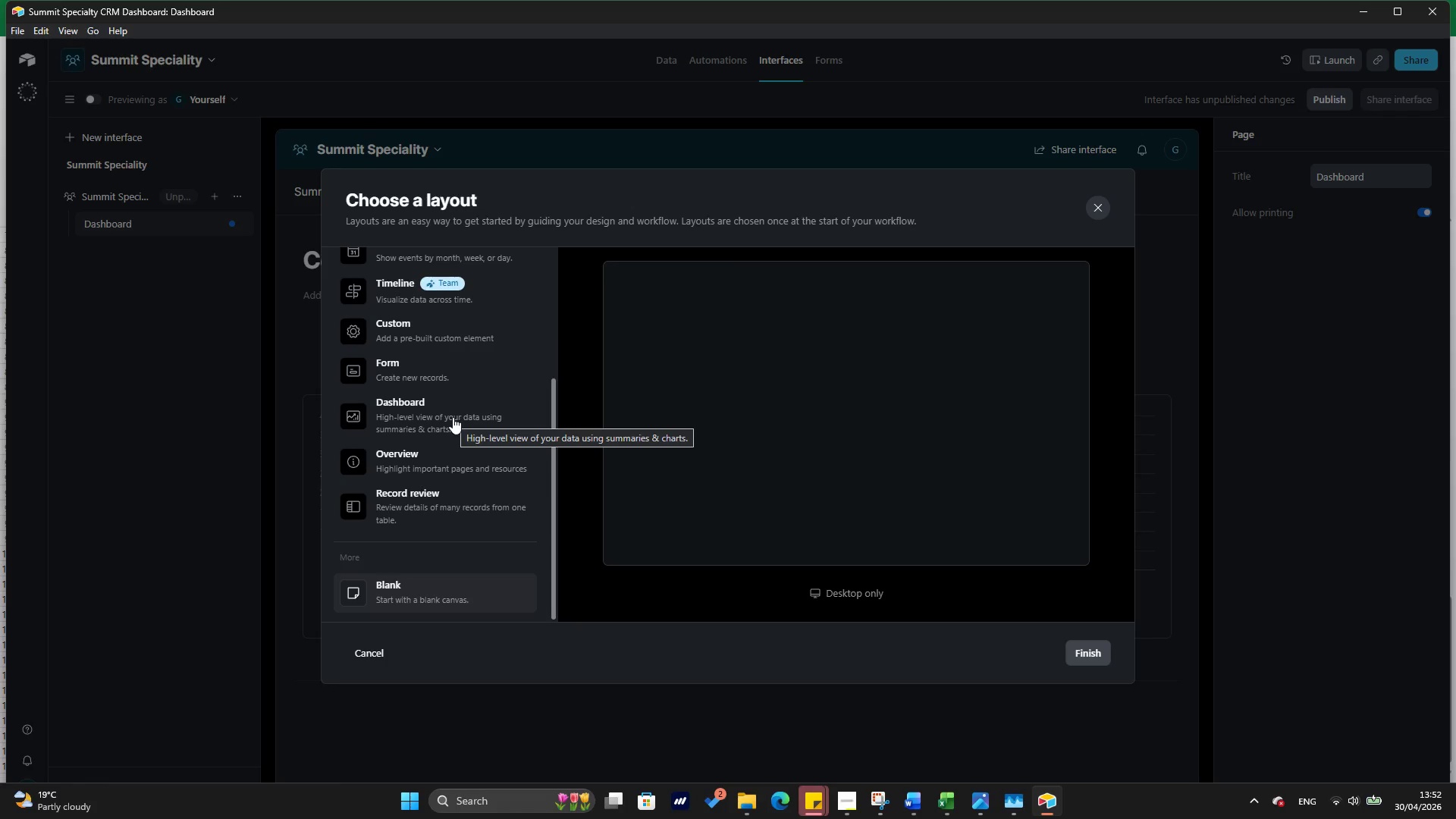 
wait(12.53)
 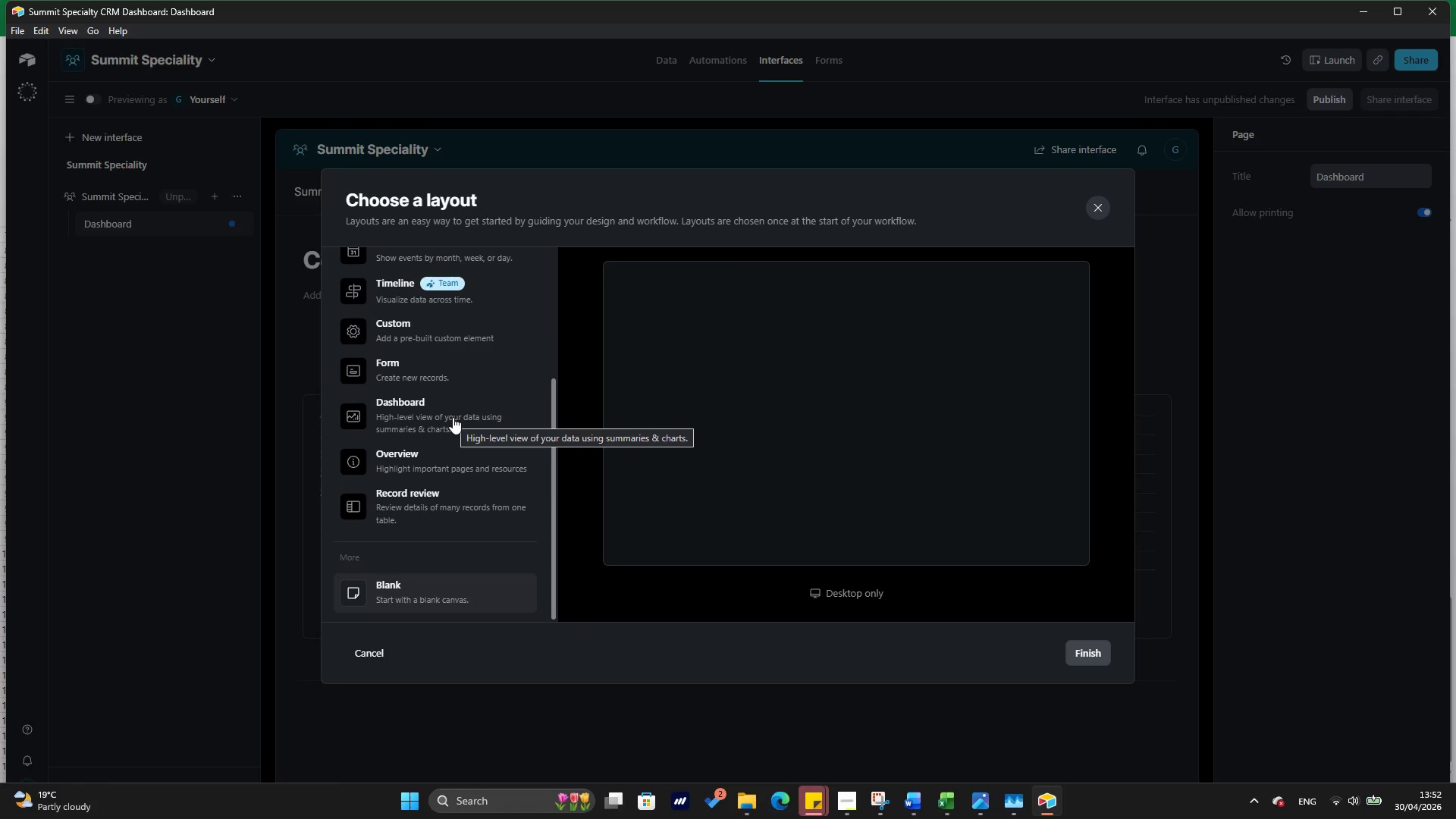 
left_click_drag(start_coordinate=[1109, 202], to_coordinate=[244, 193])
 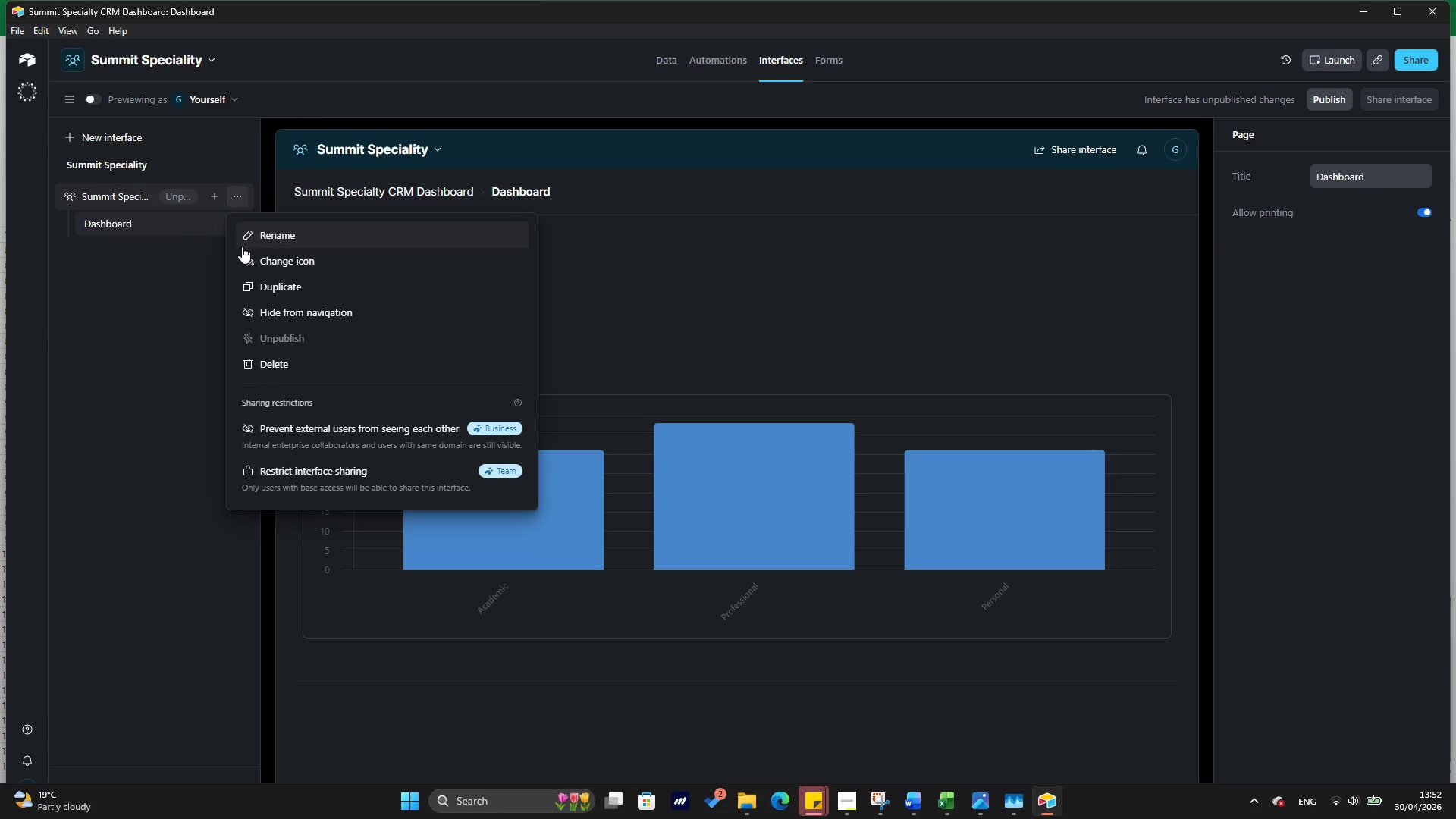 
left_click([244, 193])
 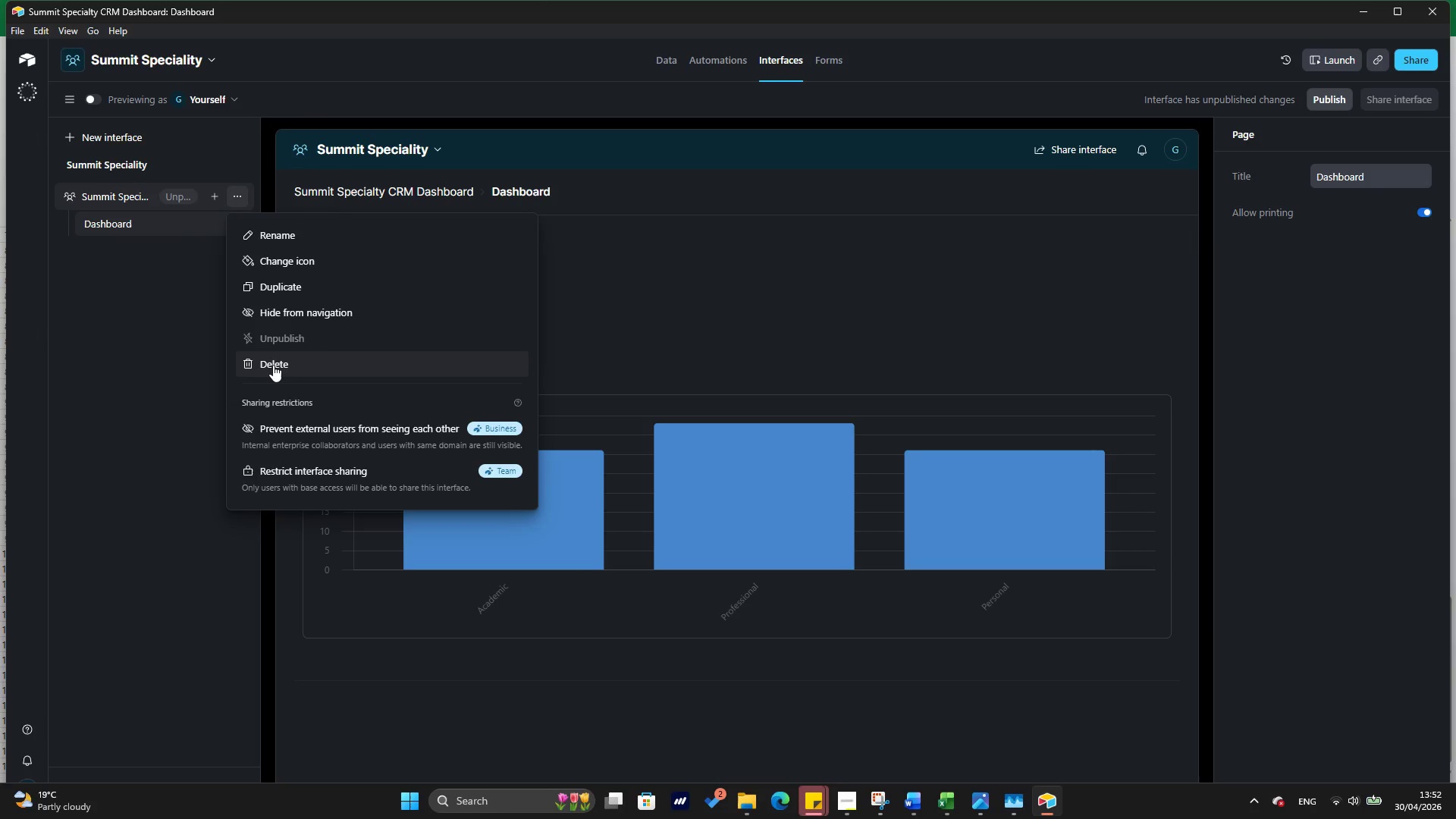 
left_click([273, 365])
 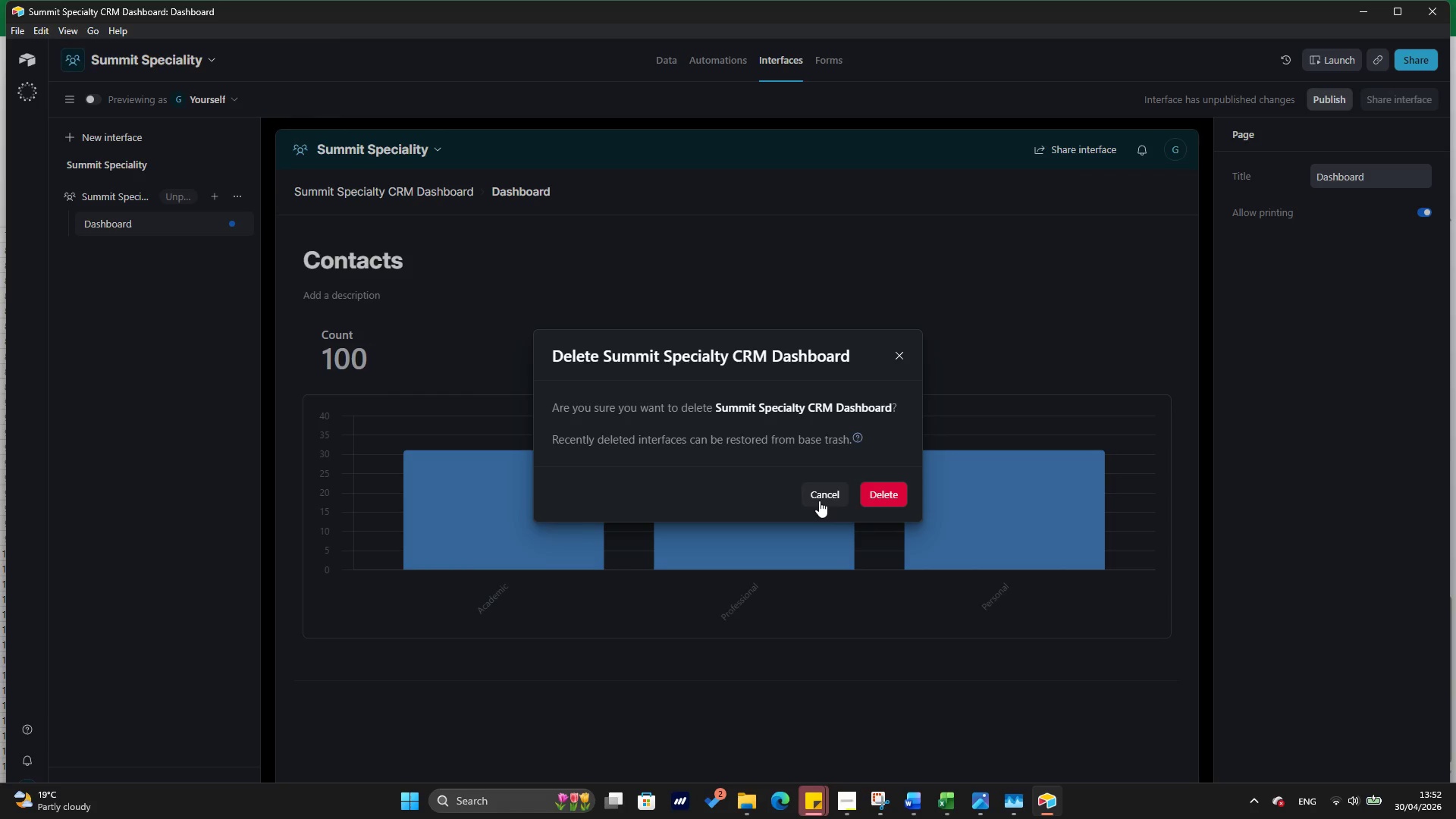 
left_click([836, 497])
 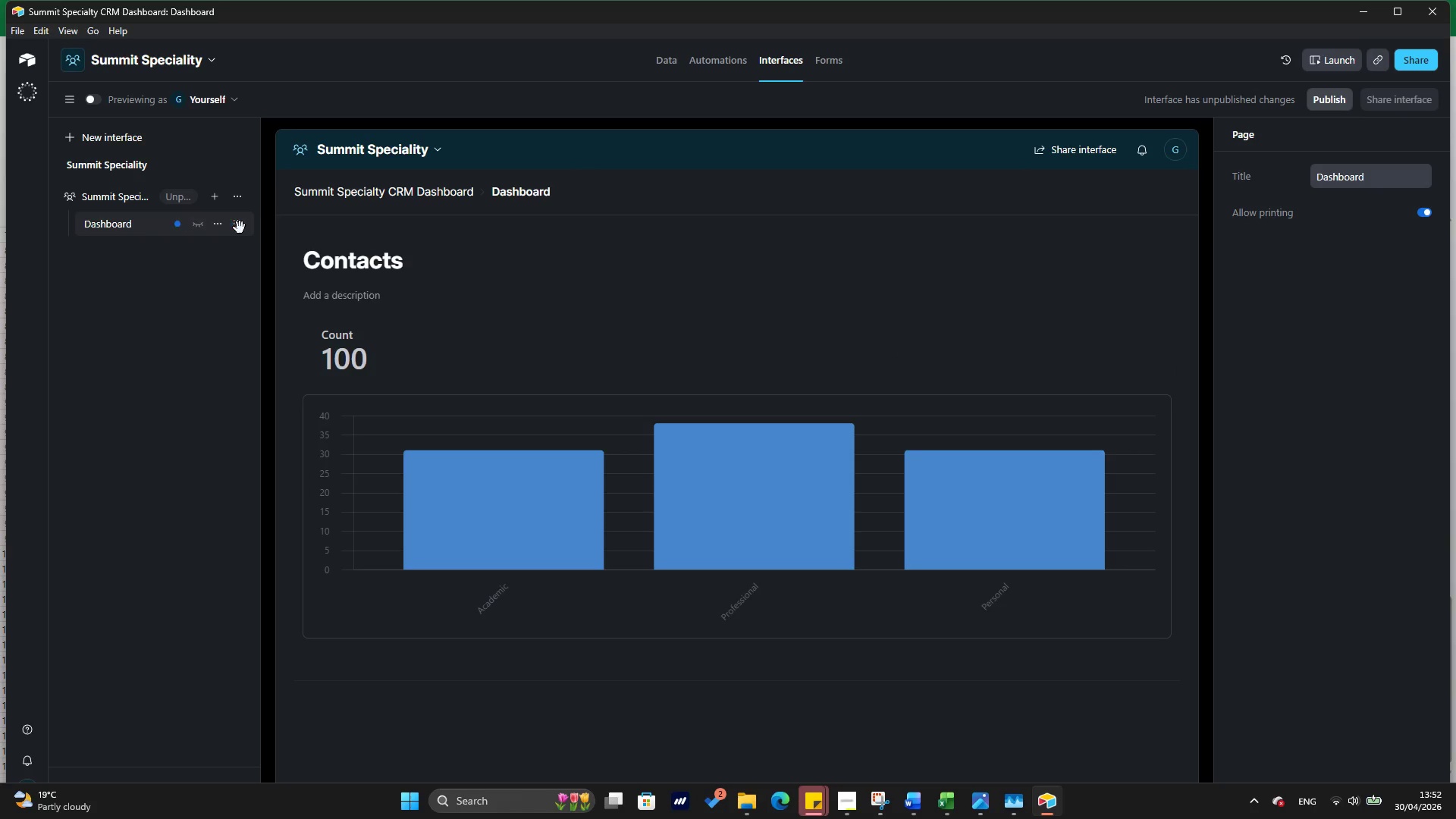 
left_click([240, 228])
 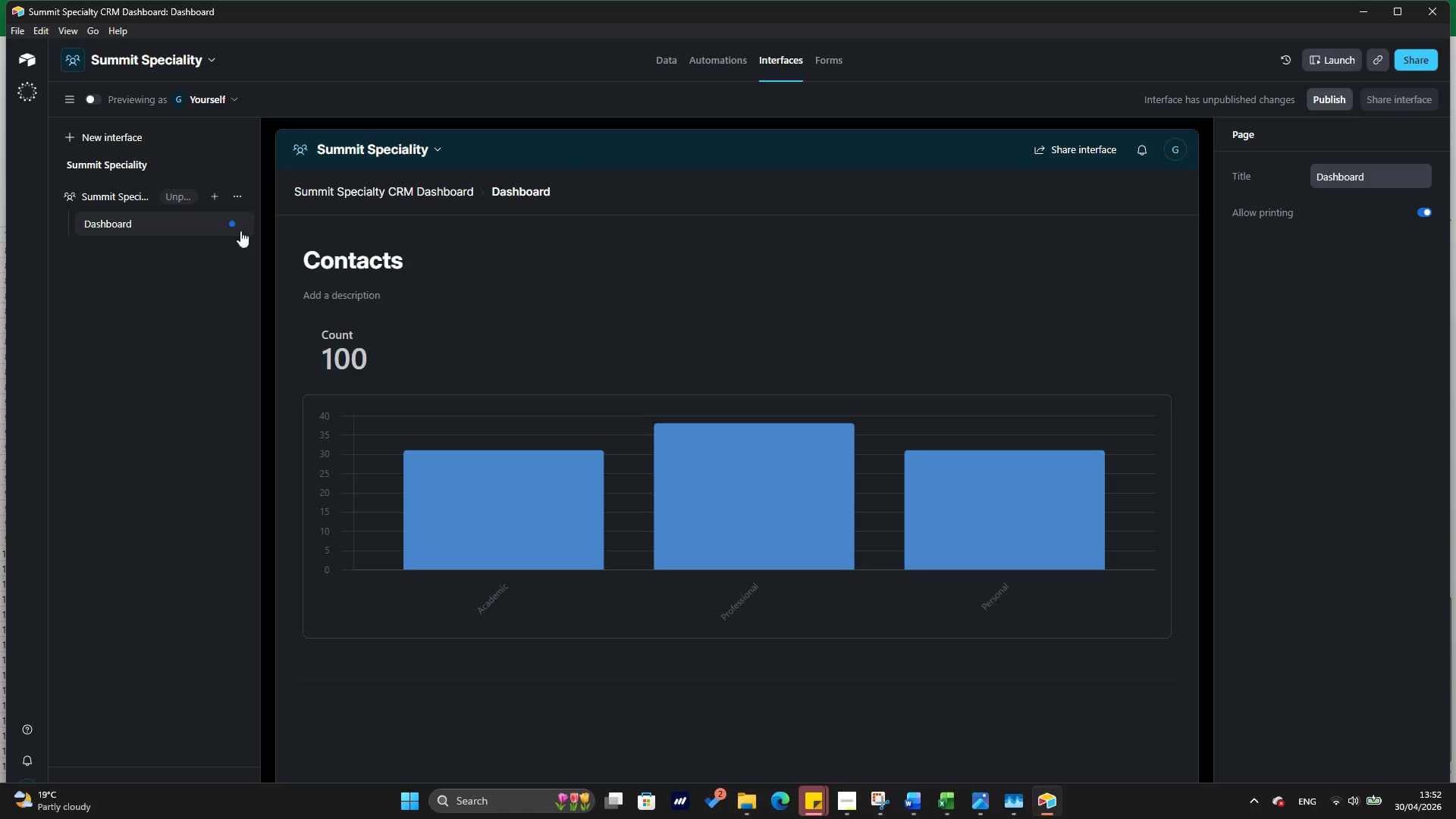 
left_click([242, 224])
 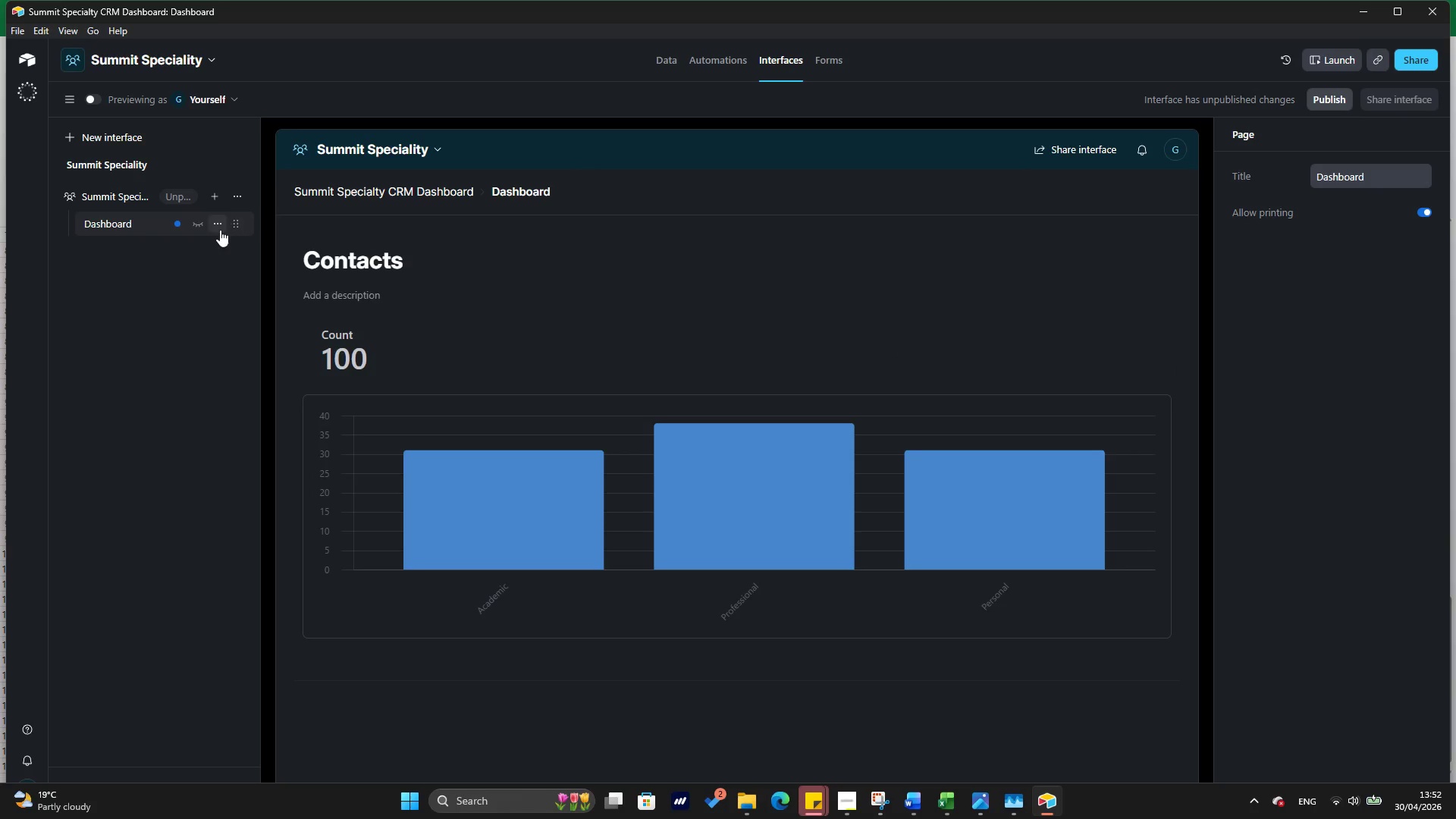 
left_click([220, 230])
 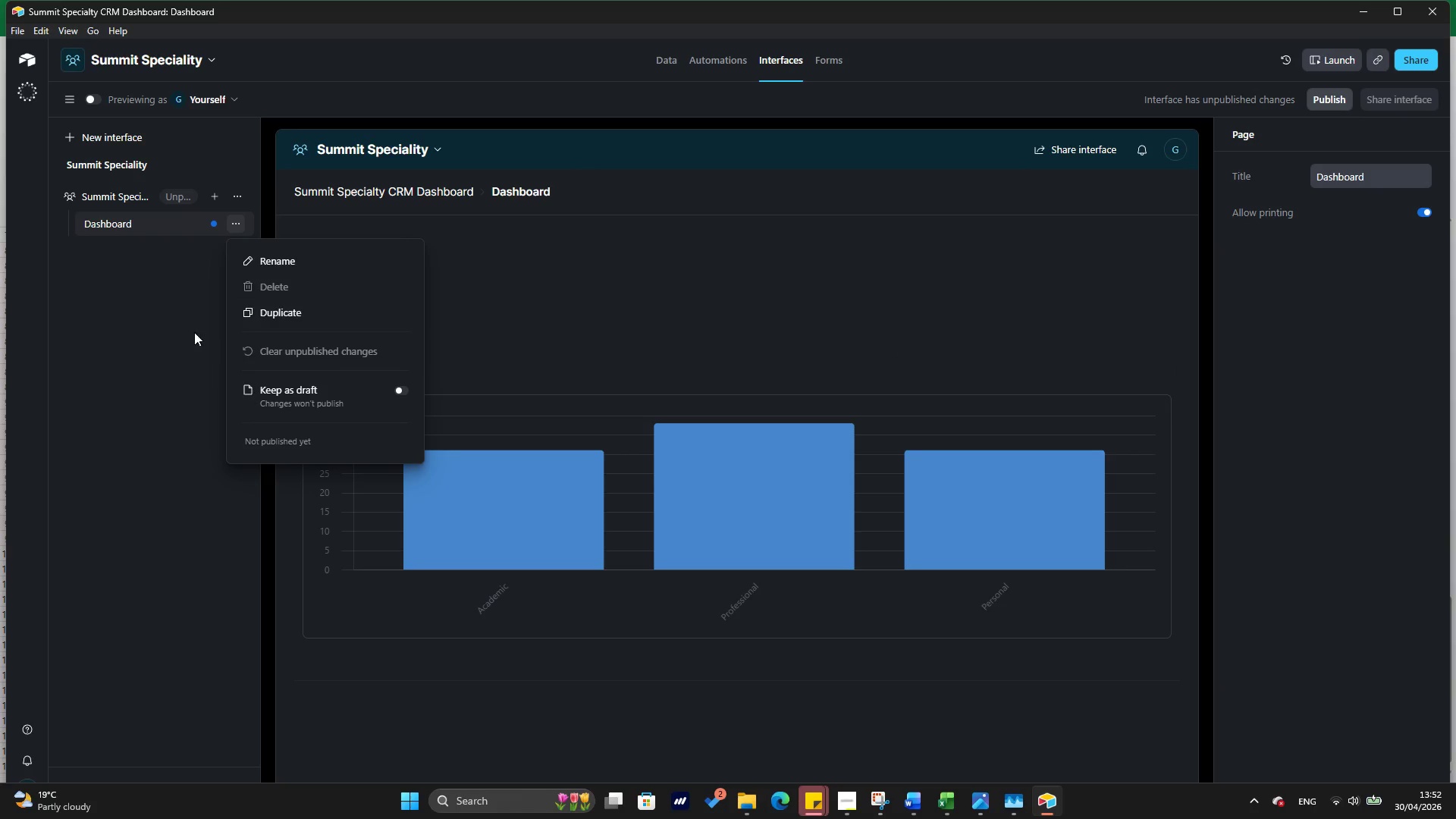 
left_click([181, 283])
 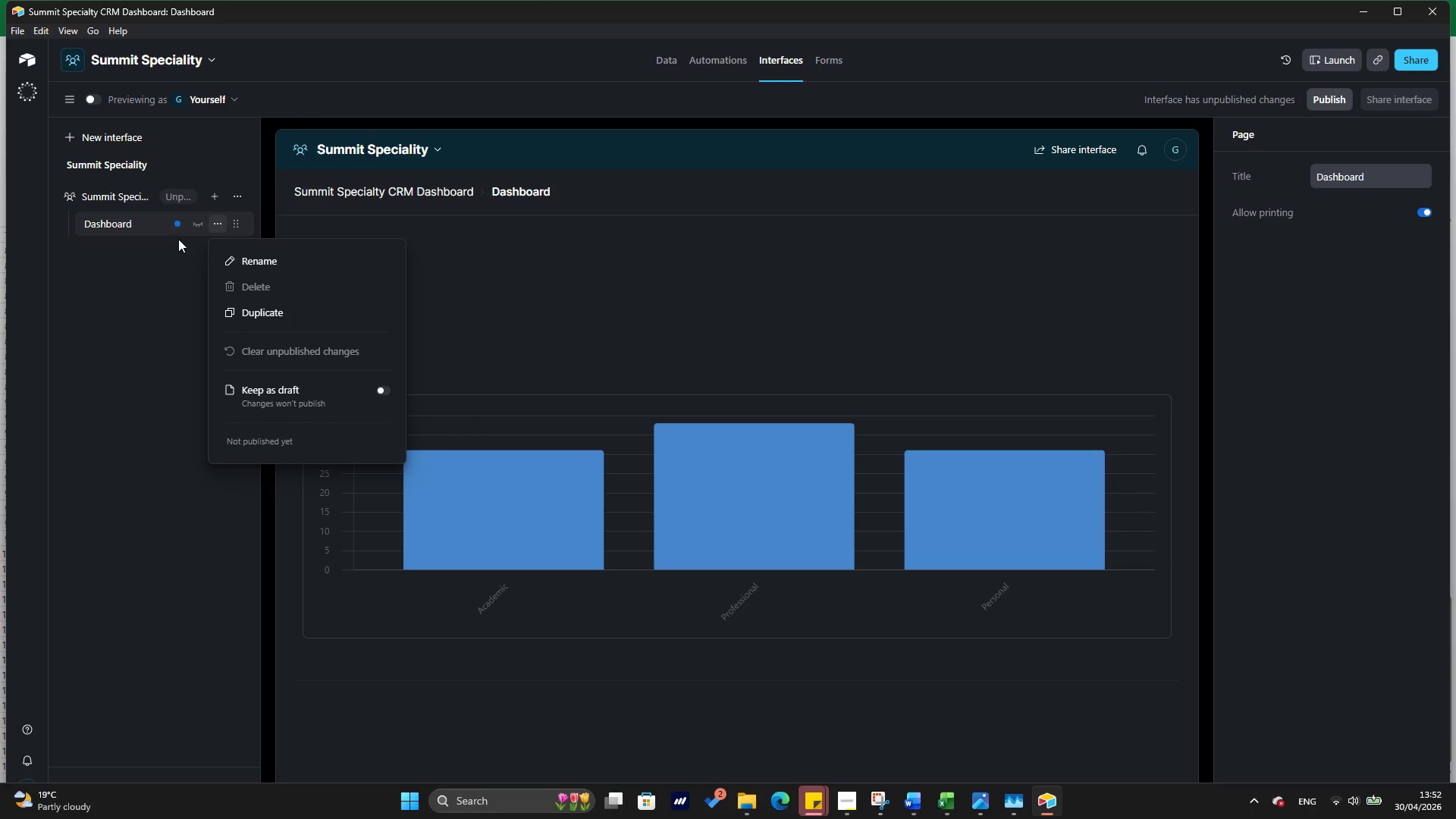 
left_click([181, 276])
 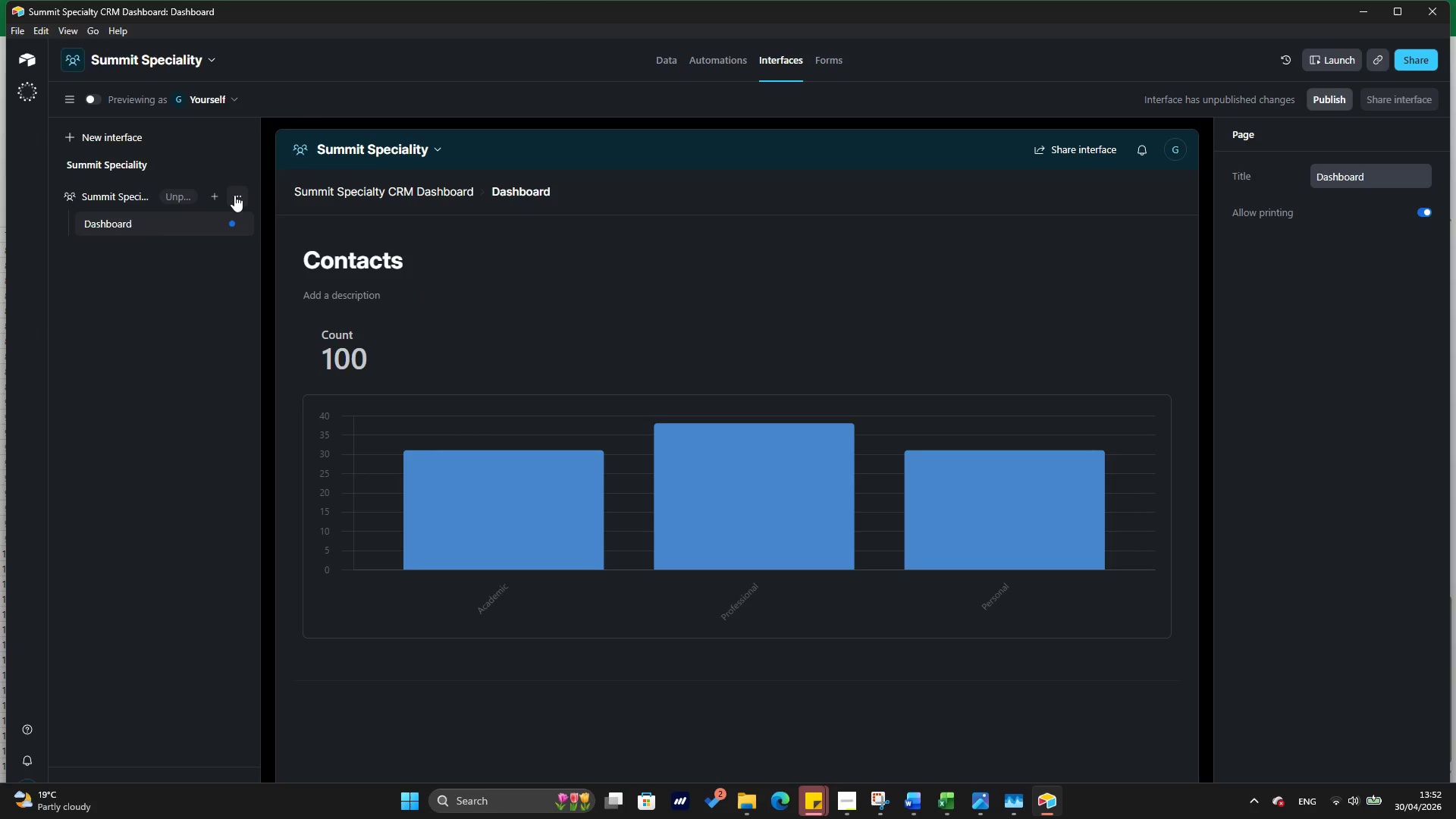 
left_click([234, 195])
 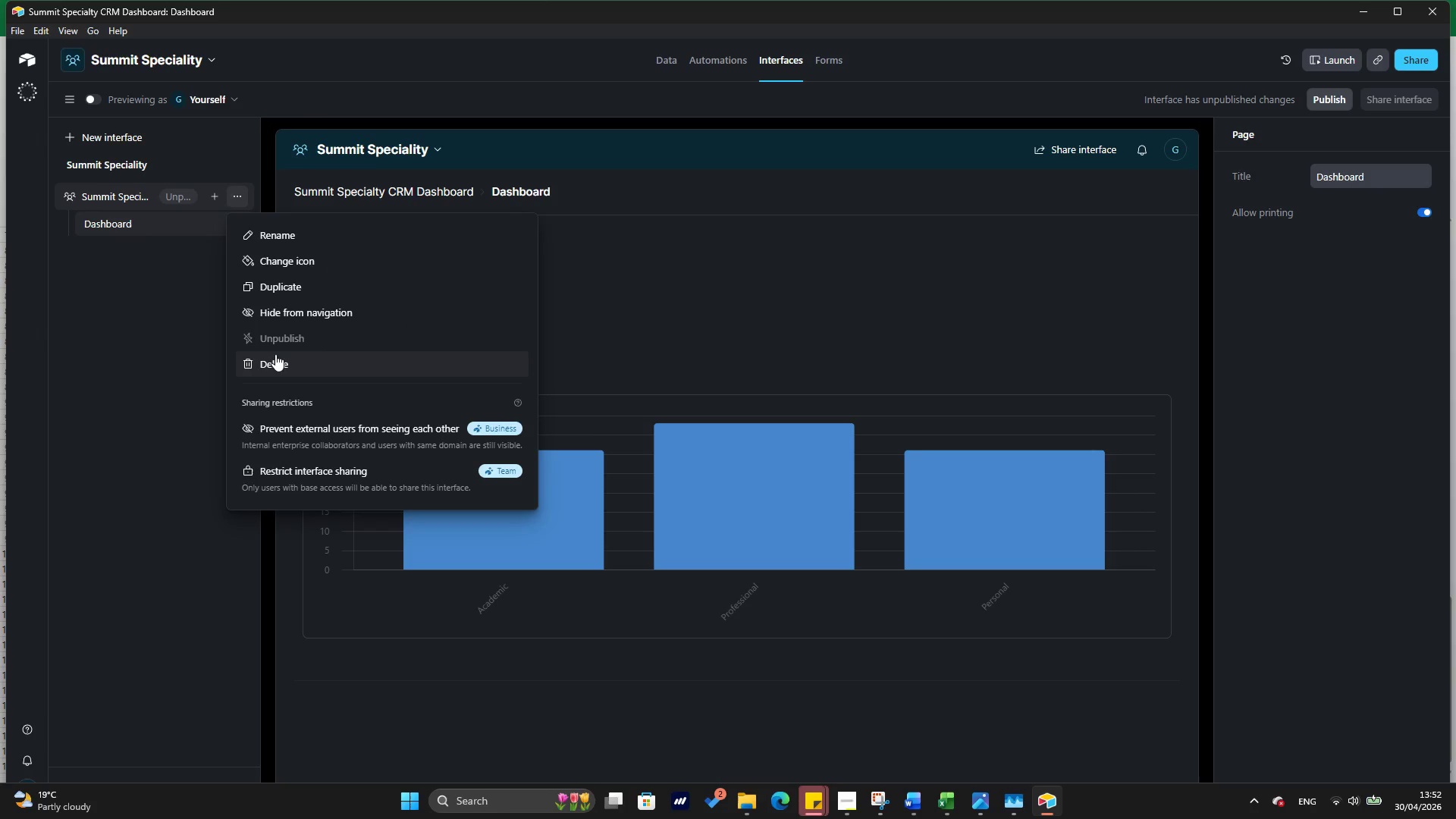 
left_click([277, 356])
 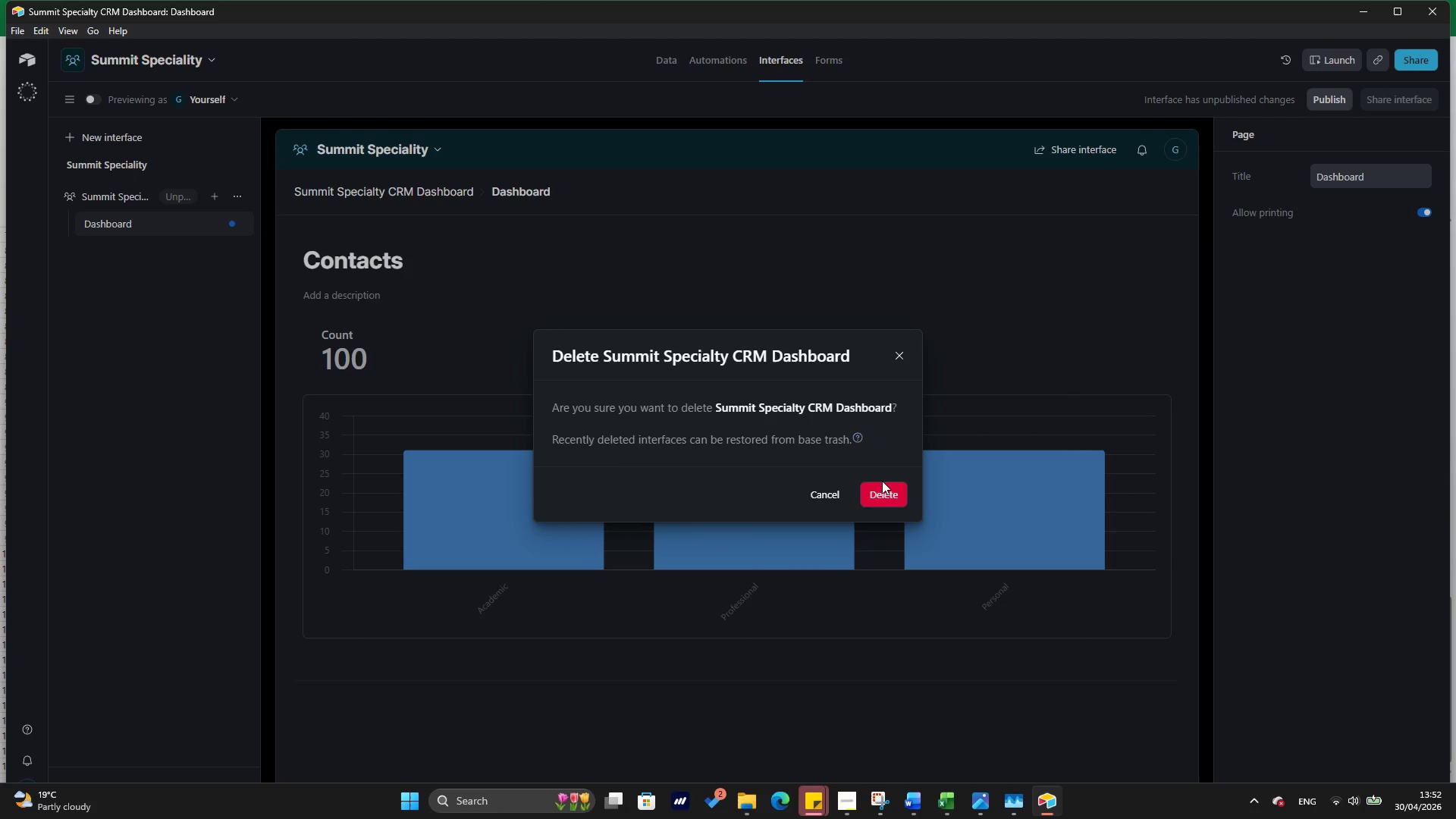 
left_click([882, 494])
 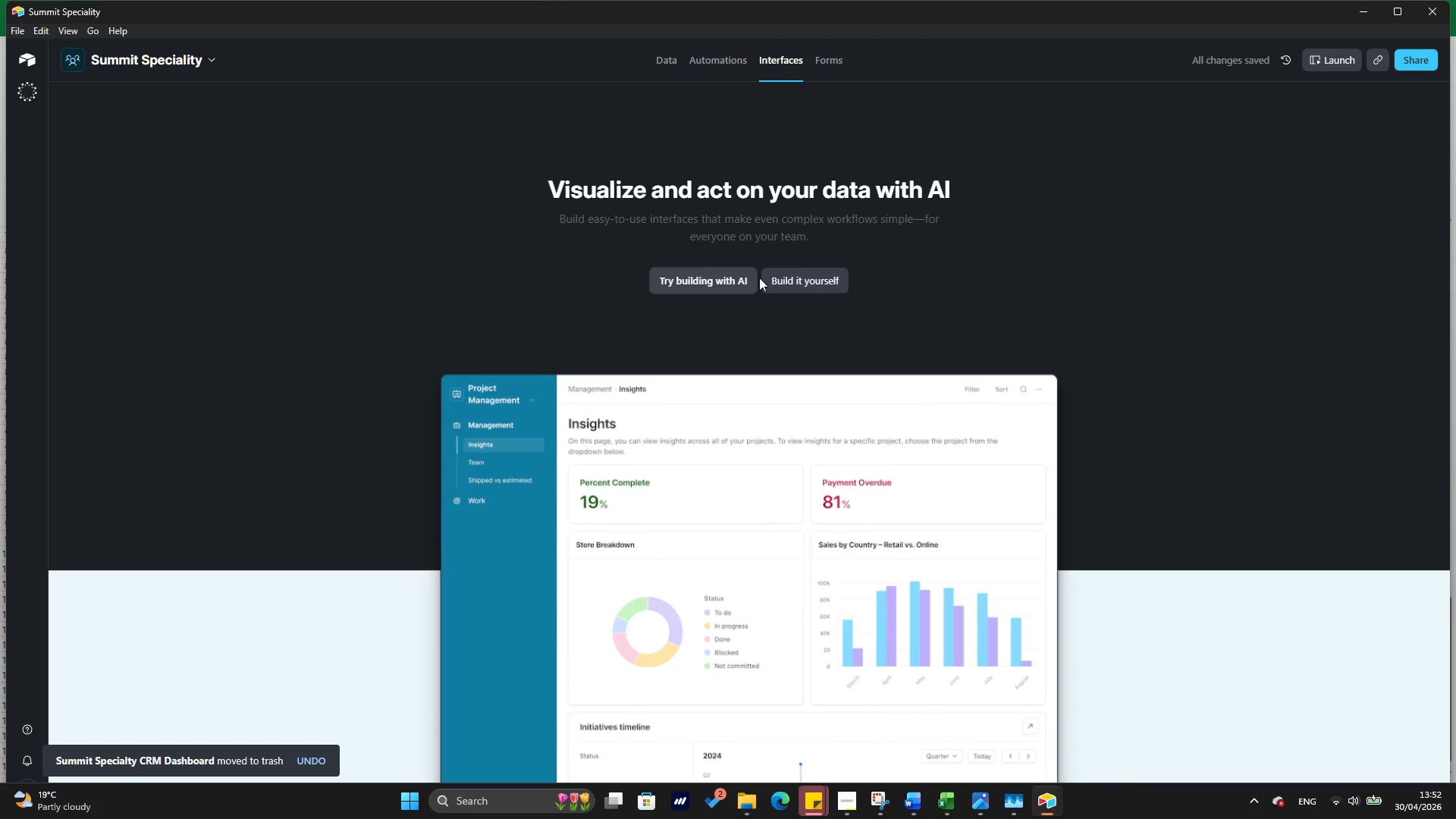 
left_click([793, 275])
 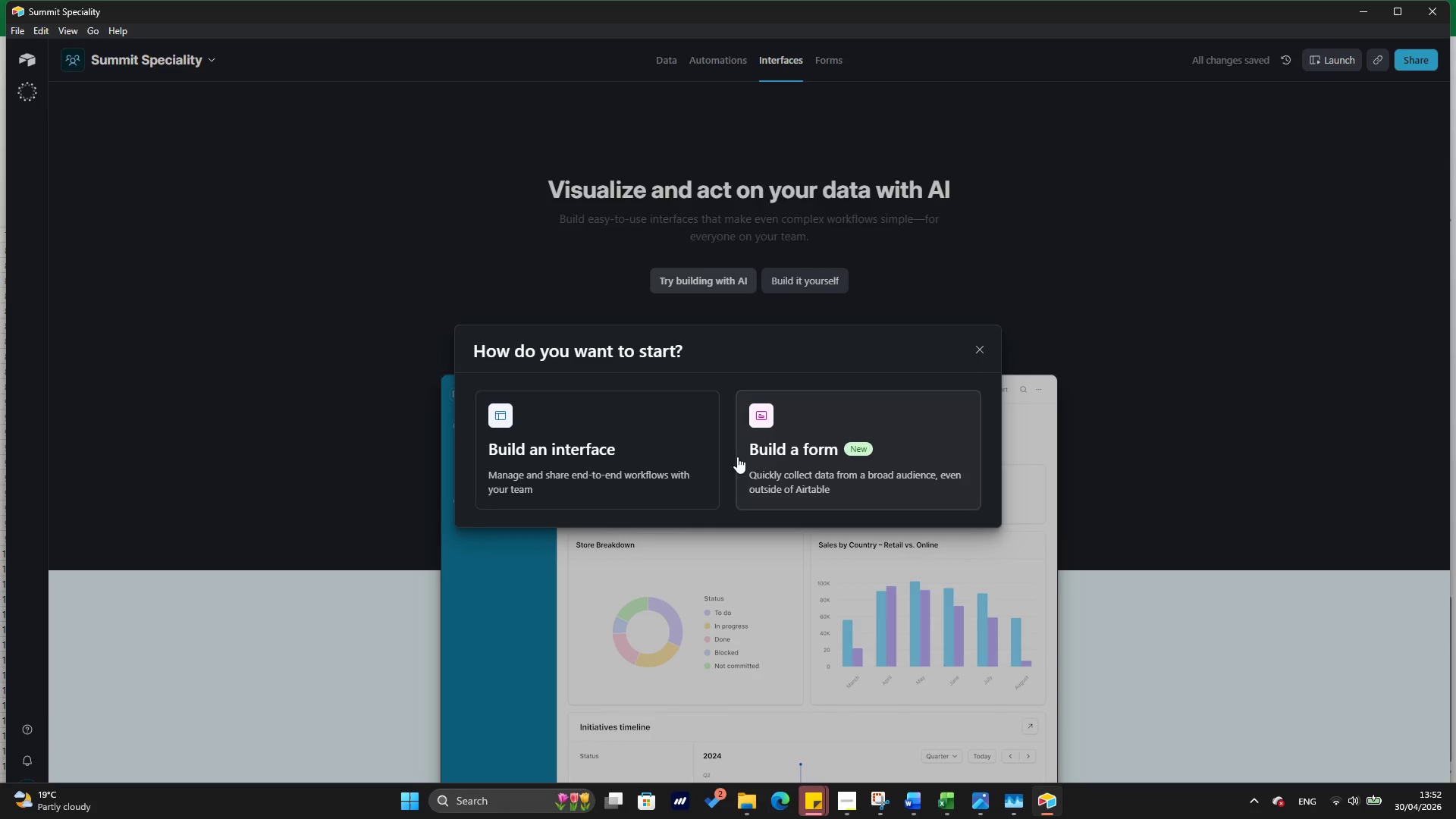 
left_click([681, 461])
 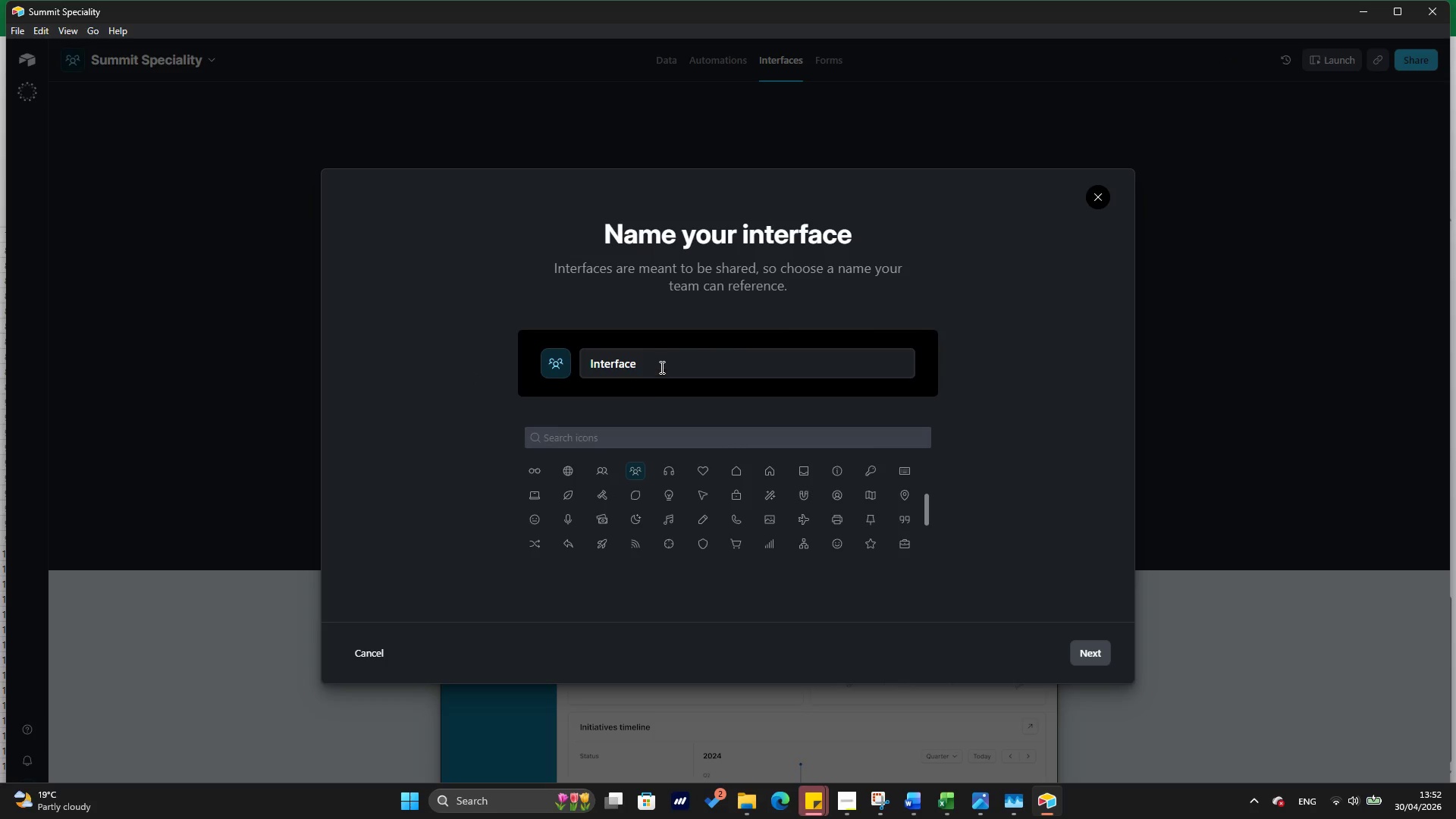 
double_click([661, 367])
 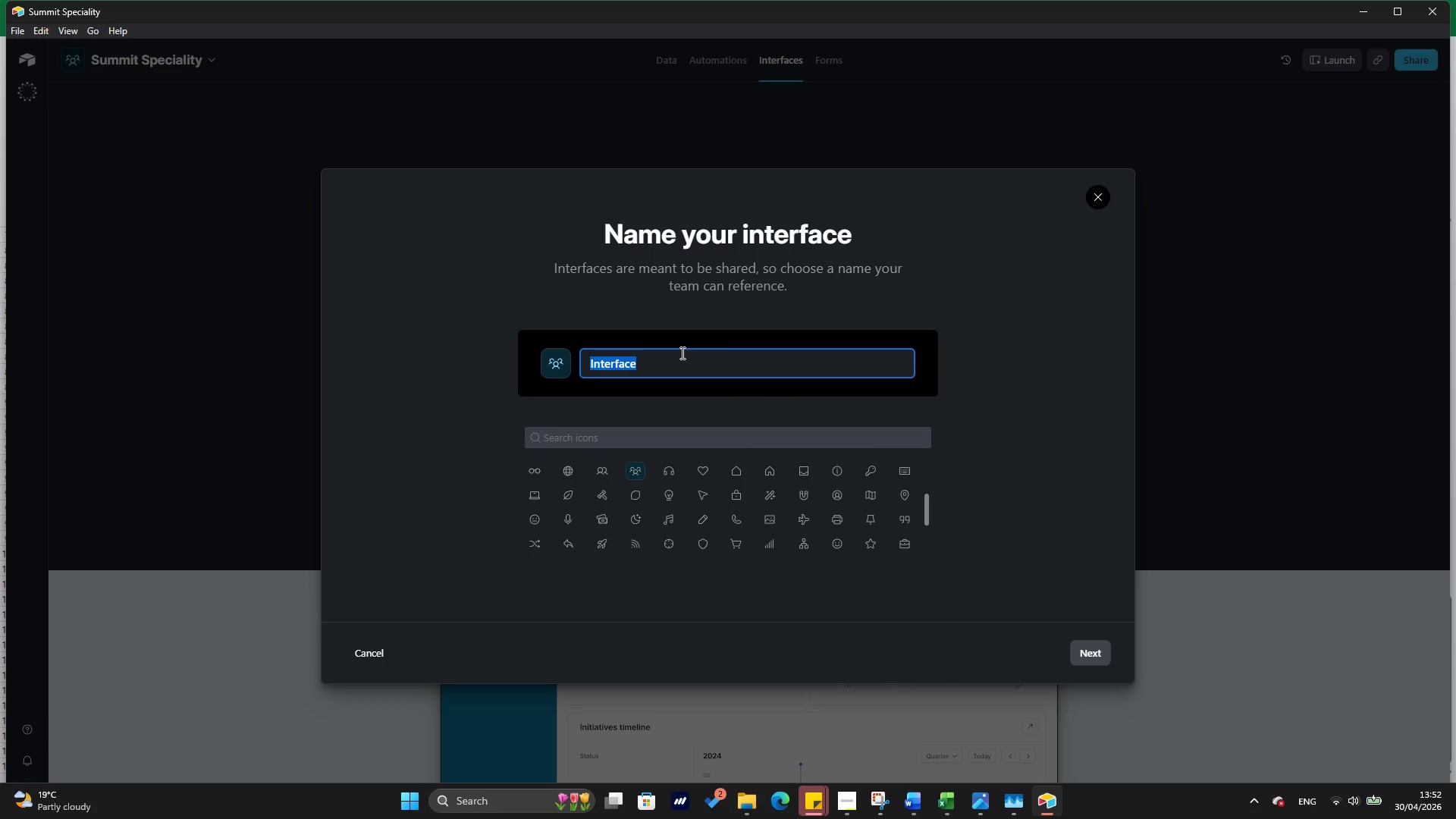 
key(Backspace)
type(Summit )
 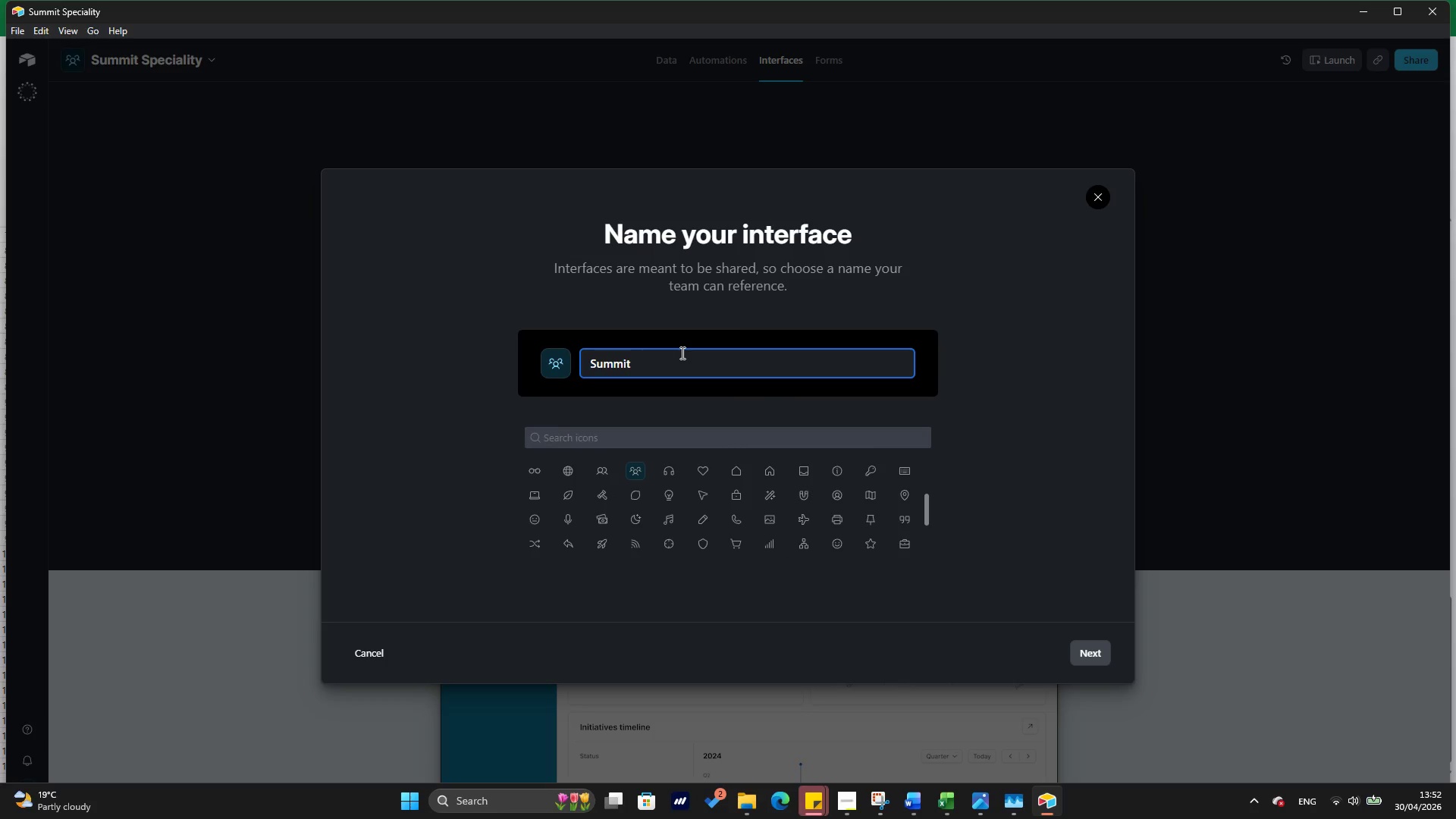 
wait(7.84)
 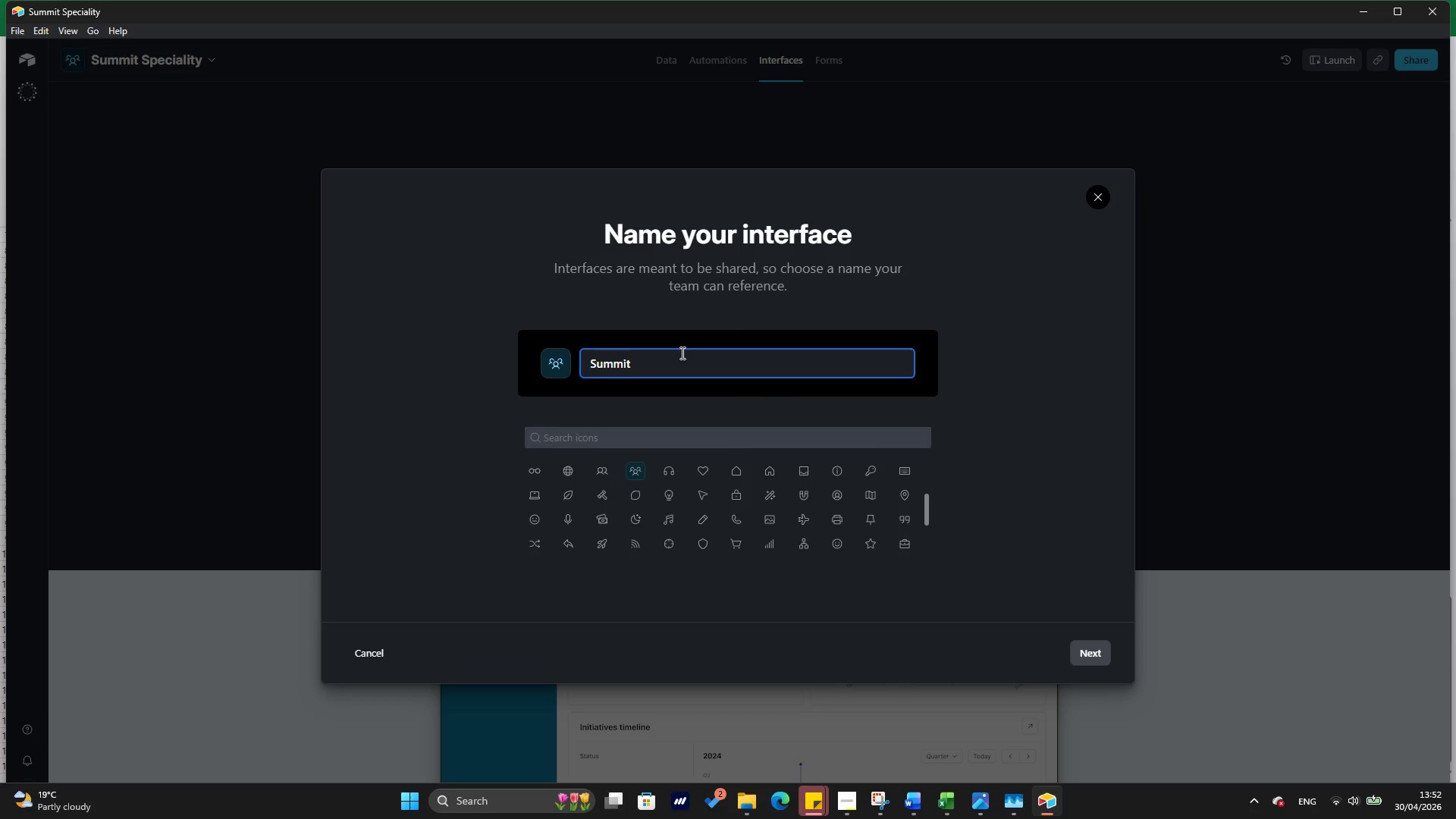 
type(Speciality)
key(Backspace)
key(Backspace)
key(Backspace)
 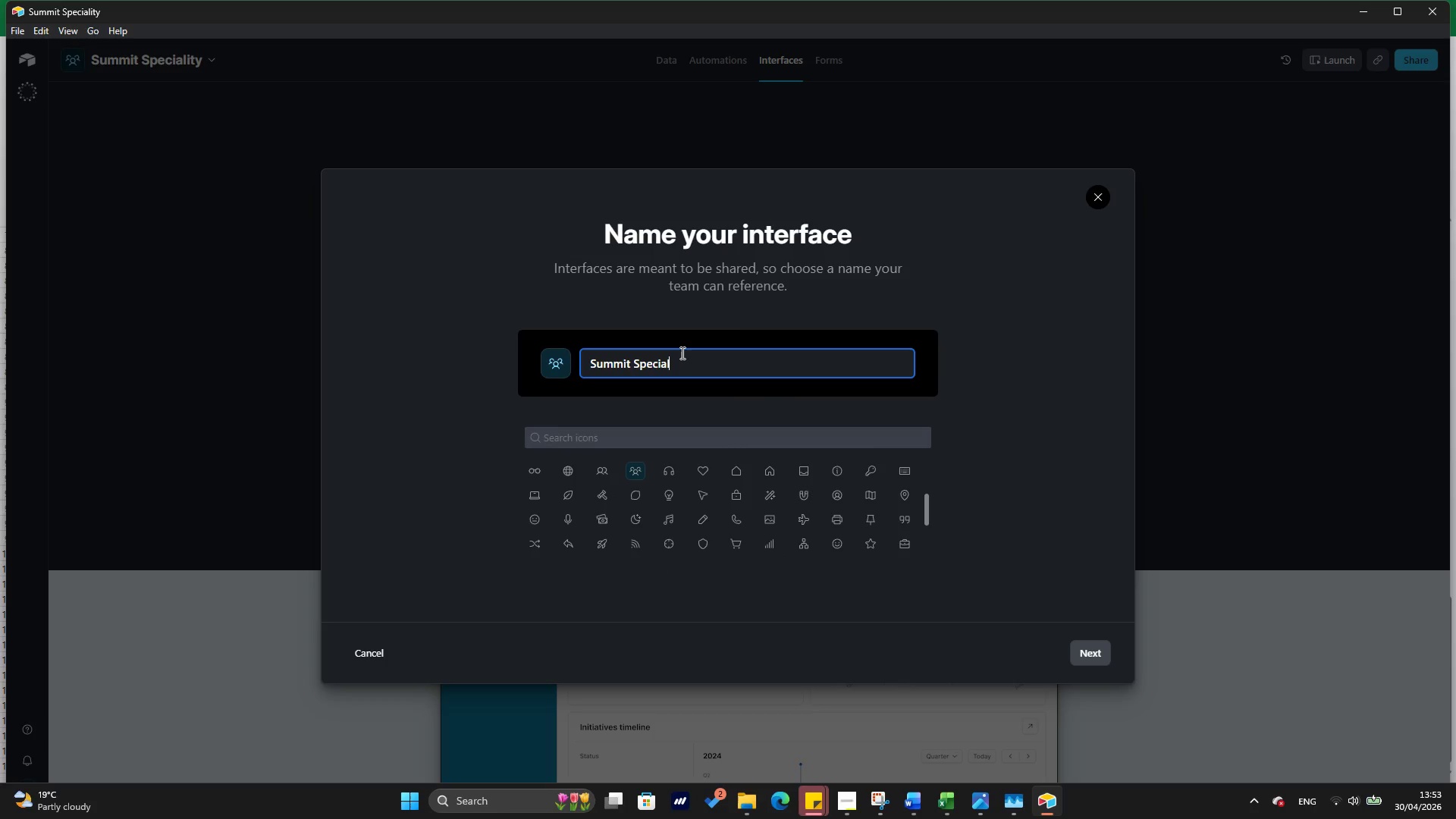 
type(ty CRM Dashboad)
 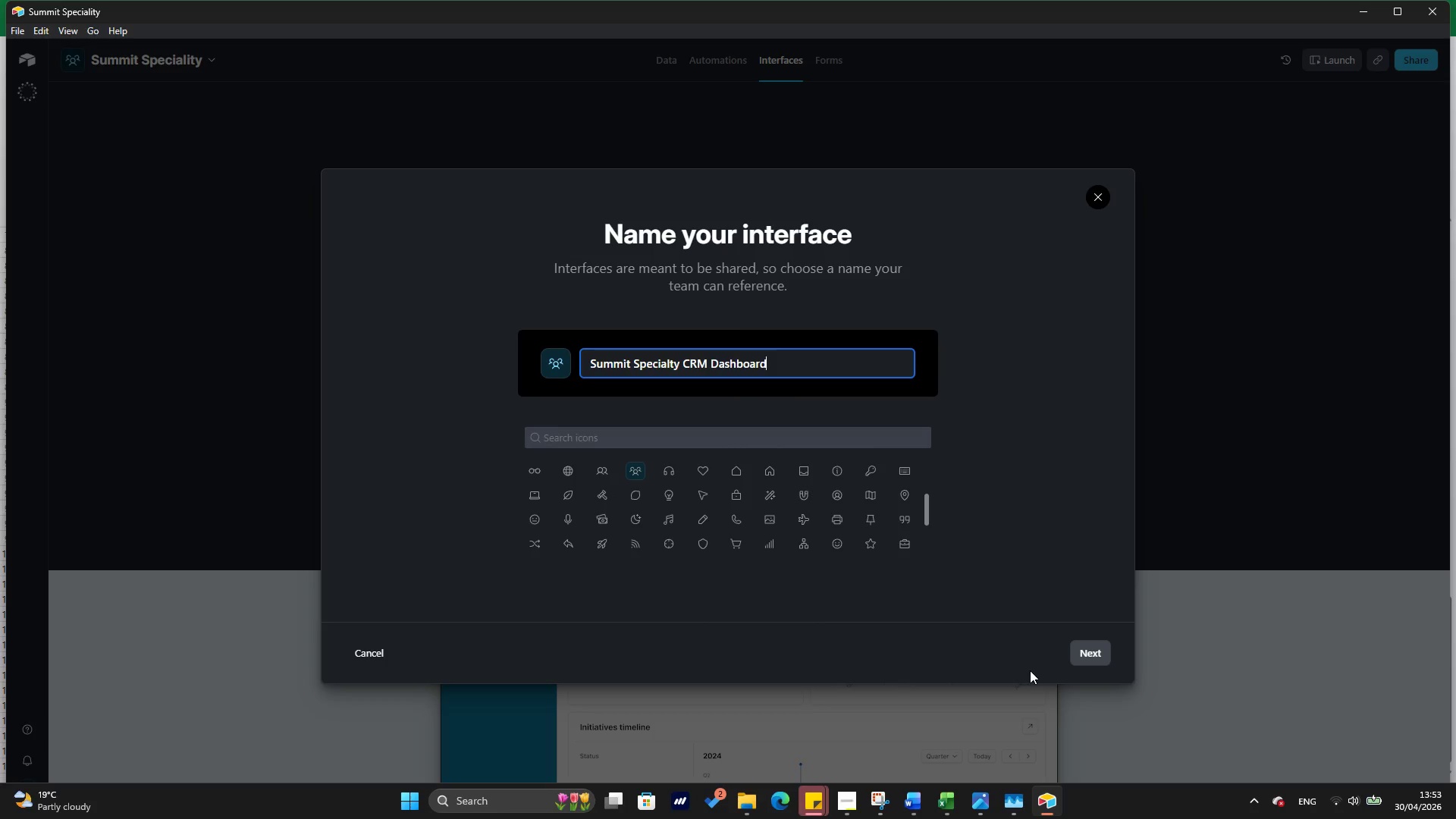 
left_click([1090, 654])
 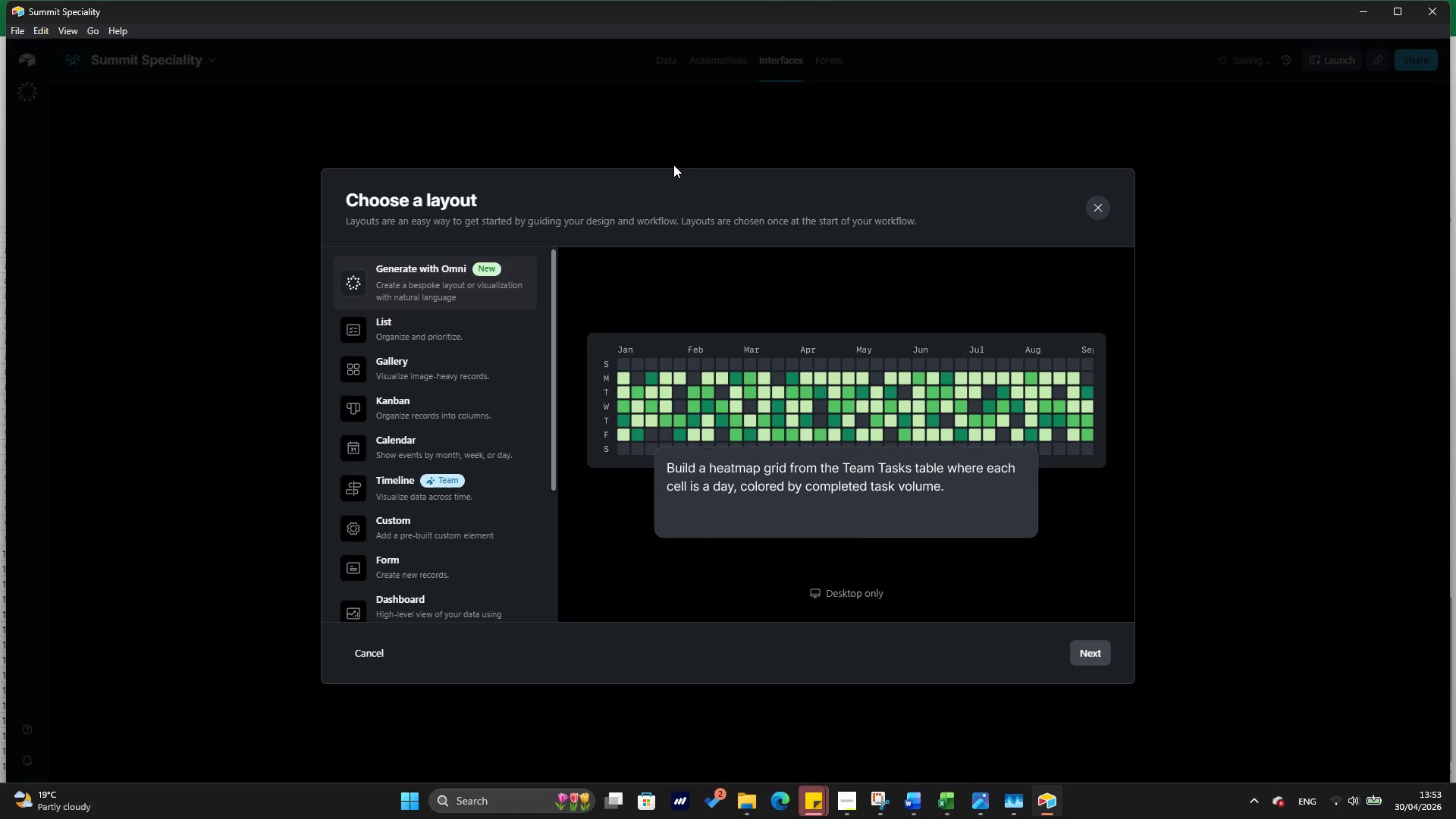 
left_click([463, 593])
 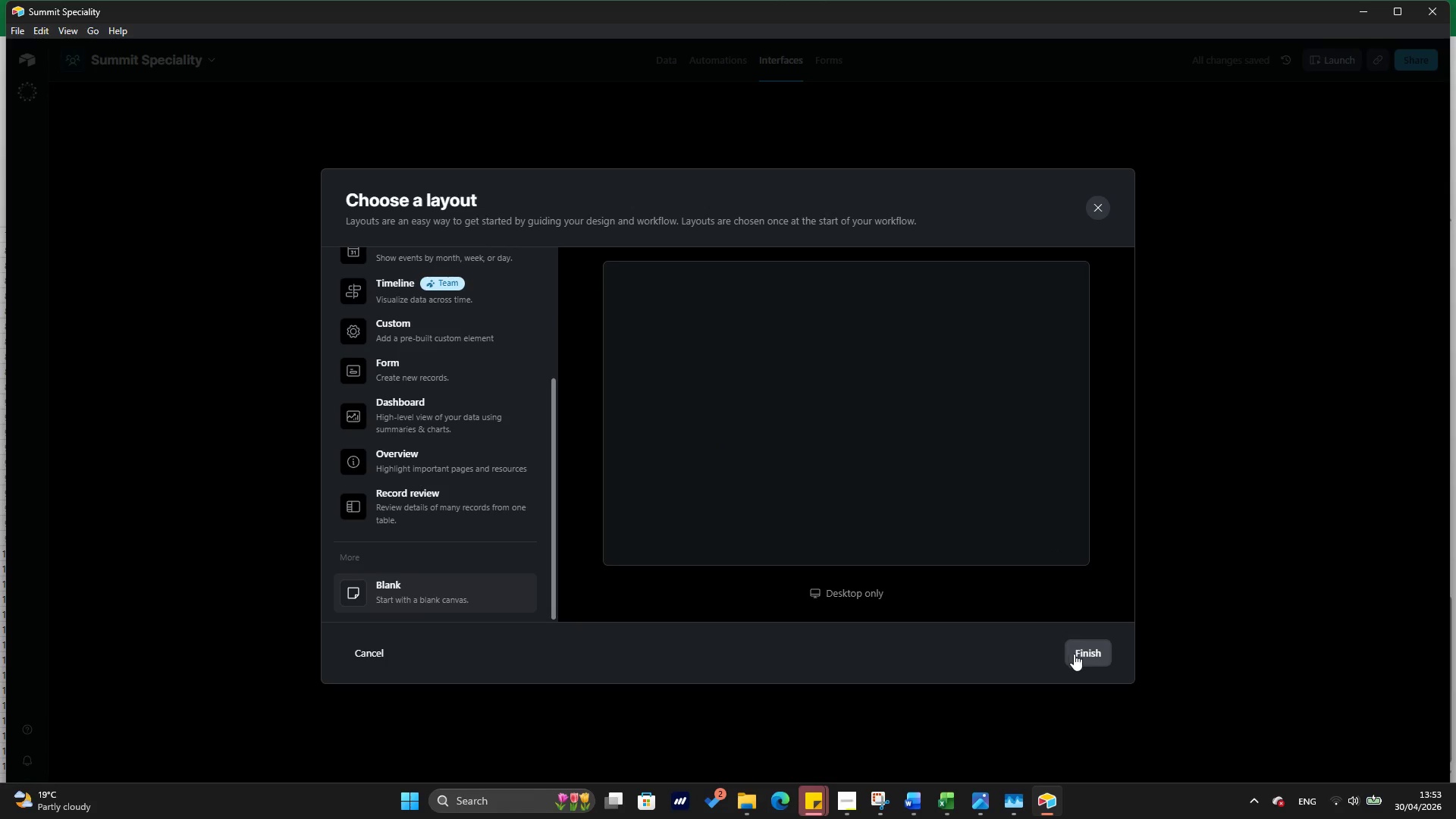 
scroll: coordinate [515, 341], scroll_direction: down, amount: 11.0
 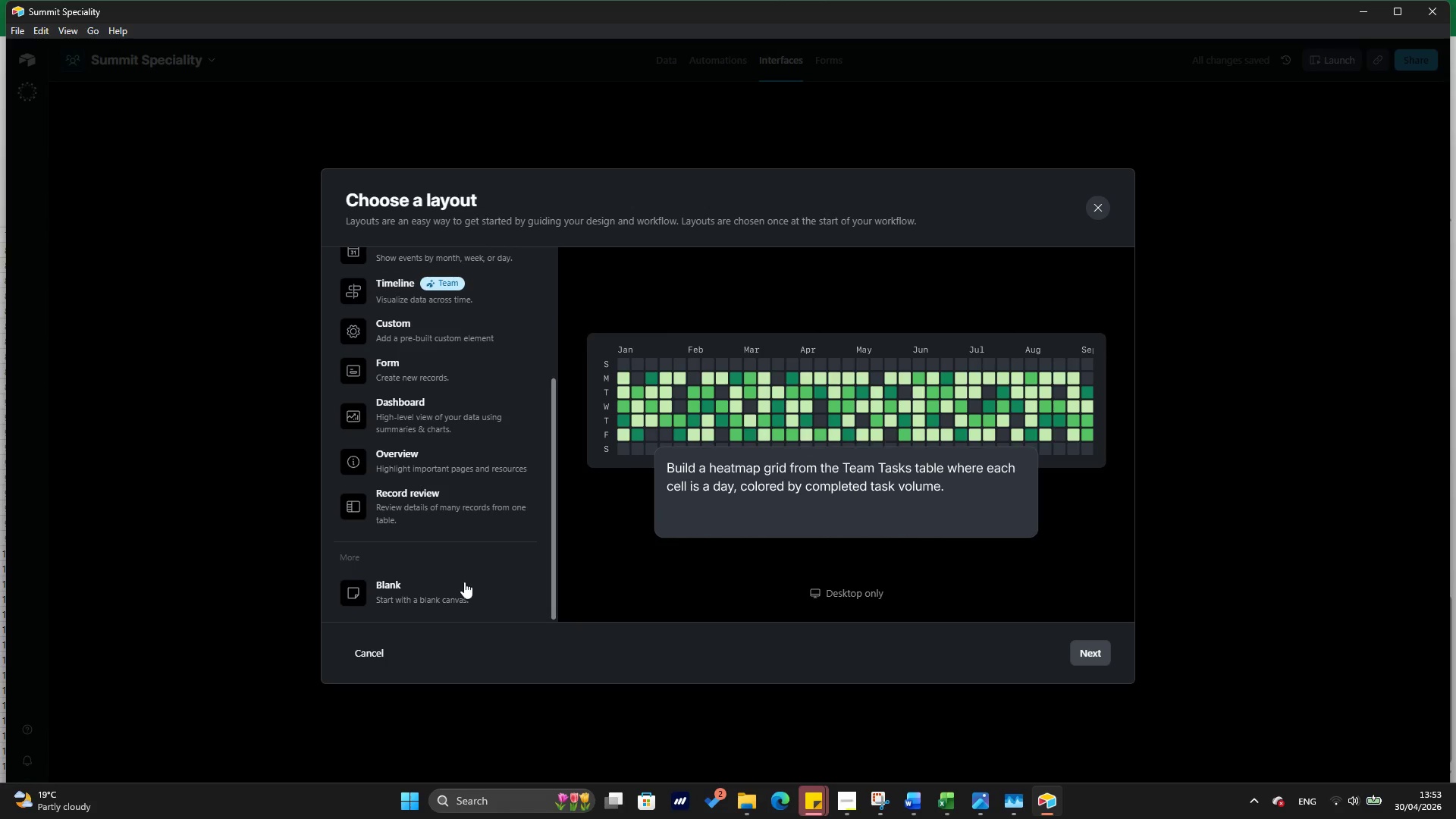 
left_click([1084, 655])
 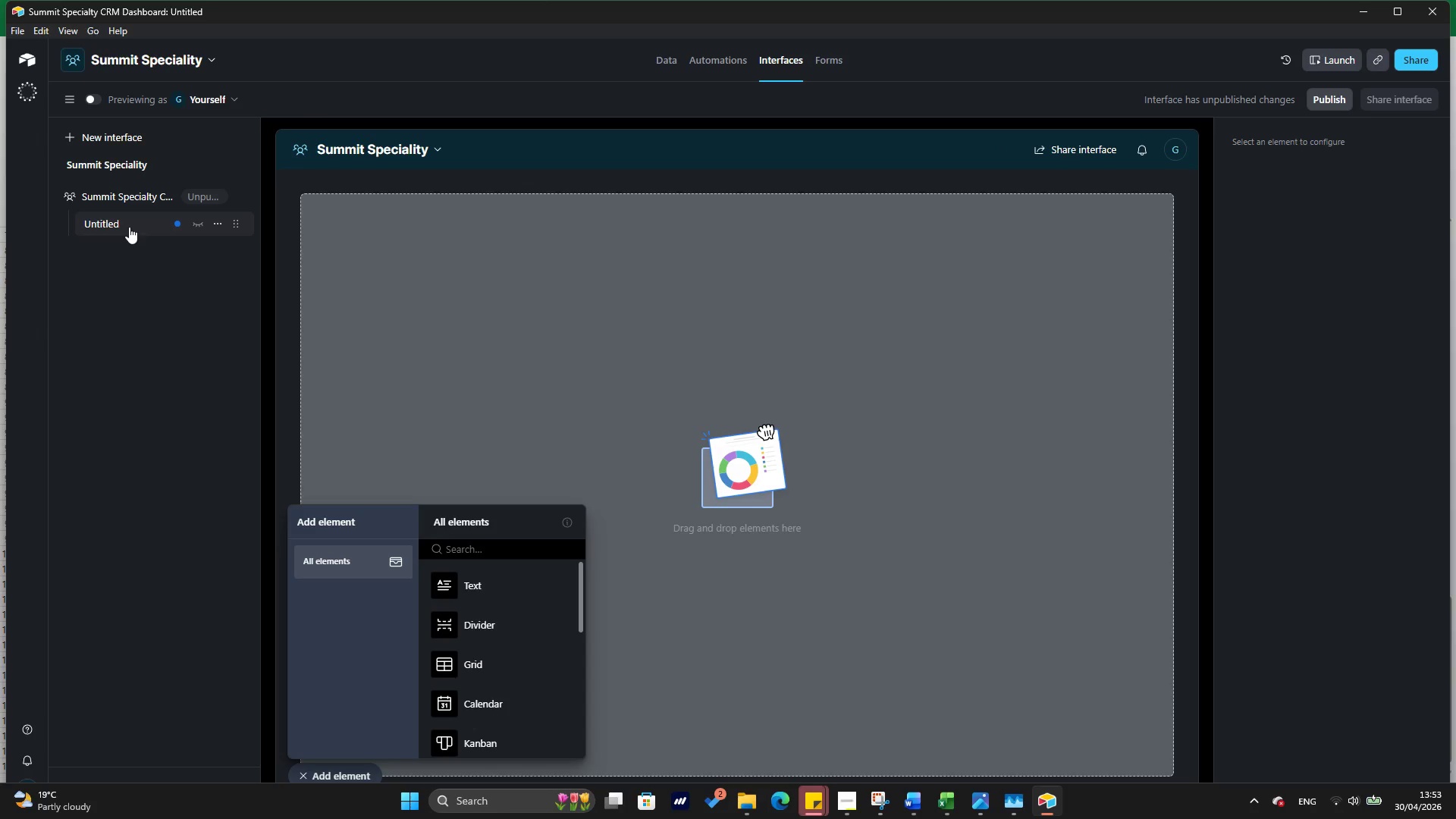 
wait(15.64)
 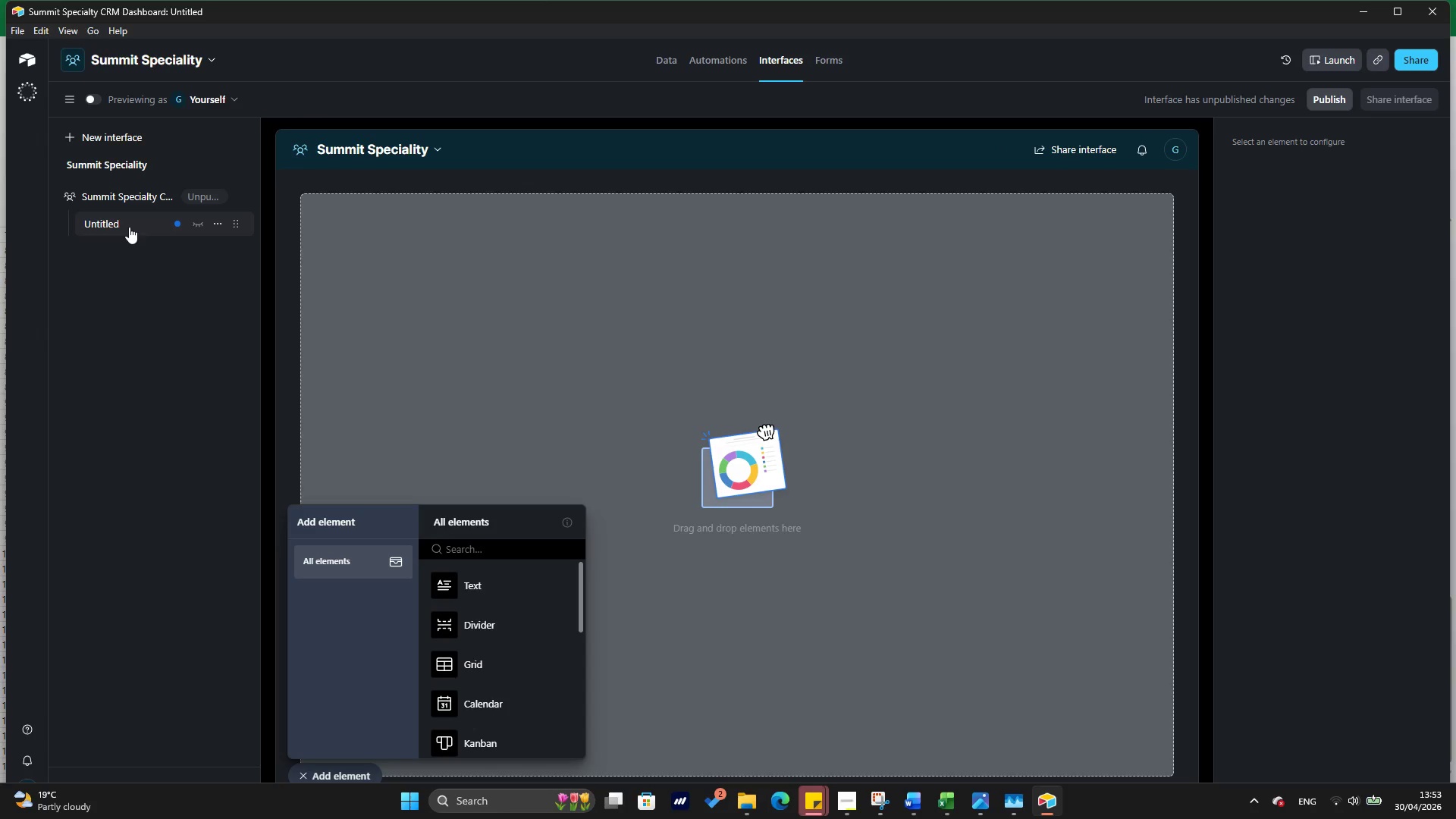 
left_click([215, 205])
 